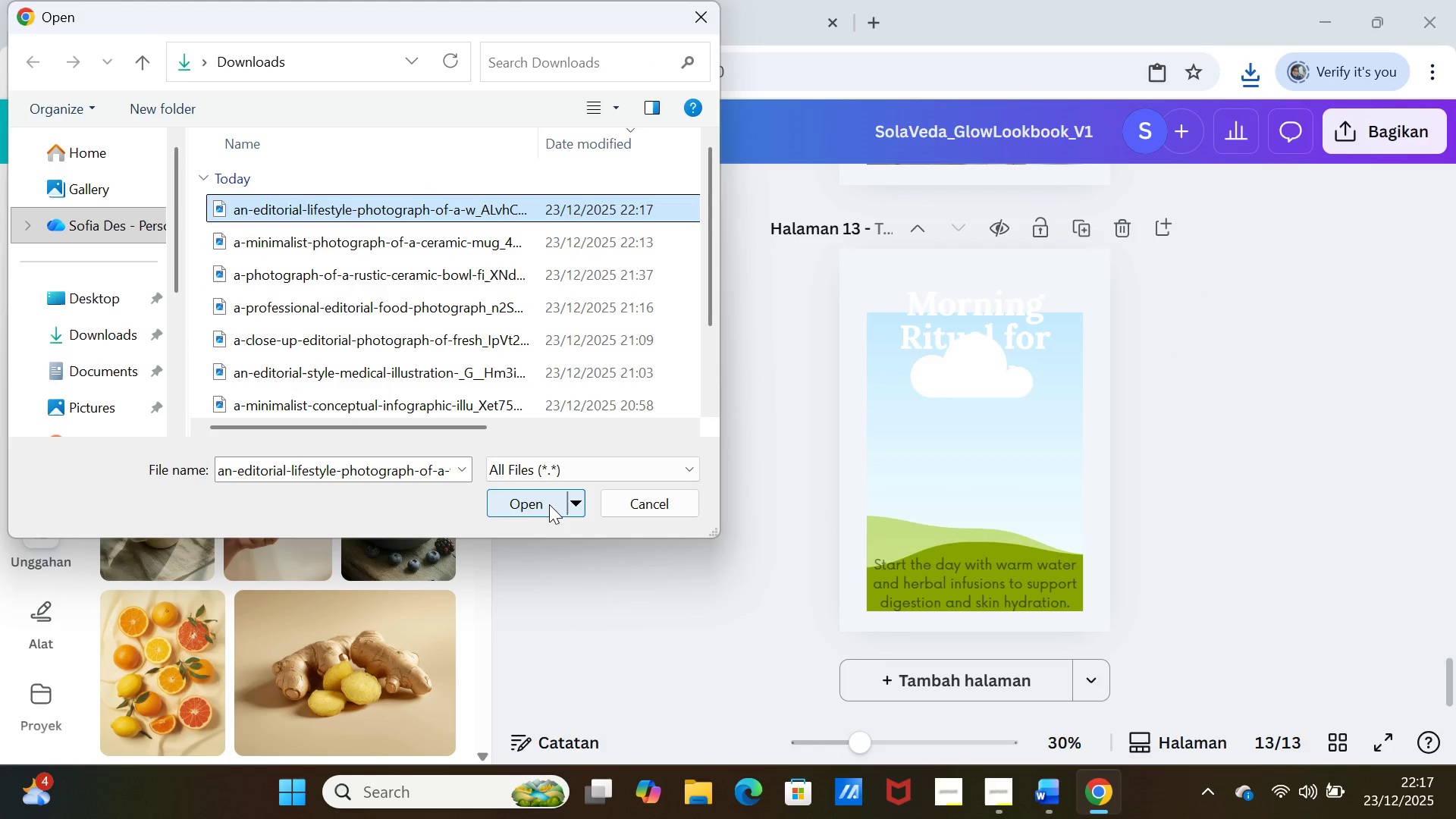 
left_click([549, 504])
 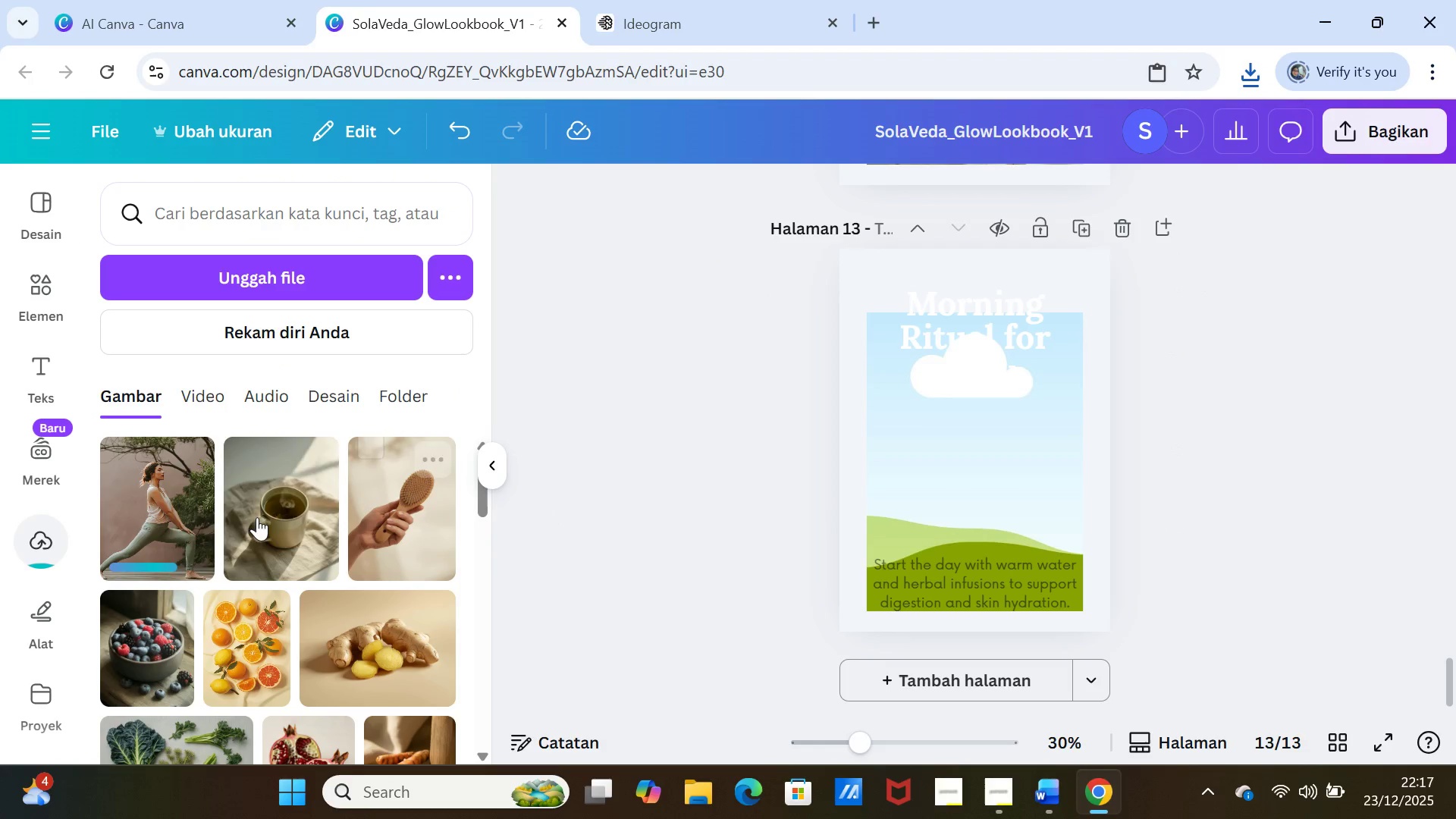 
left_click([188, 521])
 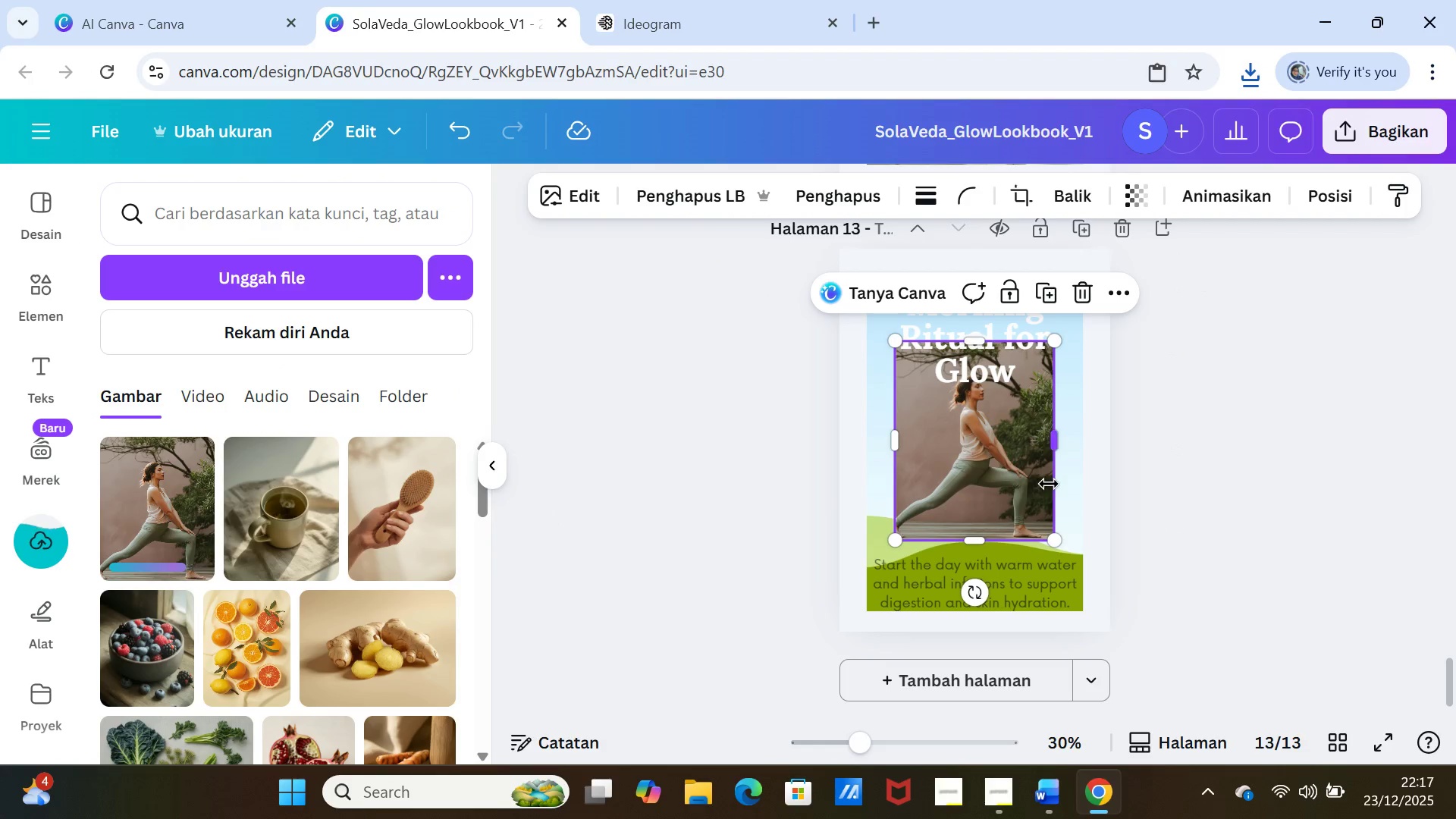 
left_click_drag(start_coordinate=[983, 445], to_coordinate=[981, 435])
 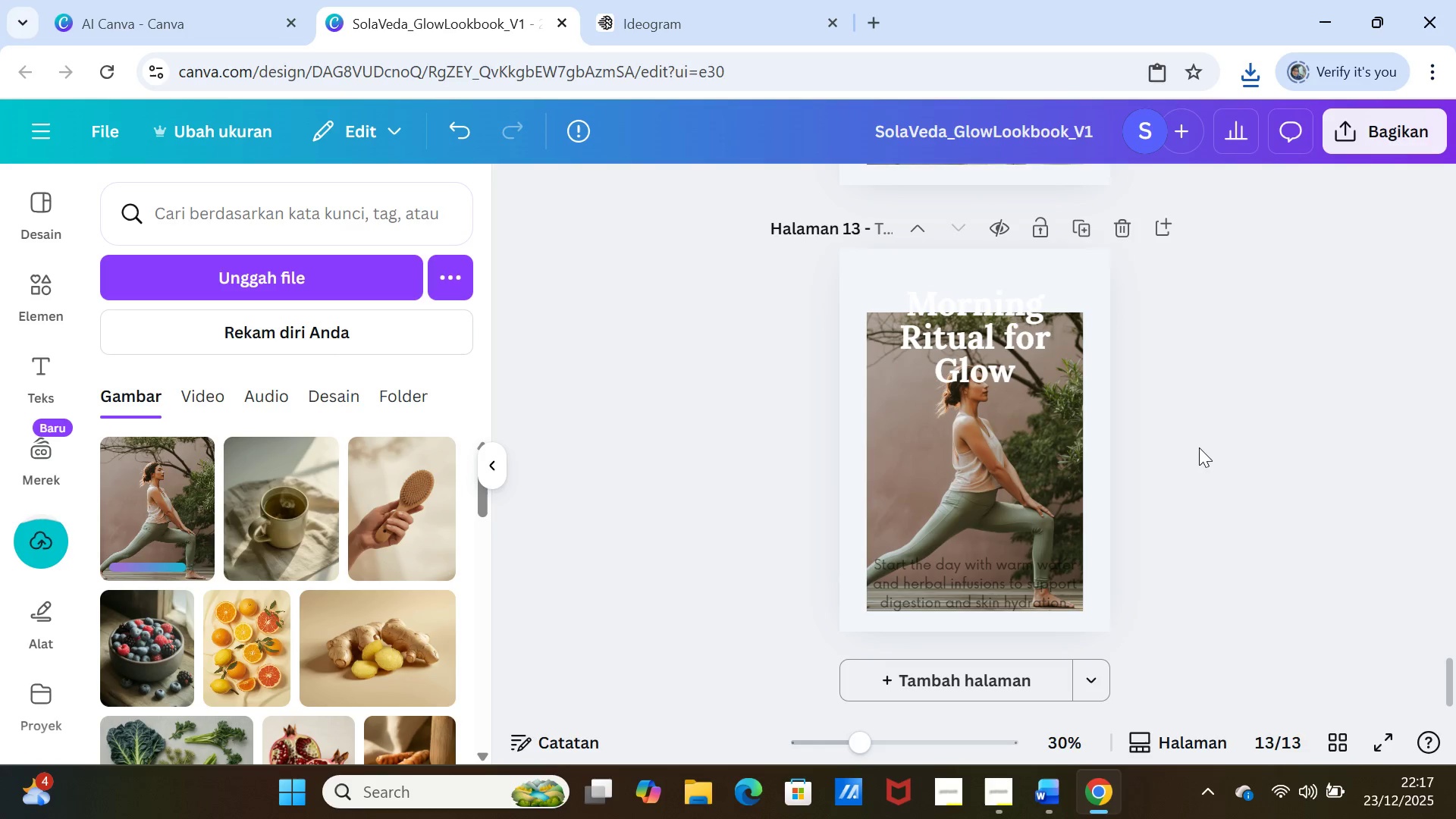 
left_click([1199, 447])
 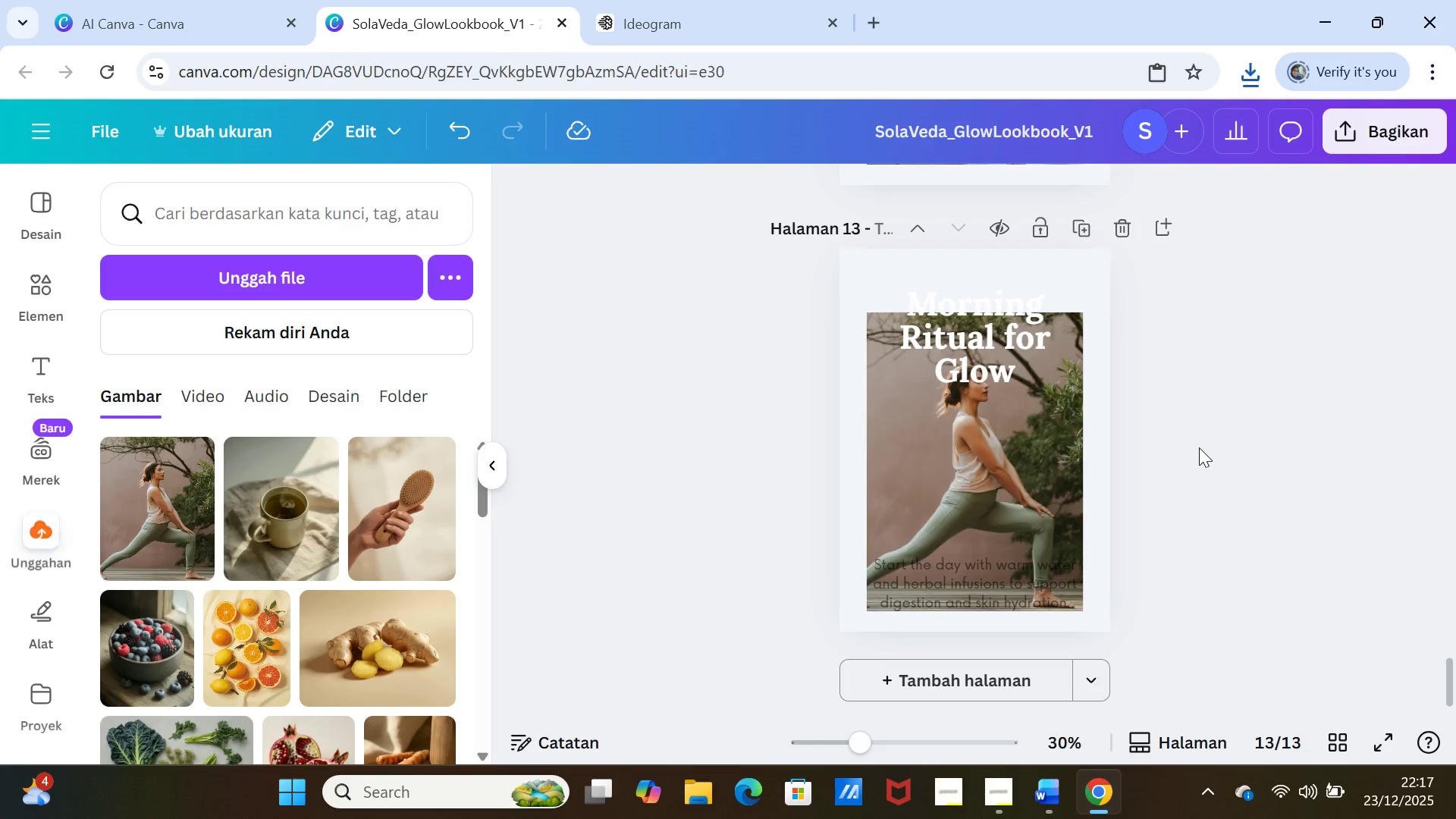 
left_click([1015, 420])
 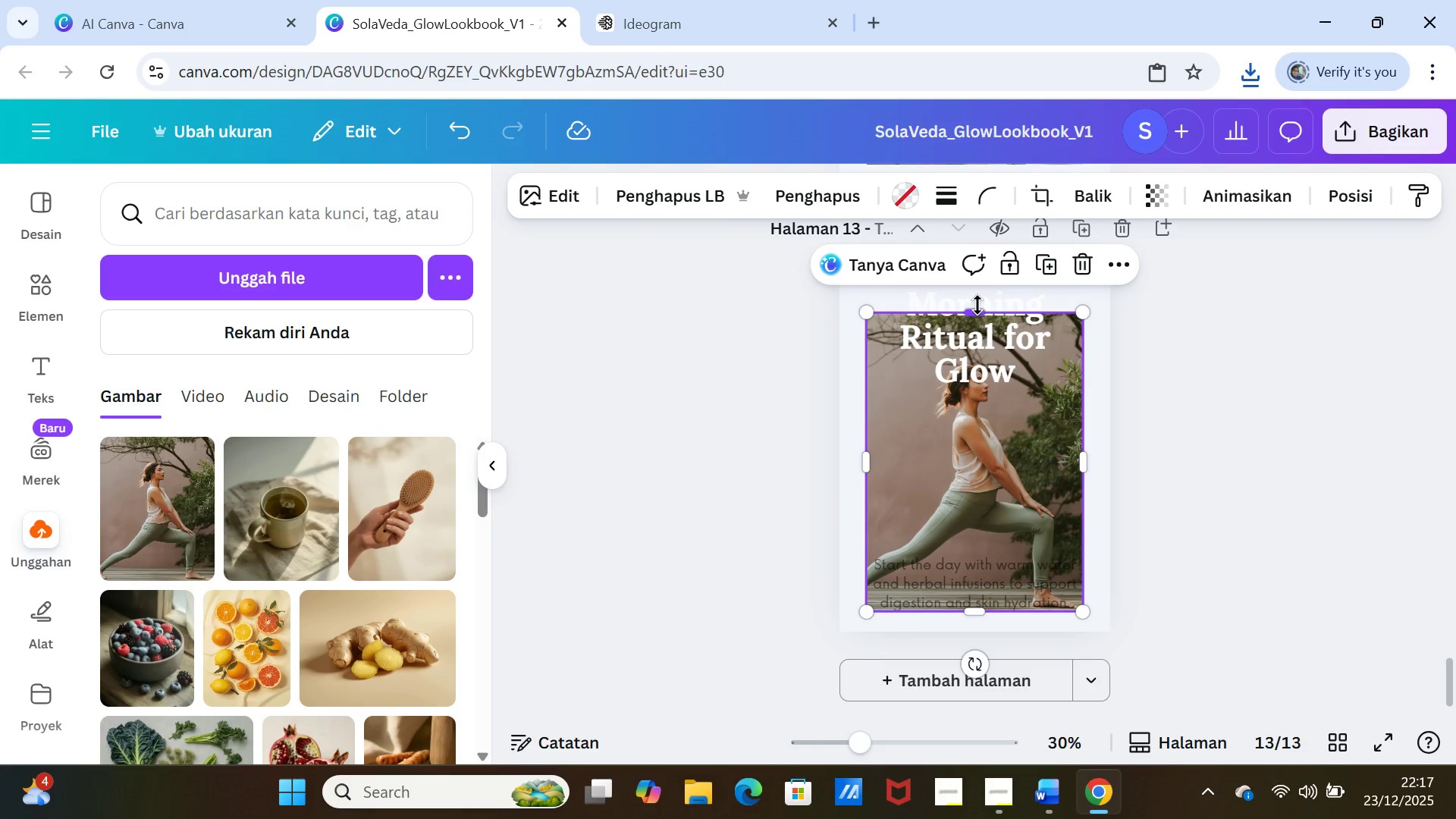 
left_click_drag(start_coordinate=[977, 305], to_coordinate=[978, 280])
 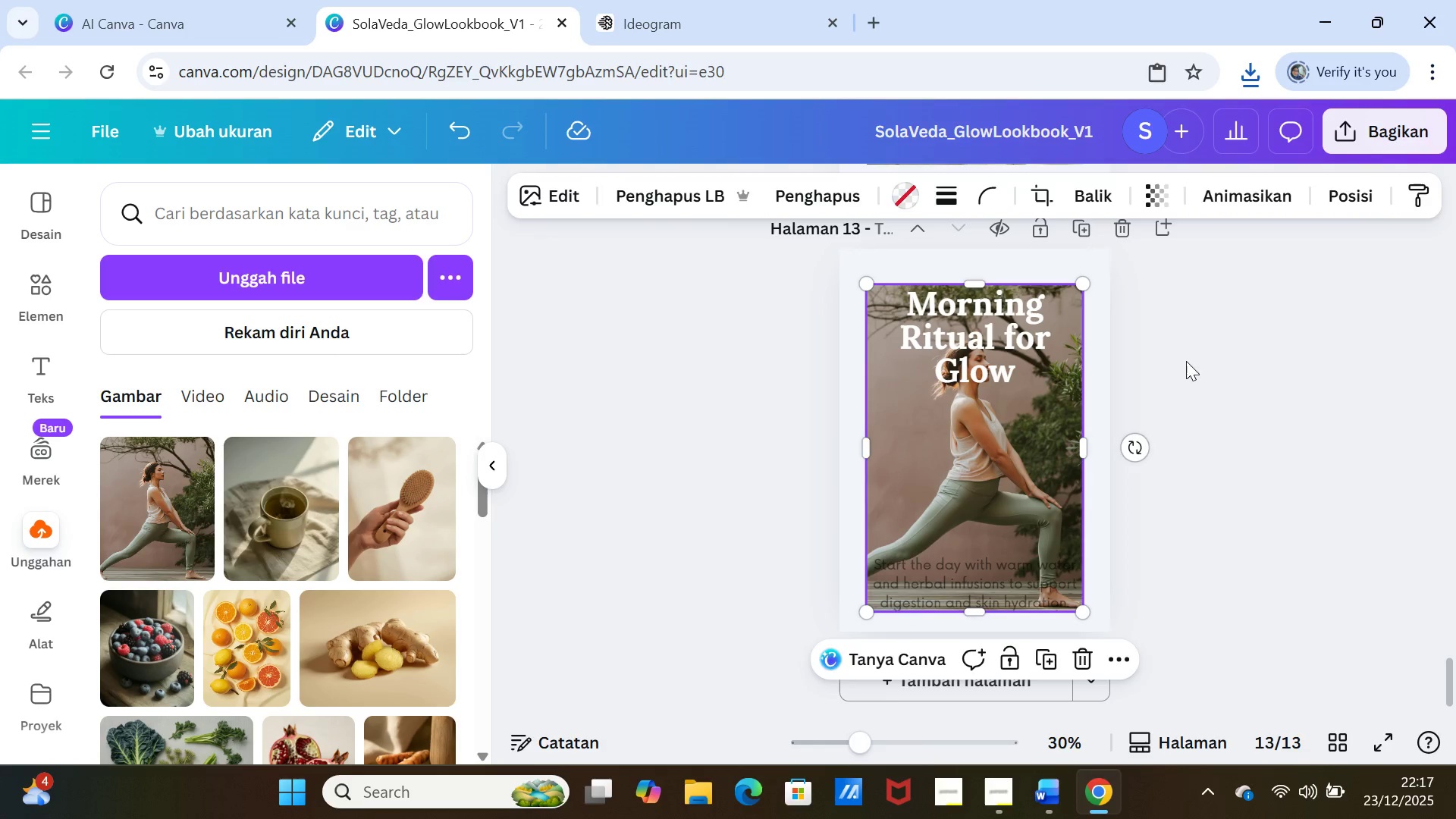 
left_click_drag(start_coordinate=[1186, 361], to_coordinate=[1191, 360])
 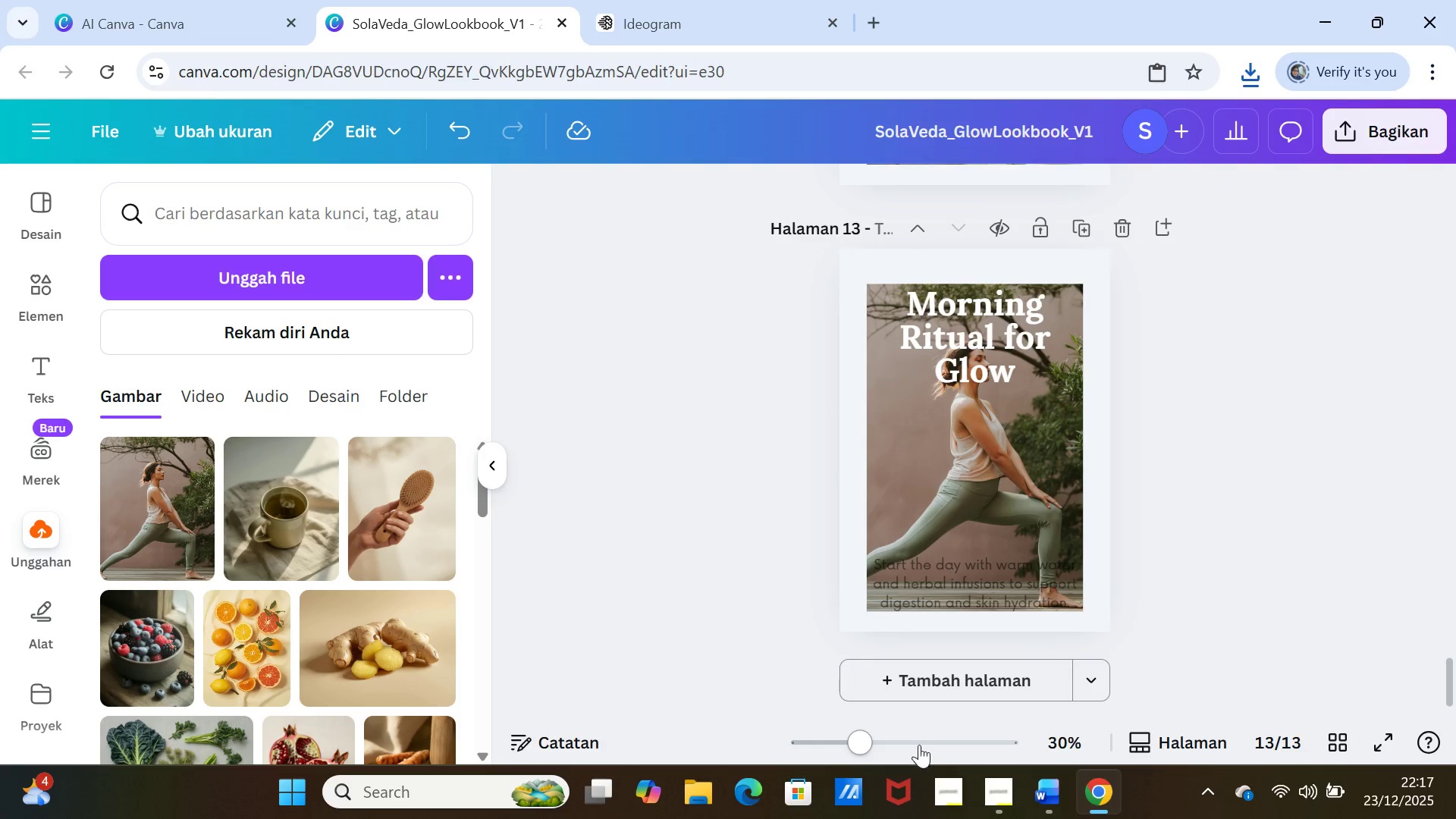 
left_click([1040, 808])
 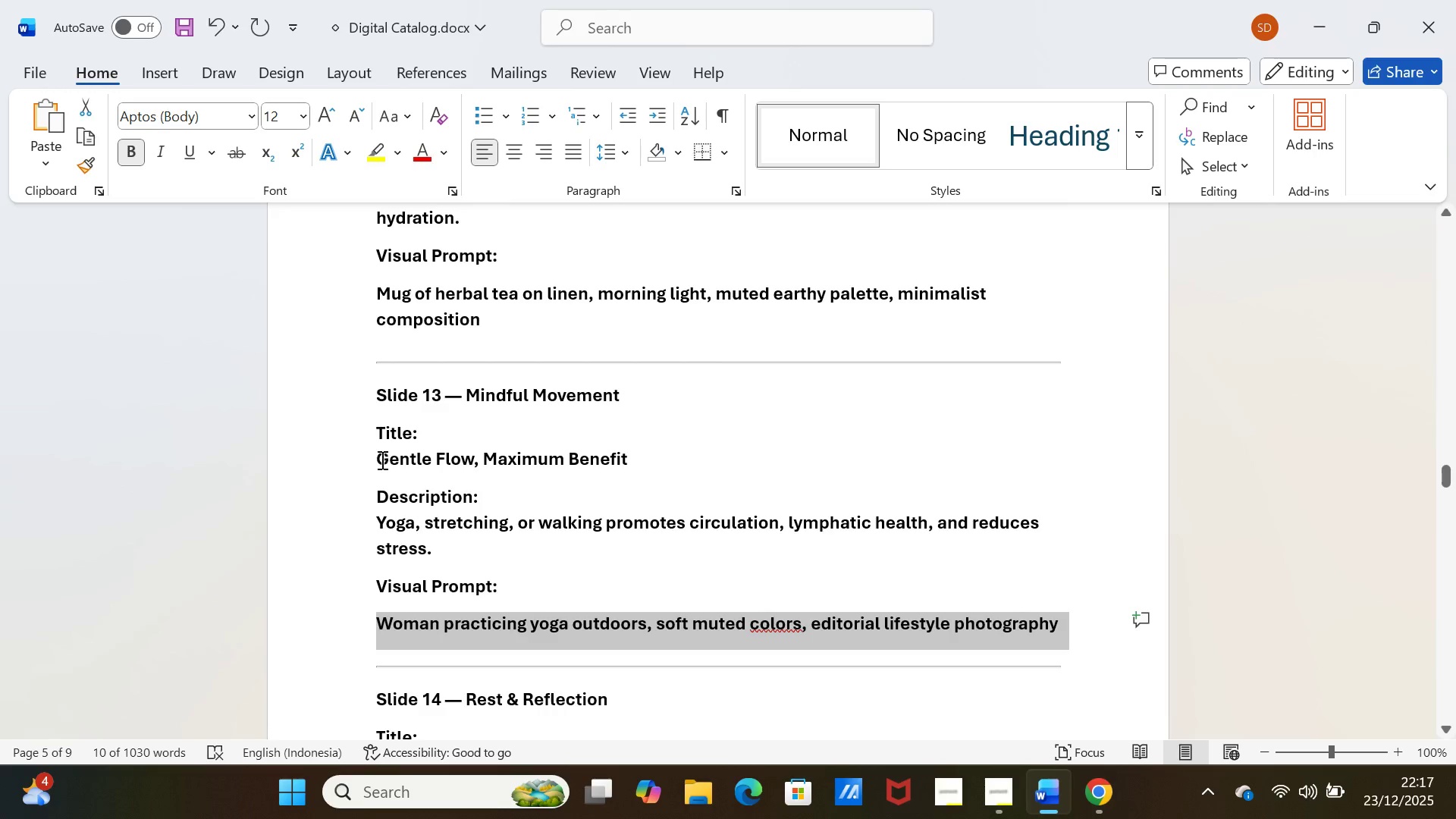 
left_click_drag(start_coordinate=[370, 457], to_coordinate=[644, 451])
 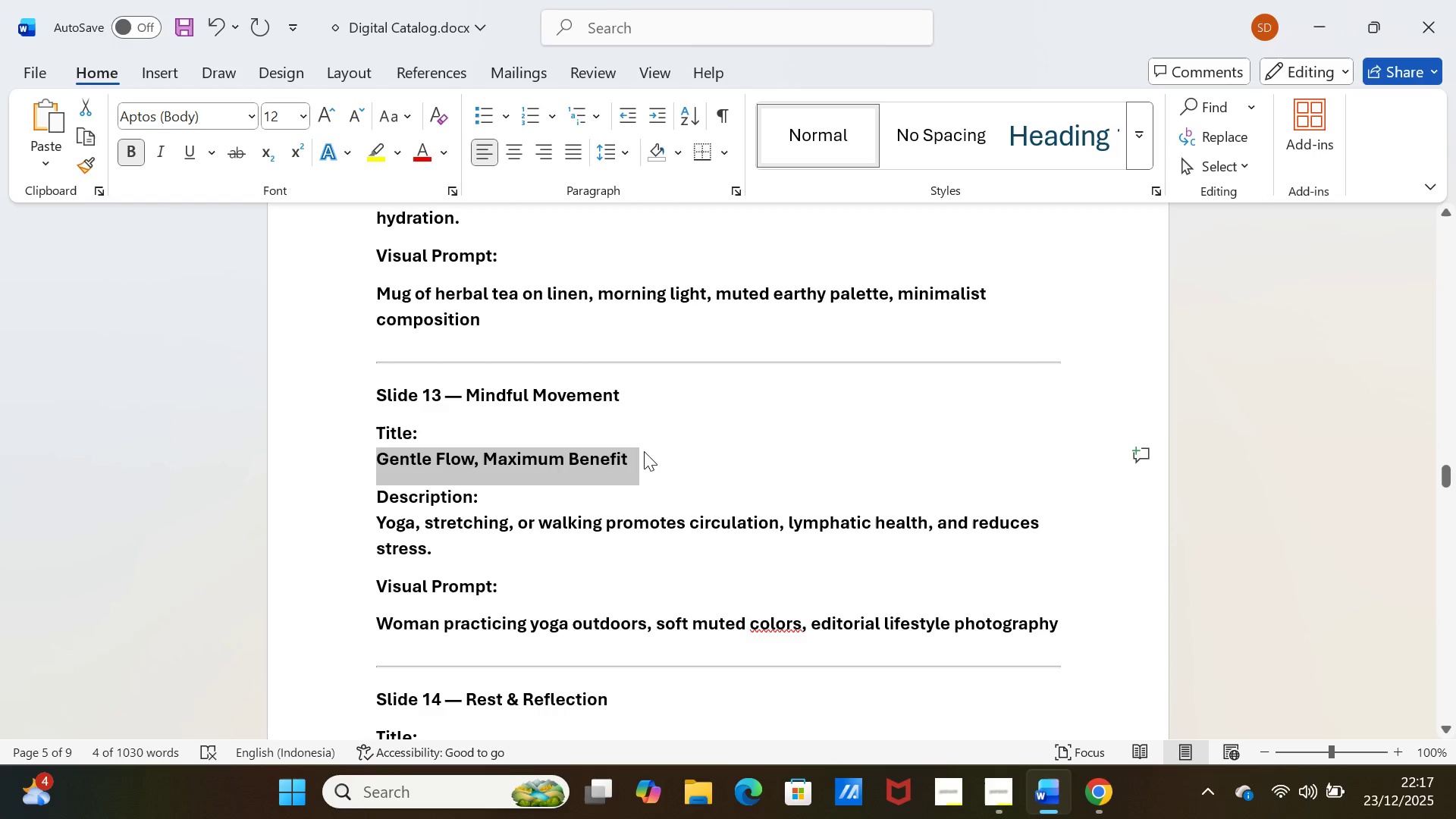 
key(Control+ControlLeft)
 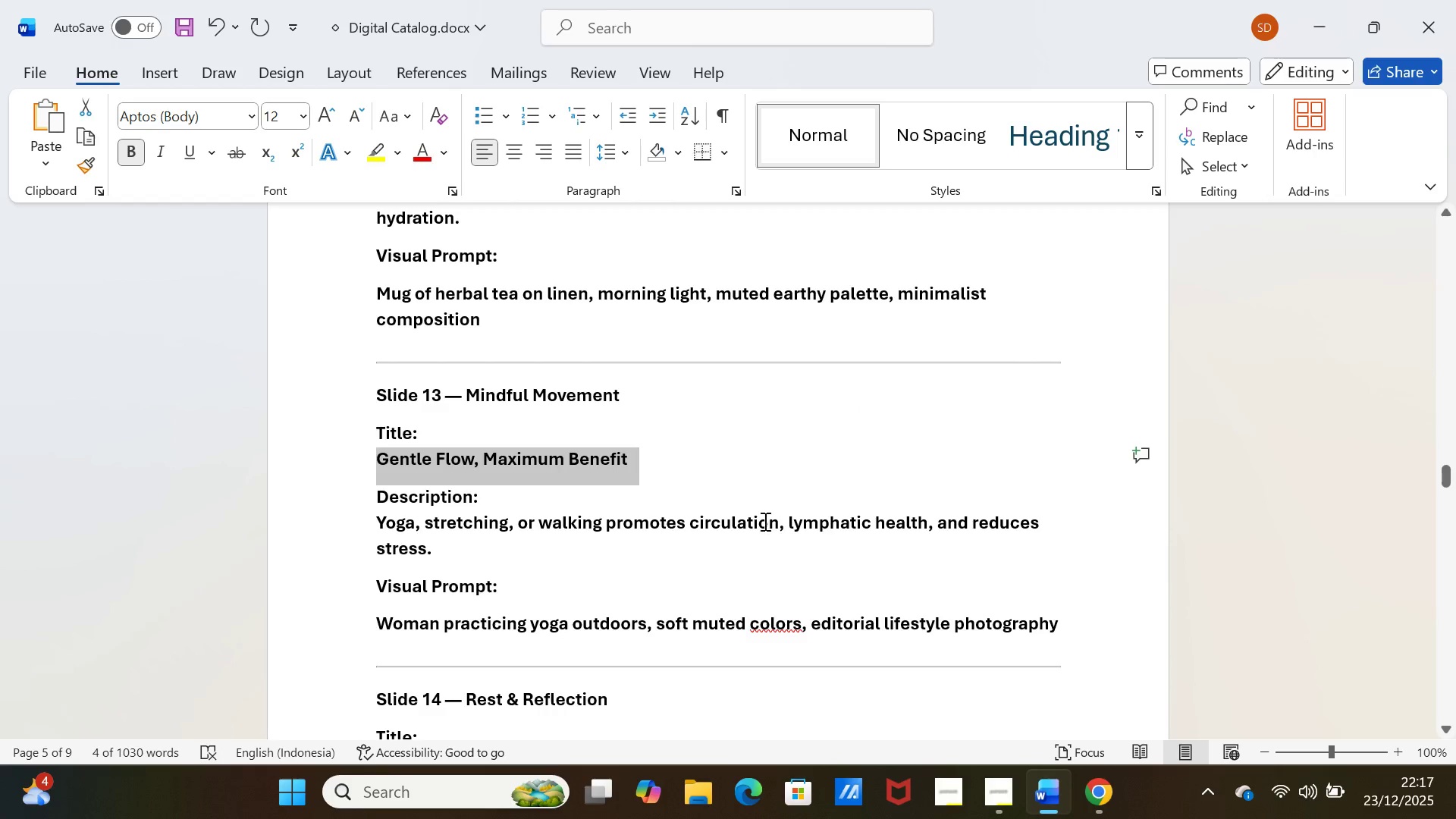 
key(Control+C)
 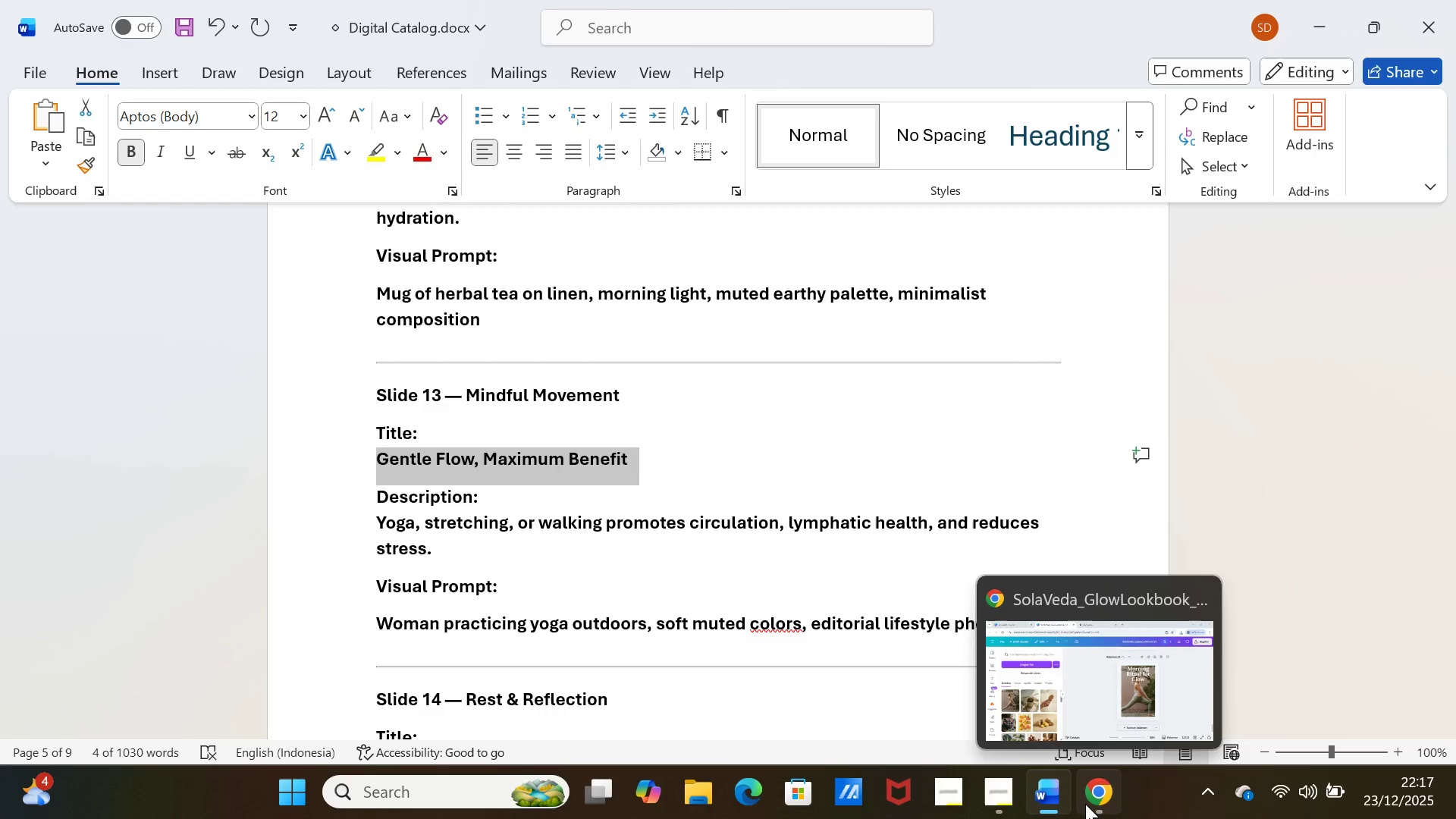 
left_click([1085, 803])
 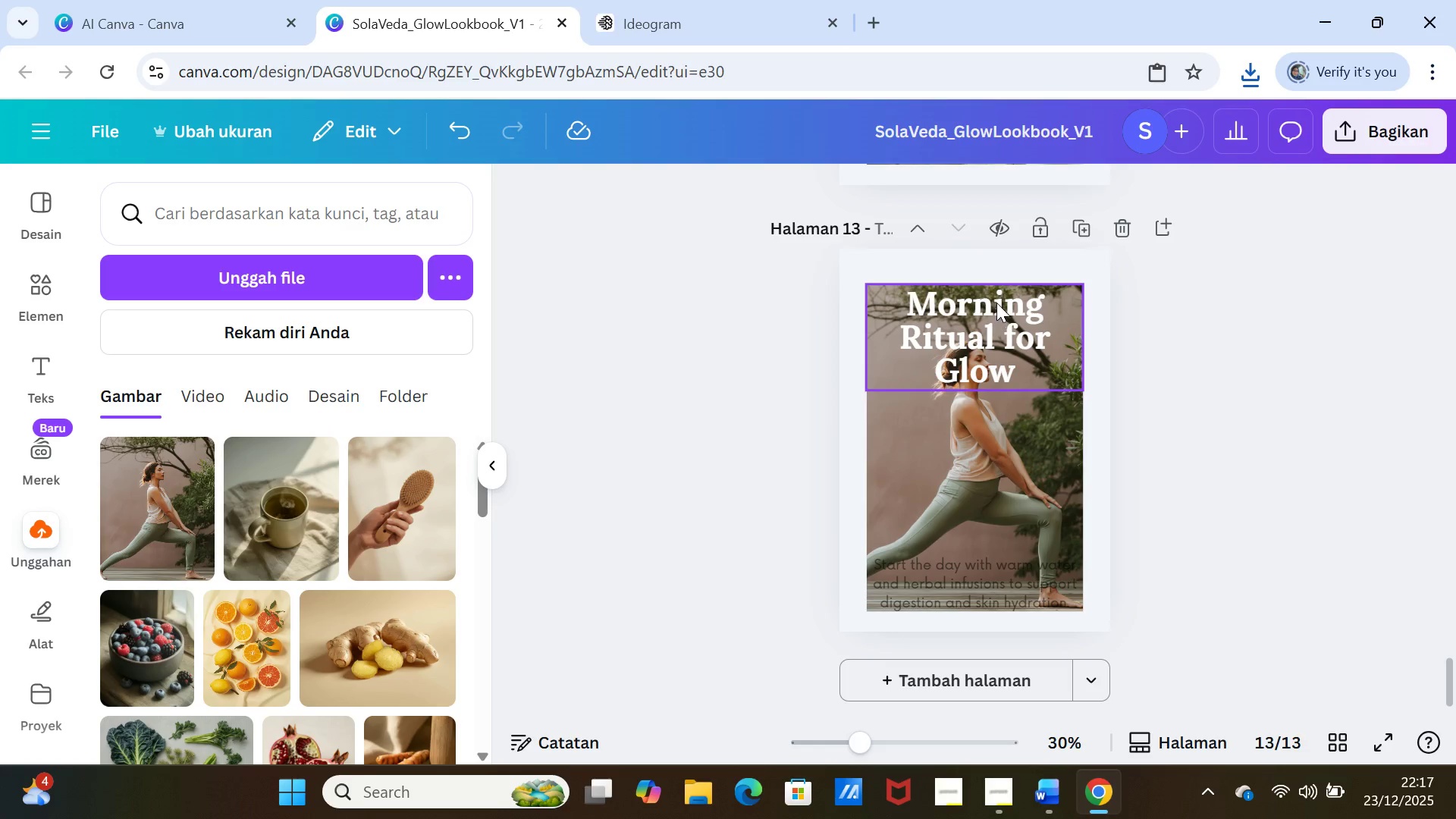 
double_click([997, 300])
 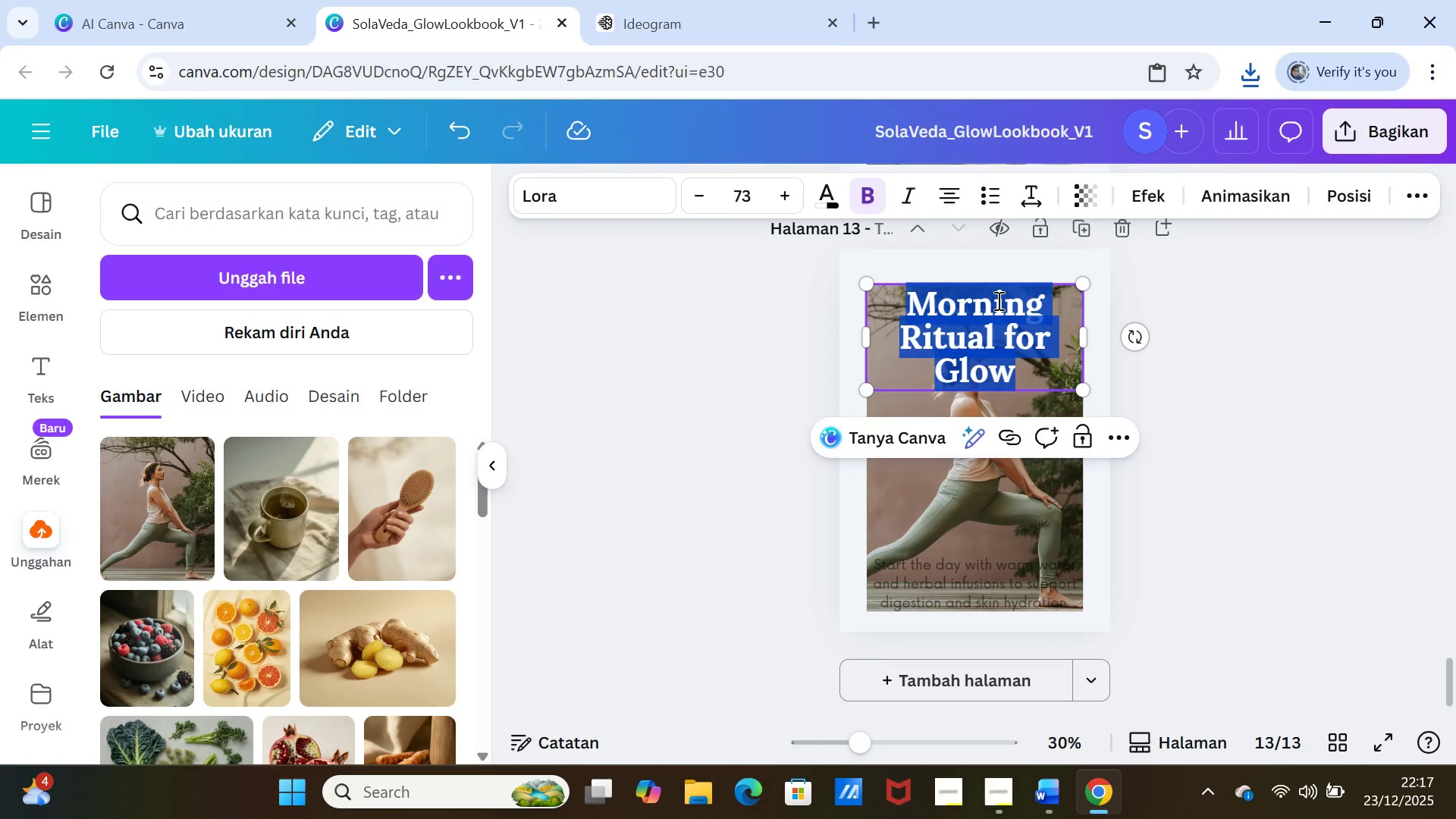 
key(Control+V)
 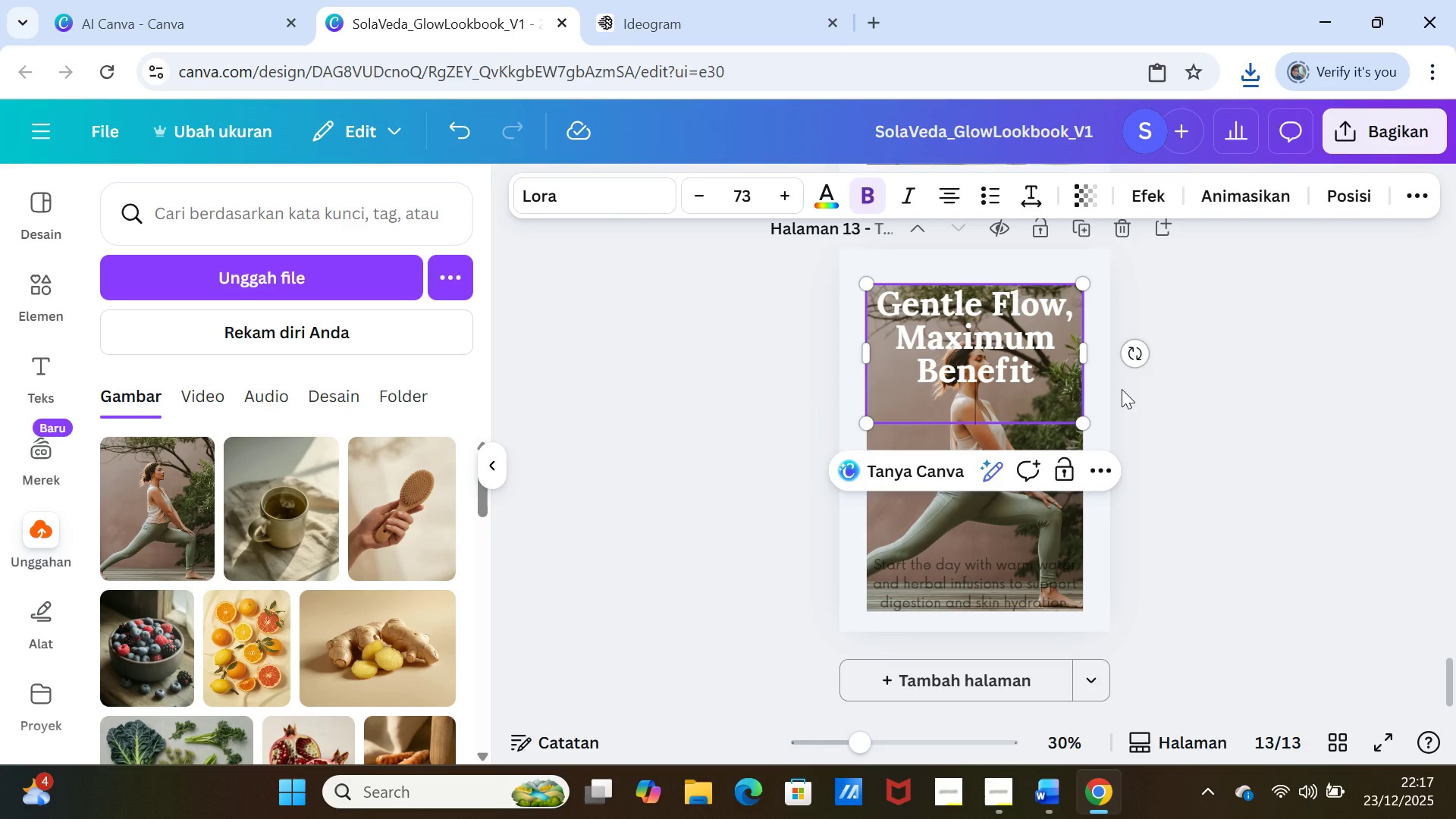 
key(Backspace)
 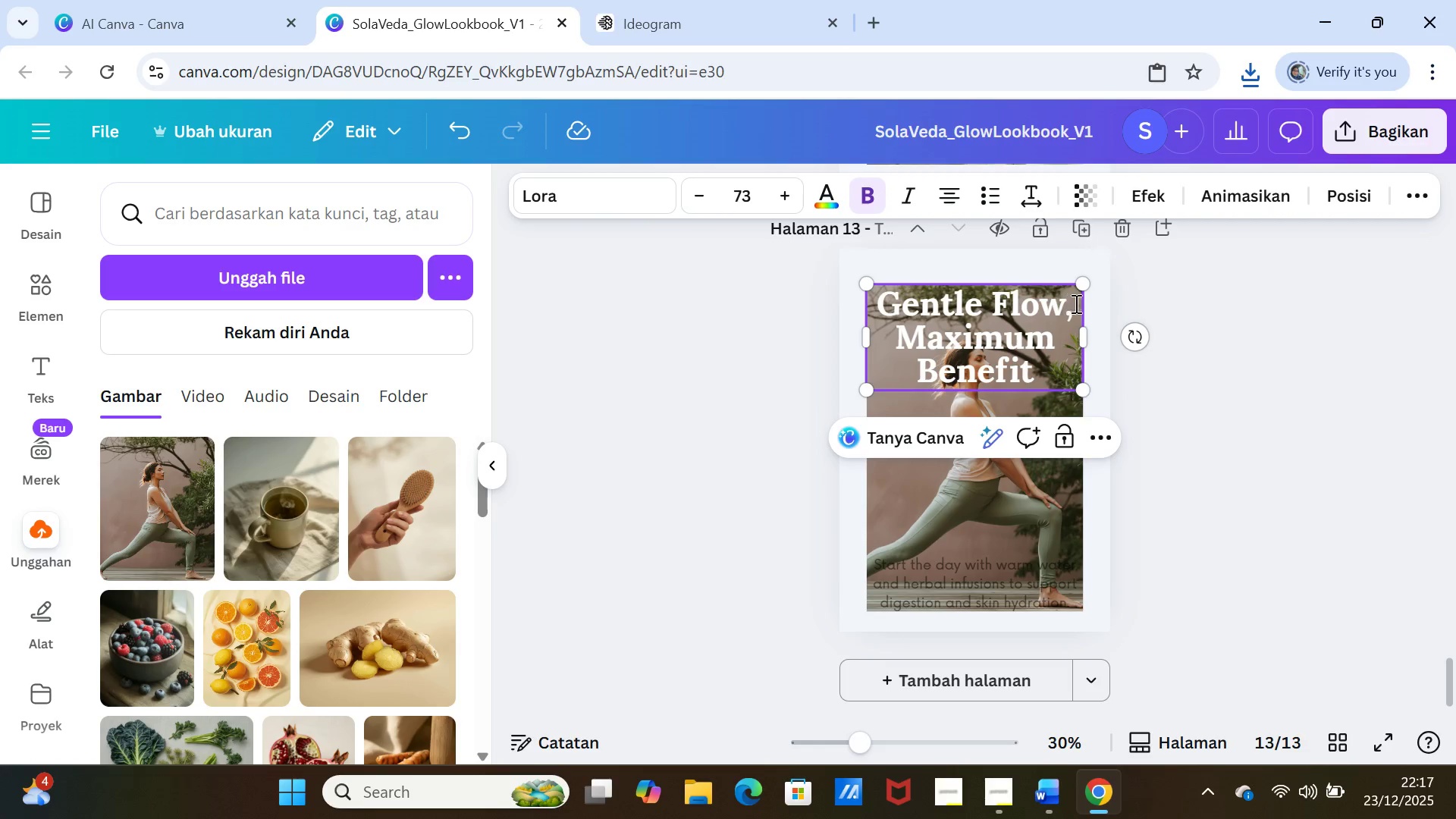 
left_click([1224, 331])
 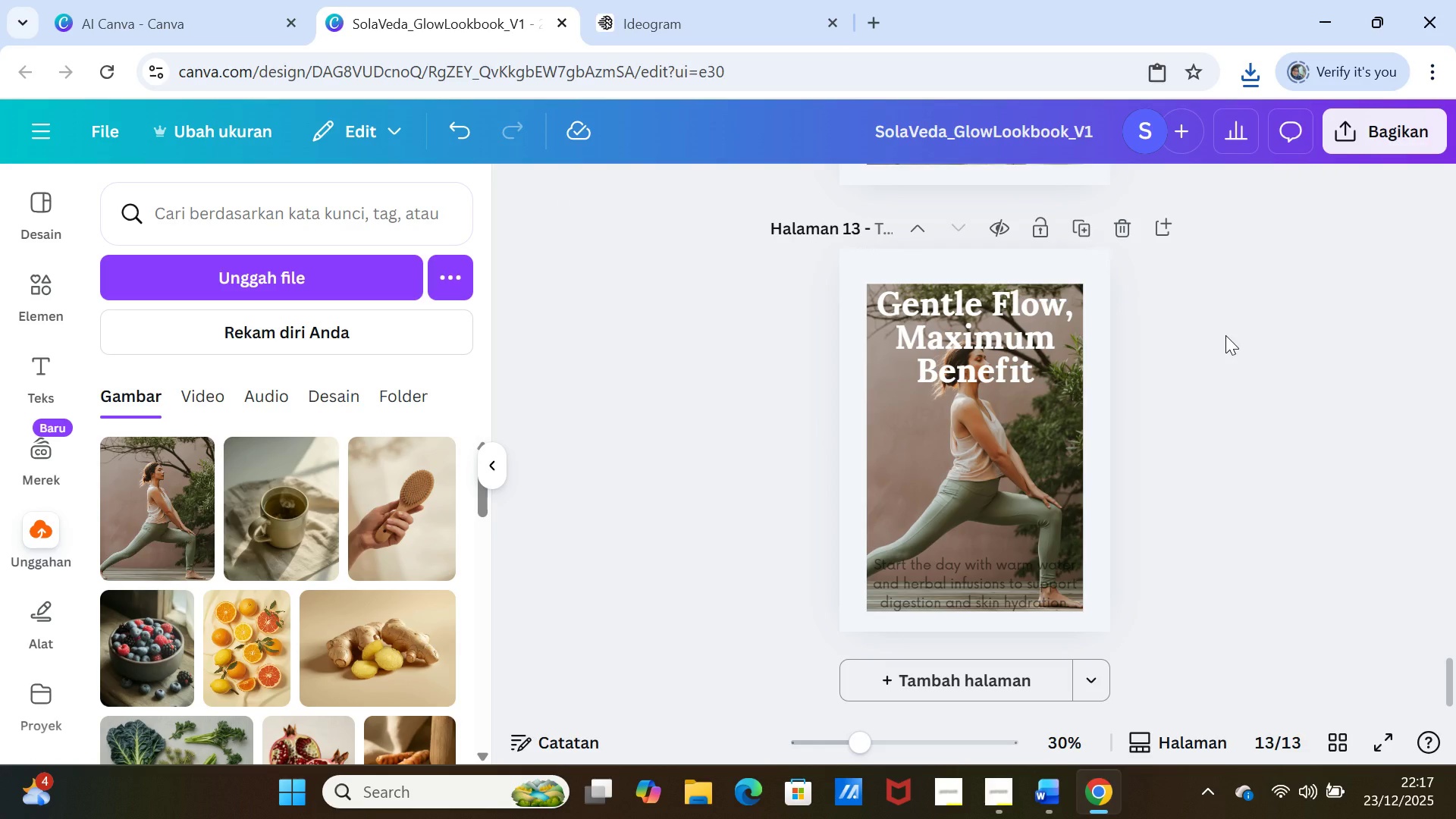 
scroll: coordinate [1257, 446], scroll_direction: up, amount: 4.0
 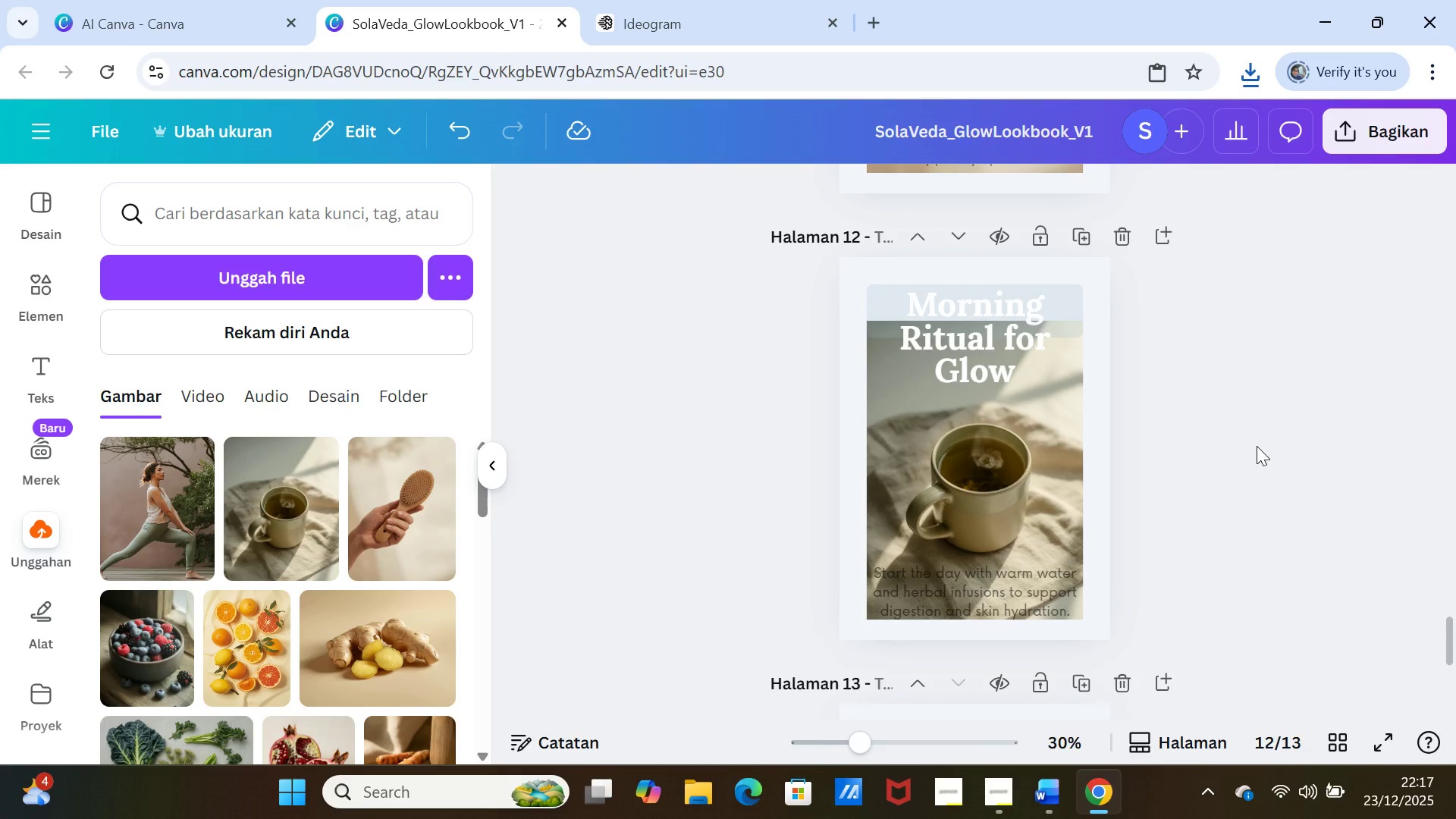 
scroll: coordinate [1257, 446], scroll_direction: down, amount: 5.0
 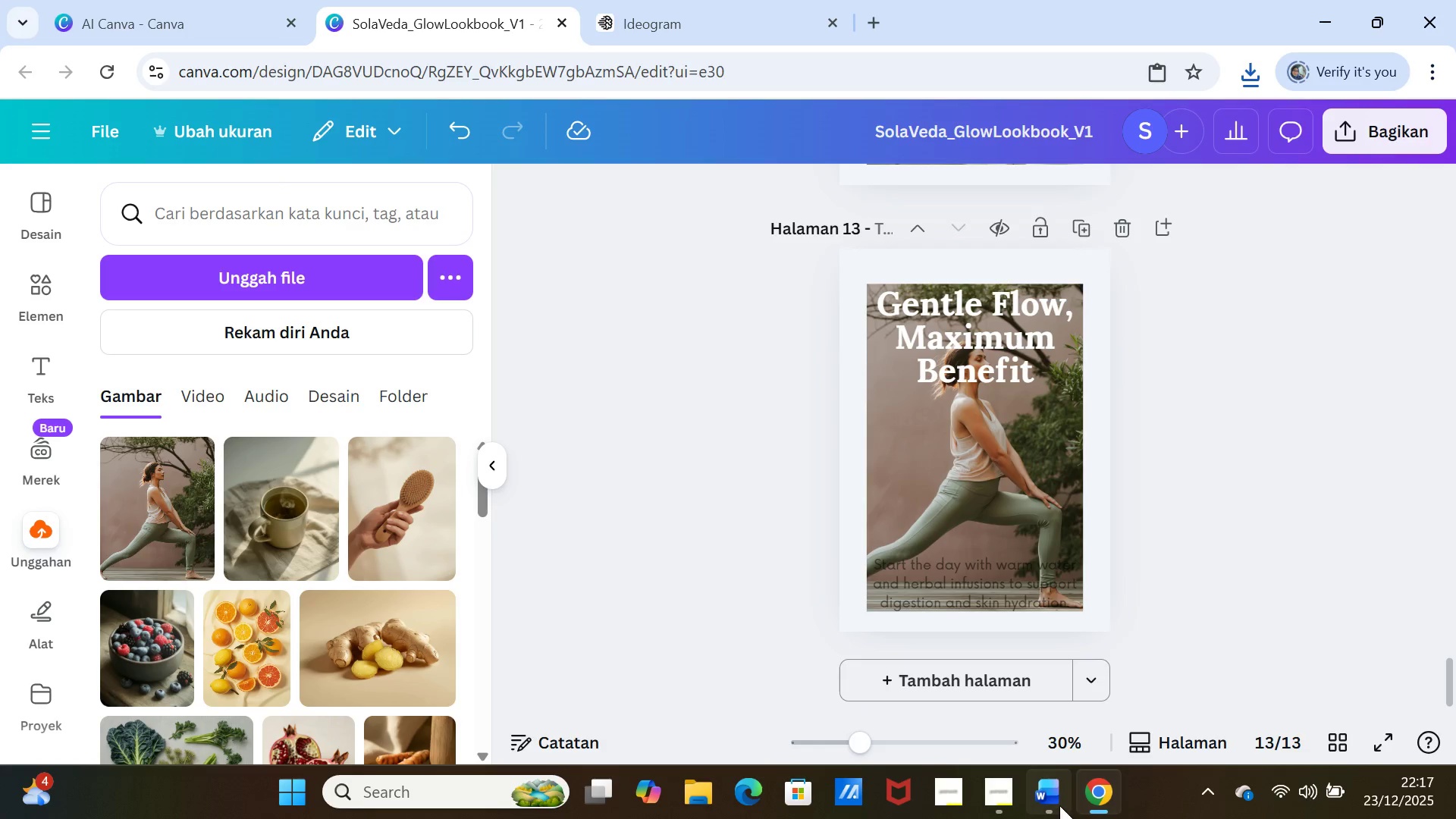 
left_click([1056, 798])
 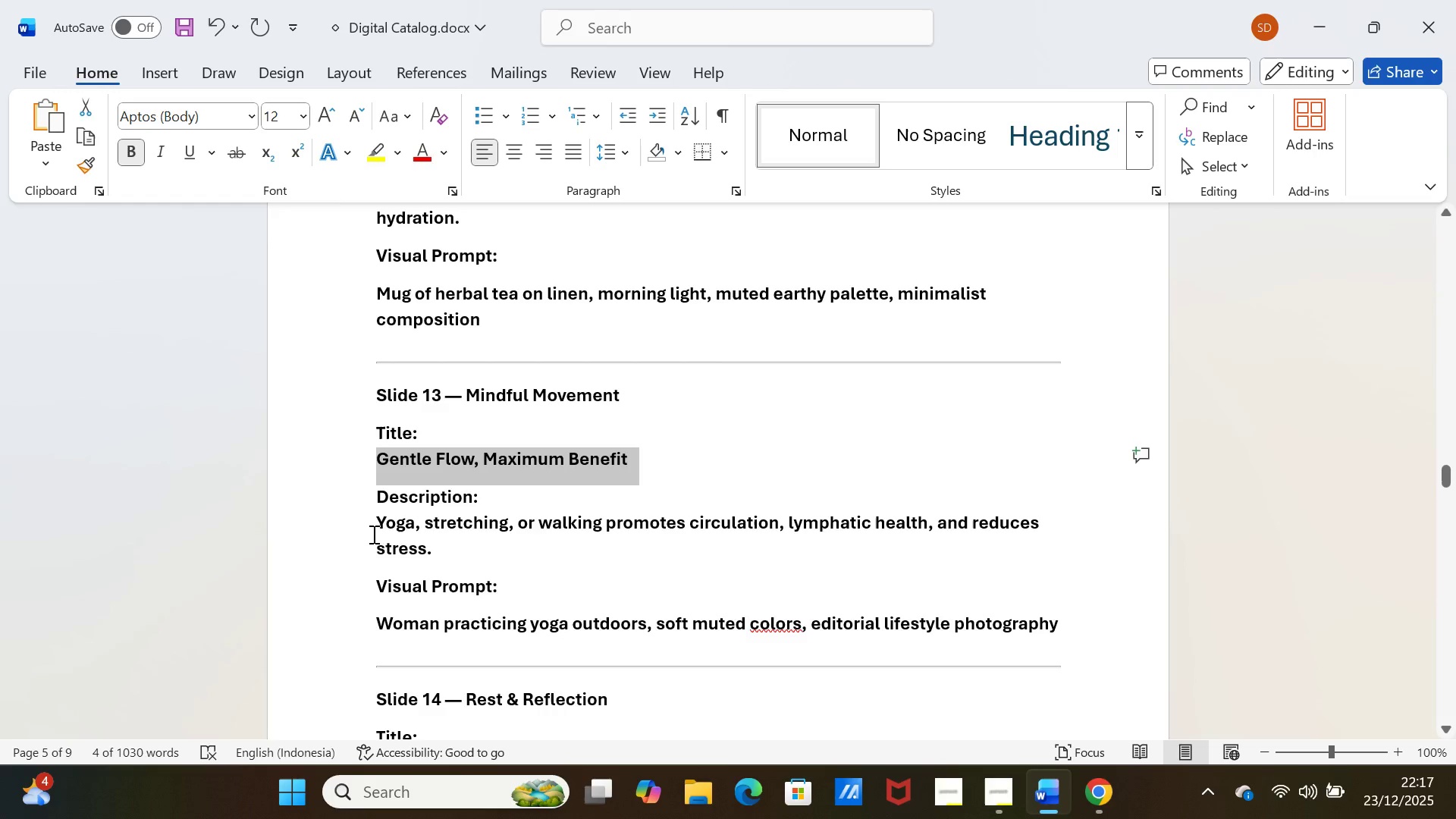 
left_click_drag(start_coordinate=[374, 522], to_coordinate=[460, 538])
 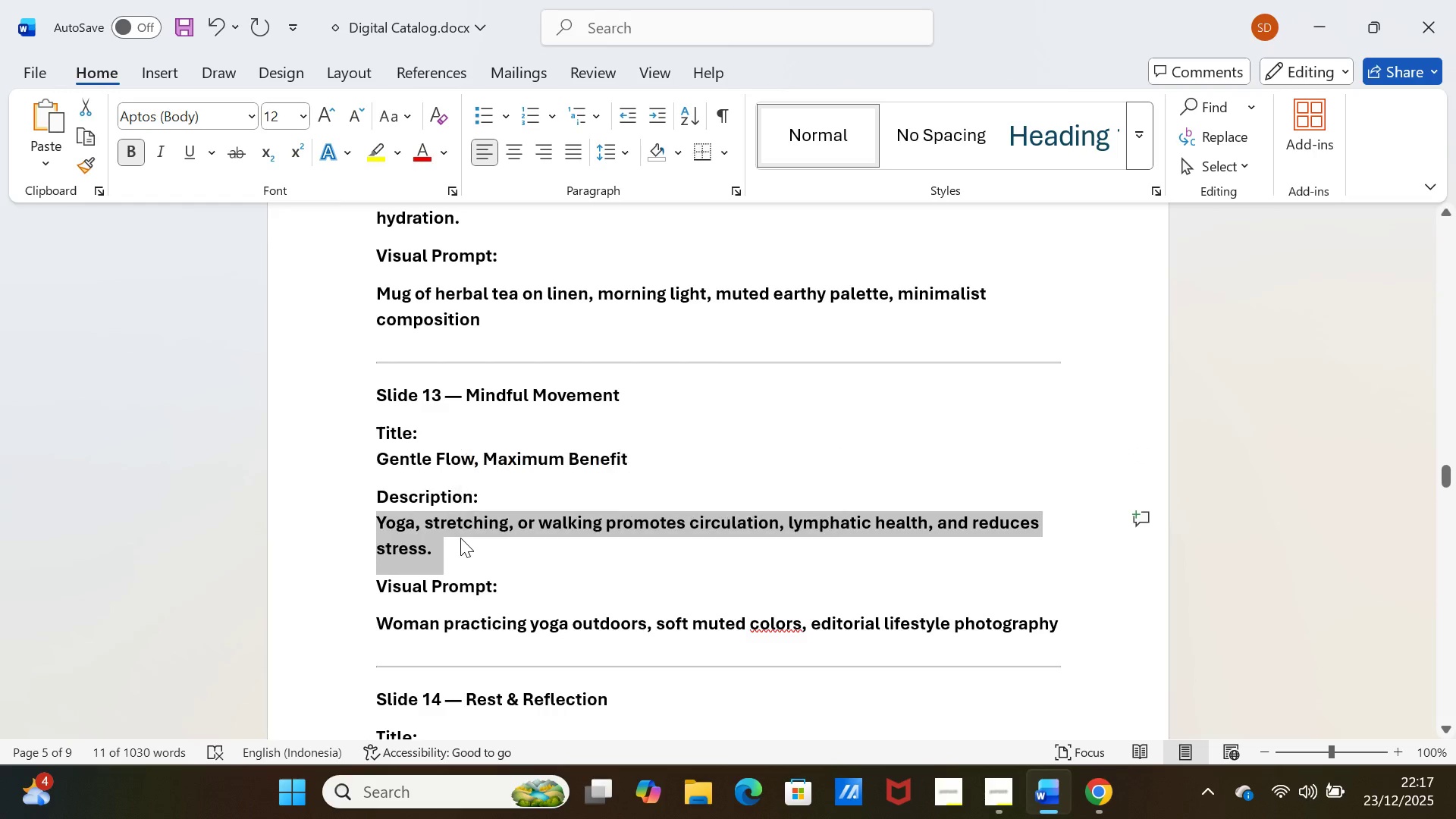 
key(Control+ControlLeft)
 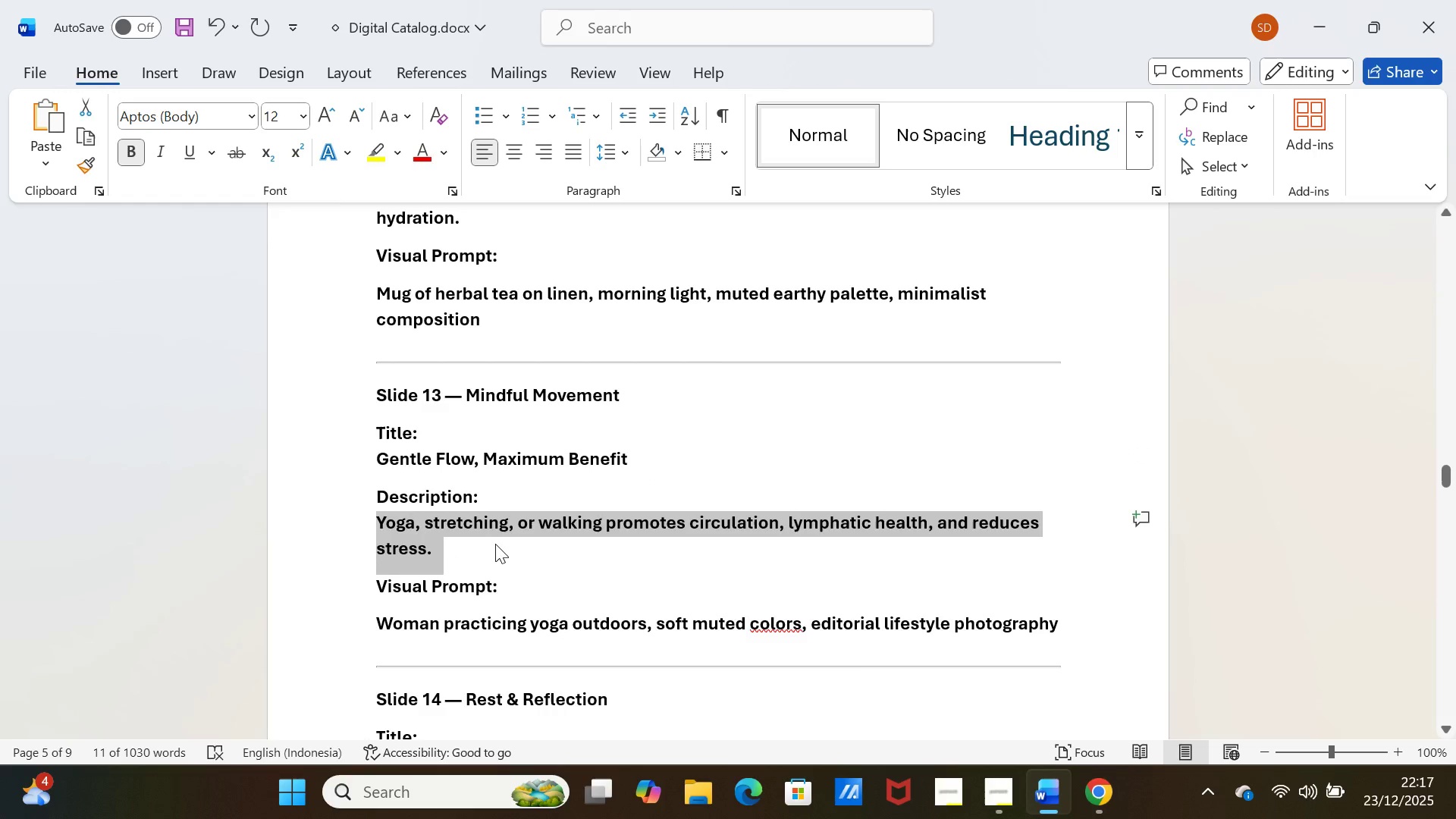 
key(Control+C)
 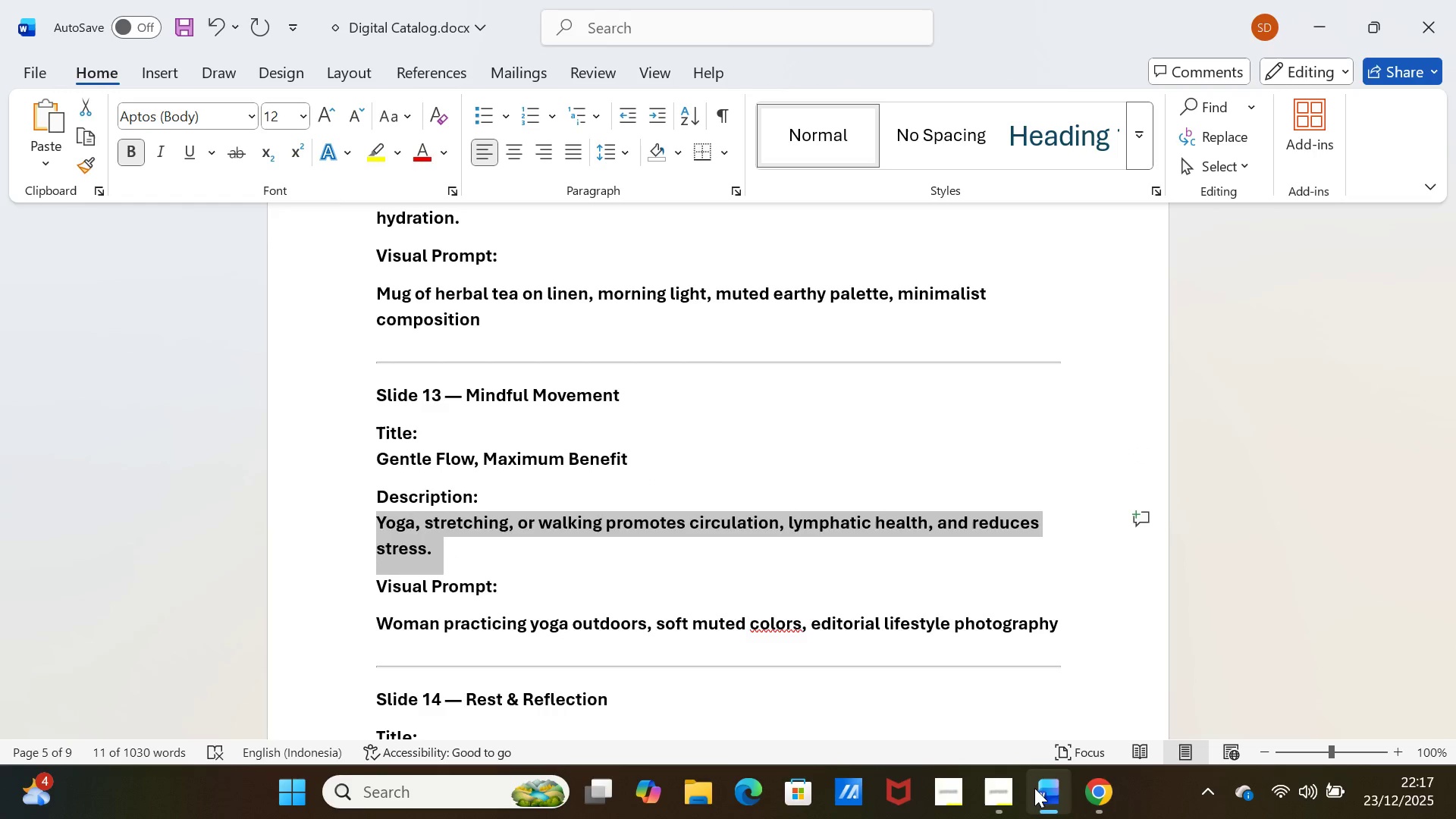 
left_click([1056, 795])
 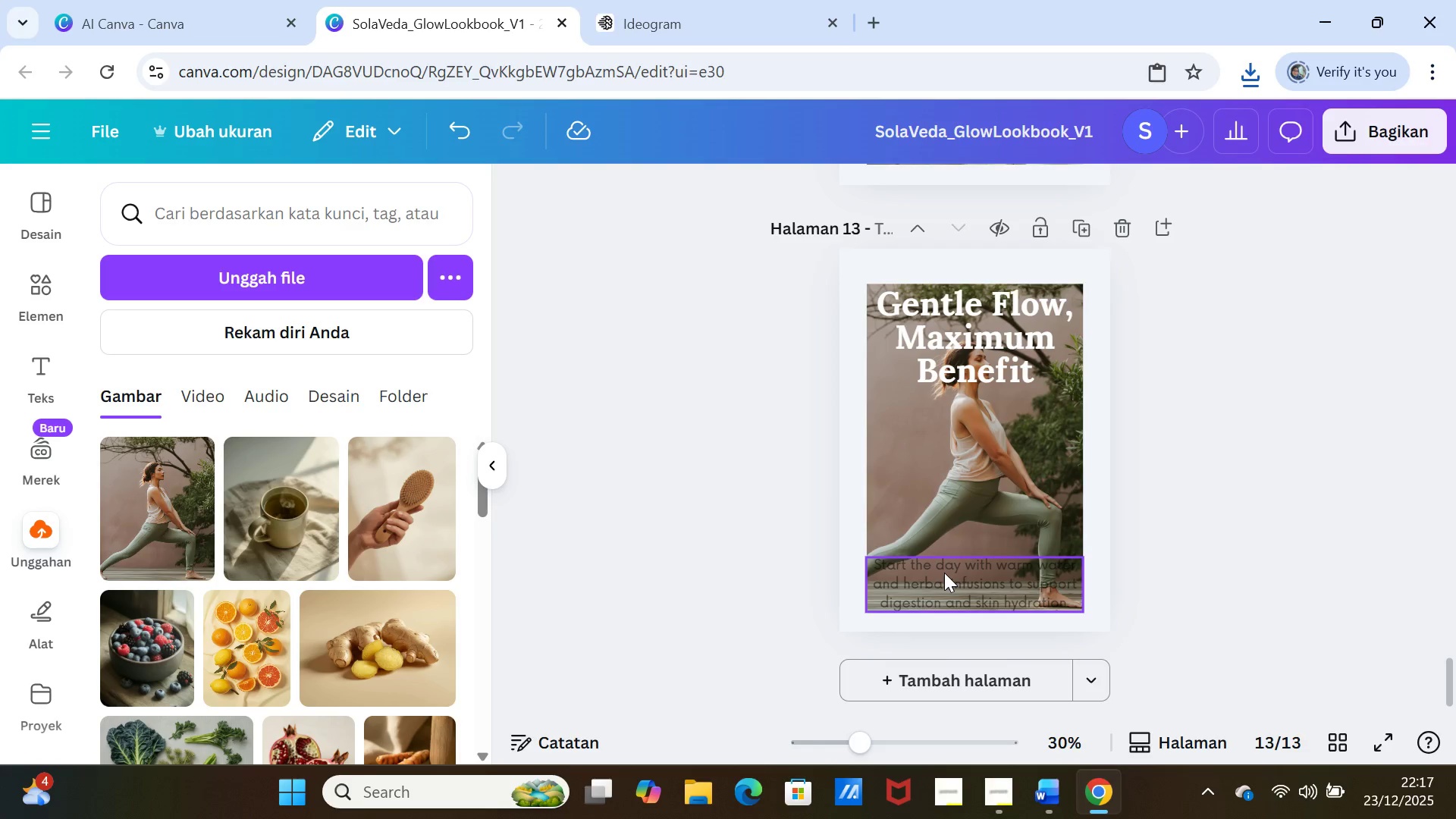 
double_click([944, 573])
 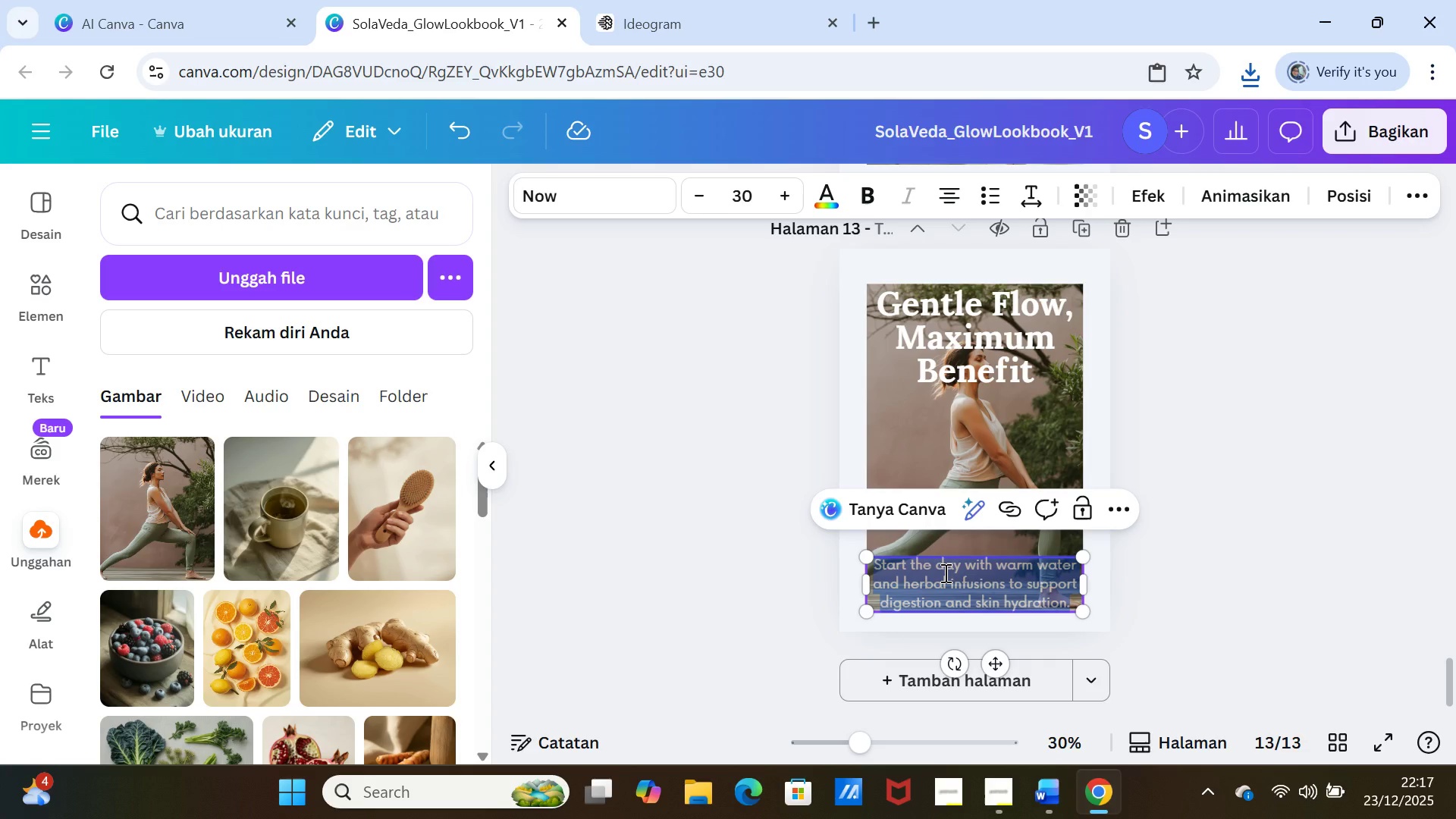 
key(Control+V)
 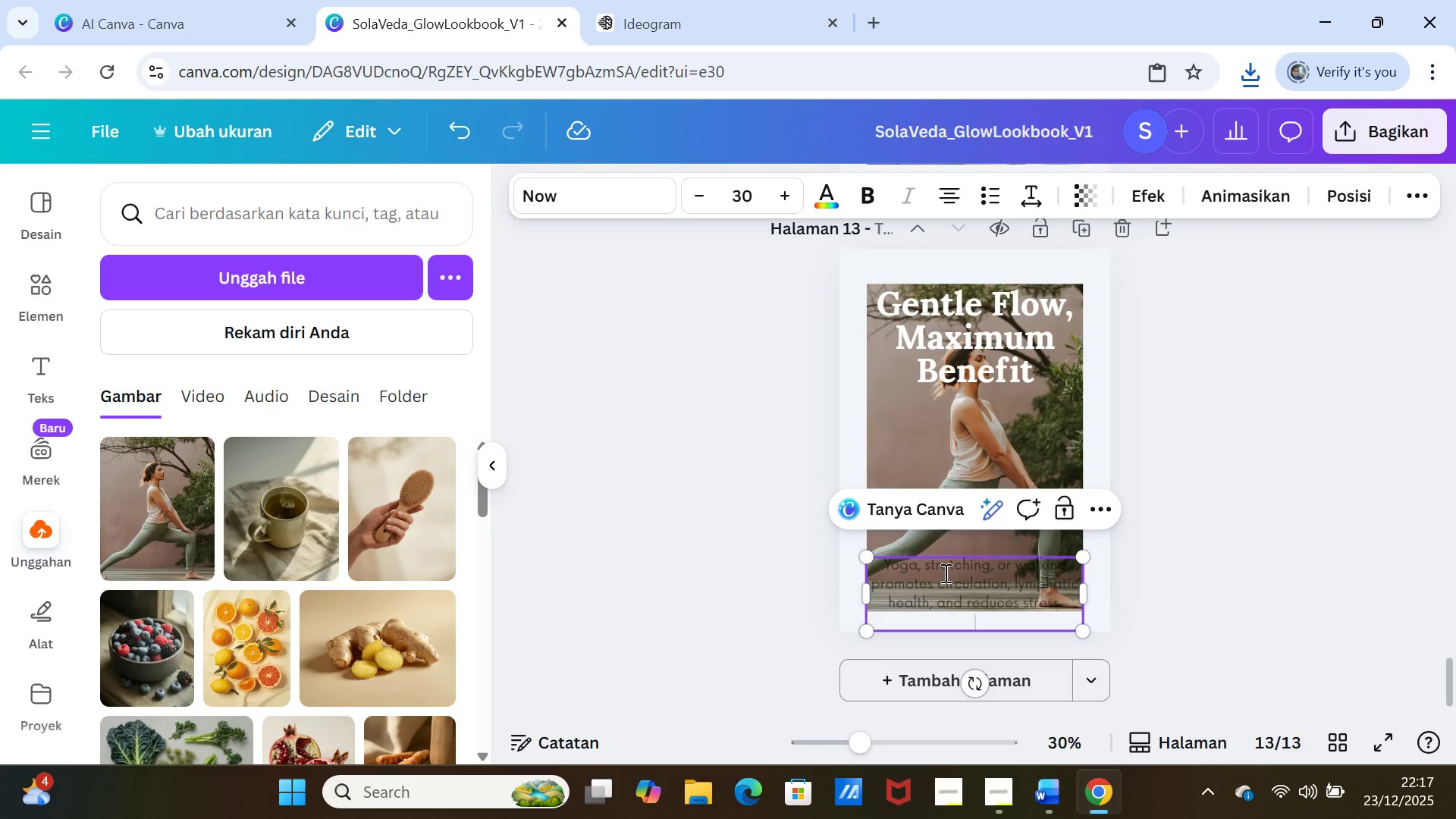 
key(Backspace)
 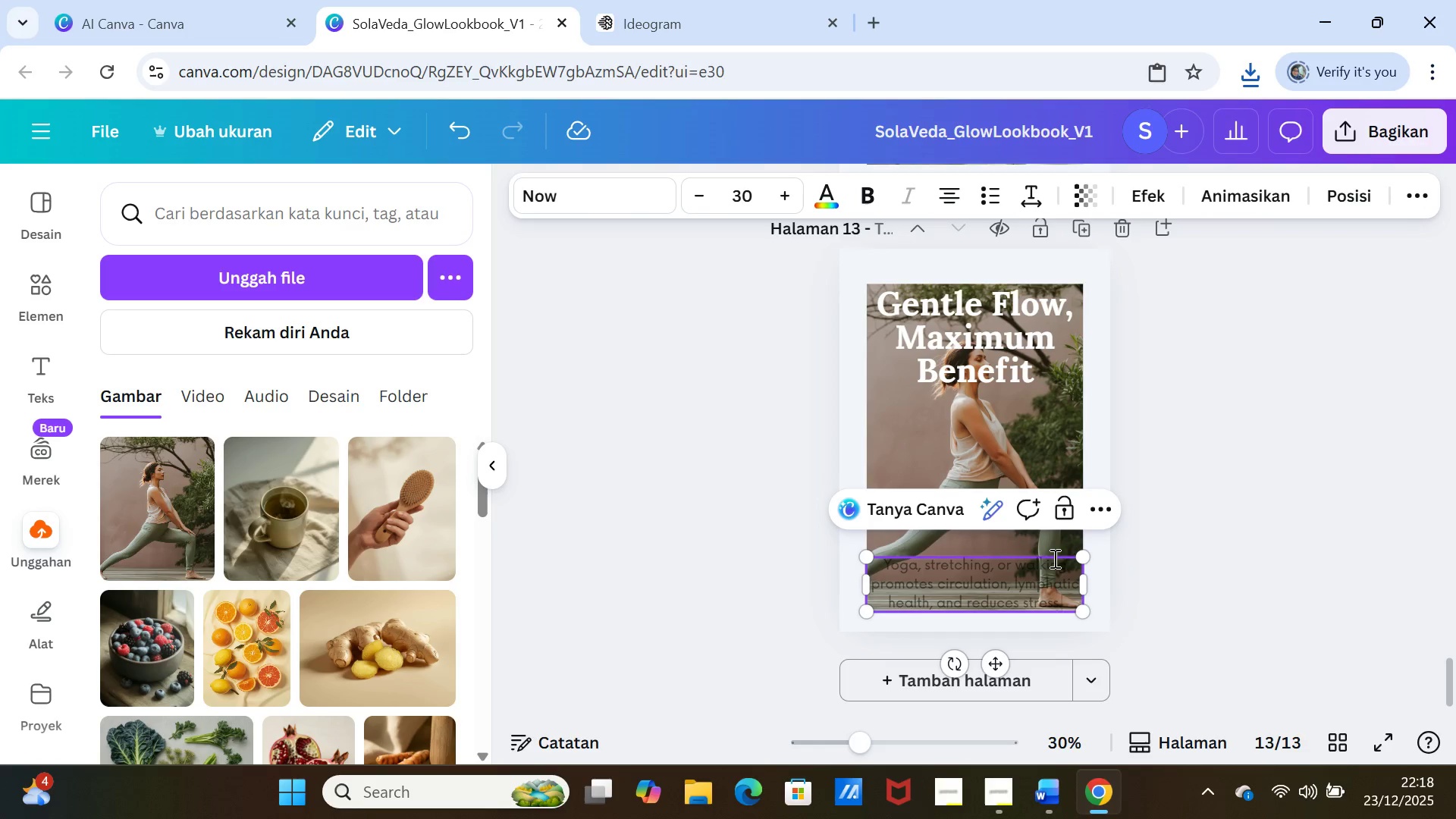 
left_click([1130, 571])
 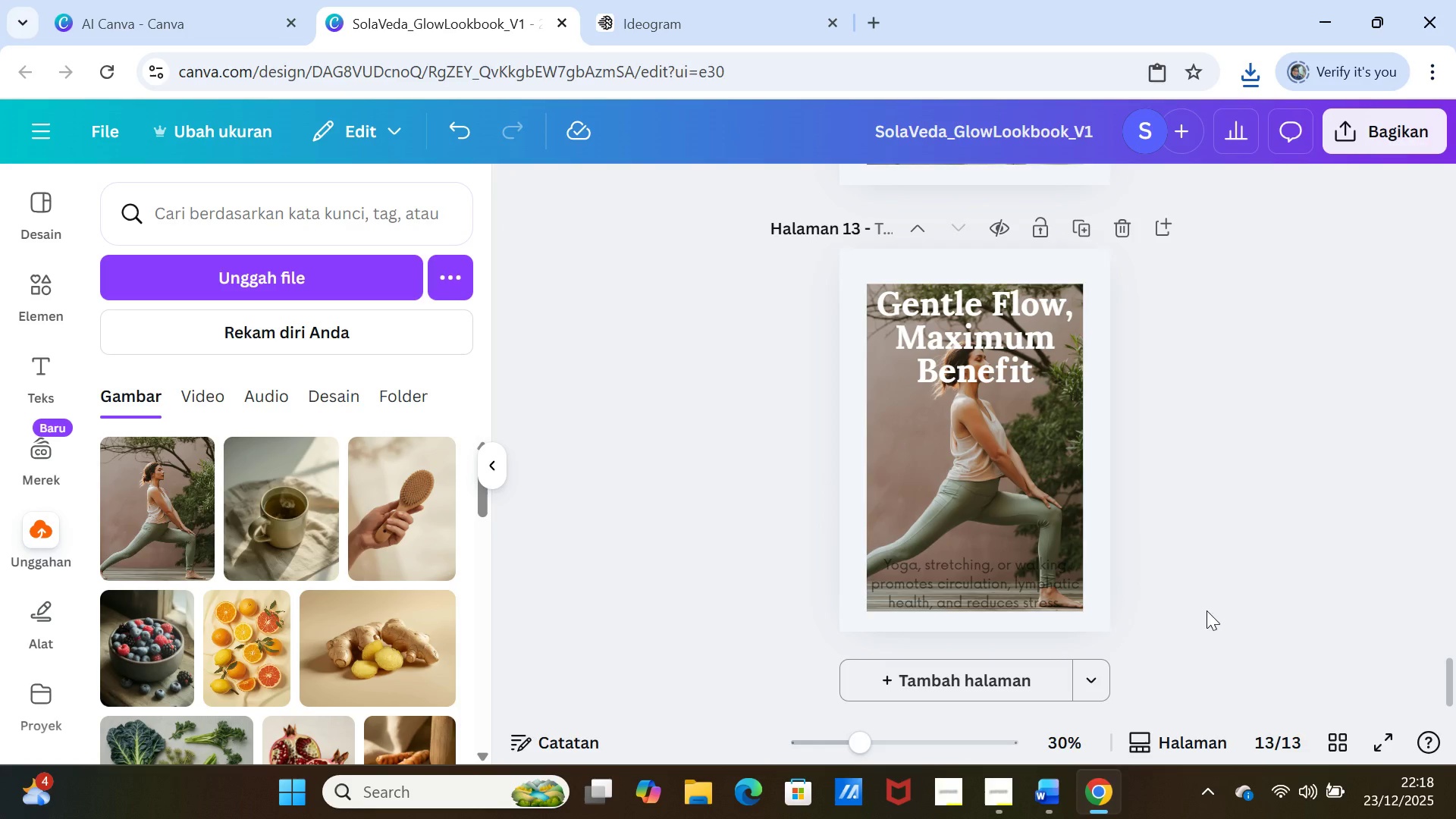 
scroll: coordinate [1227, 614], scroll_direction: down, amount: 1.0
 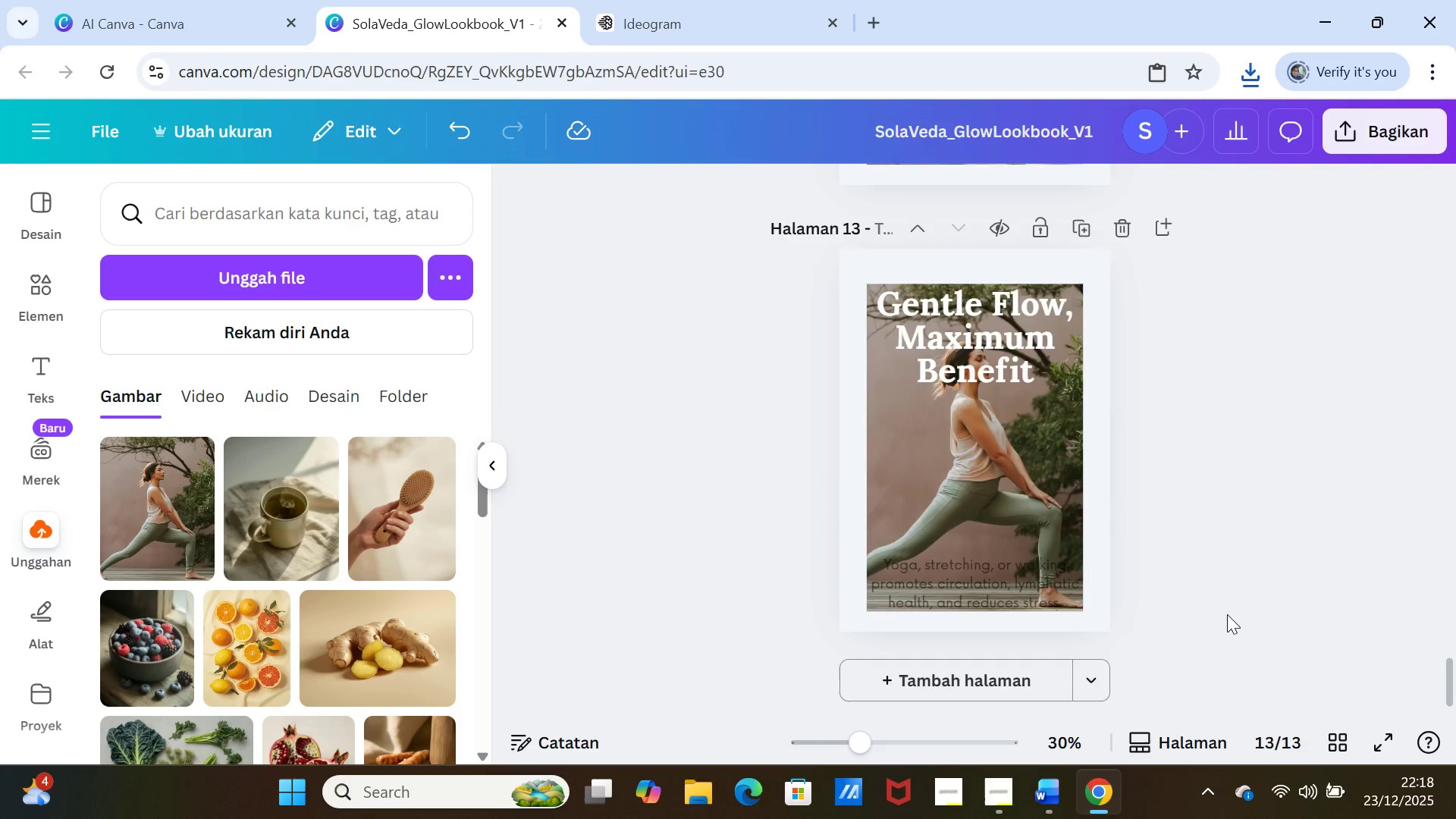 
scroll: coordinate [1228, 613], scroll_direction: up, amount: 52.0
 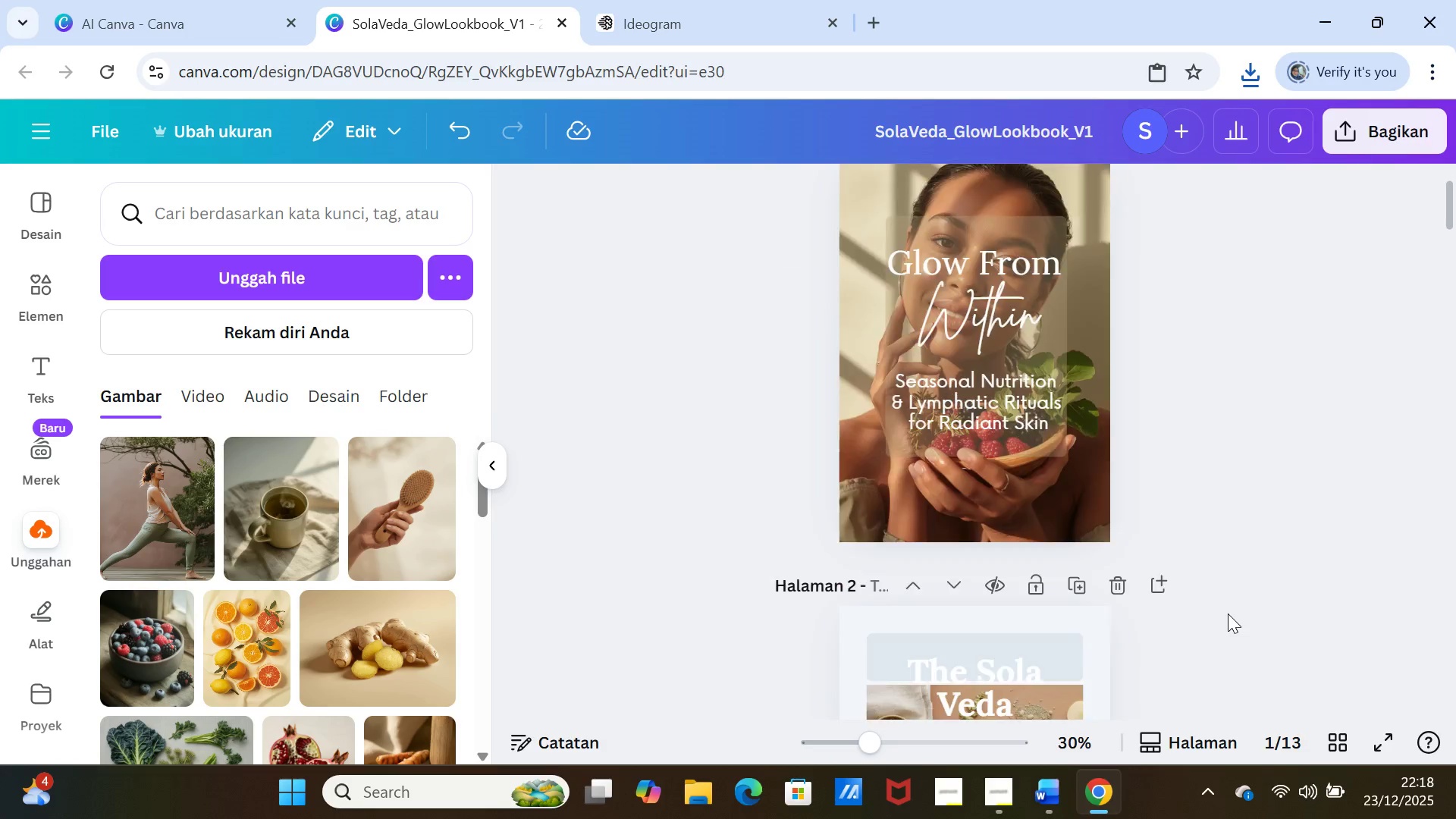 
scroll: coordinate [1075, 556], scroll_direction: down, amount: 5.0
 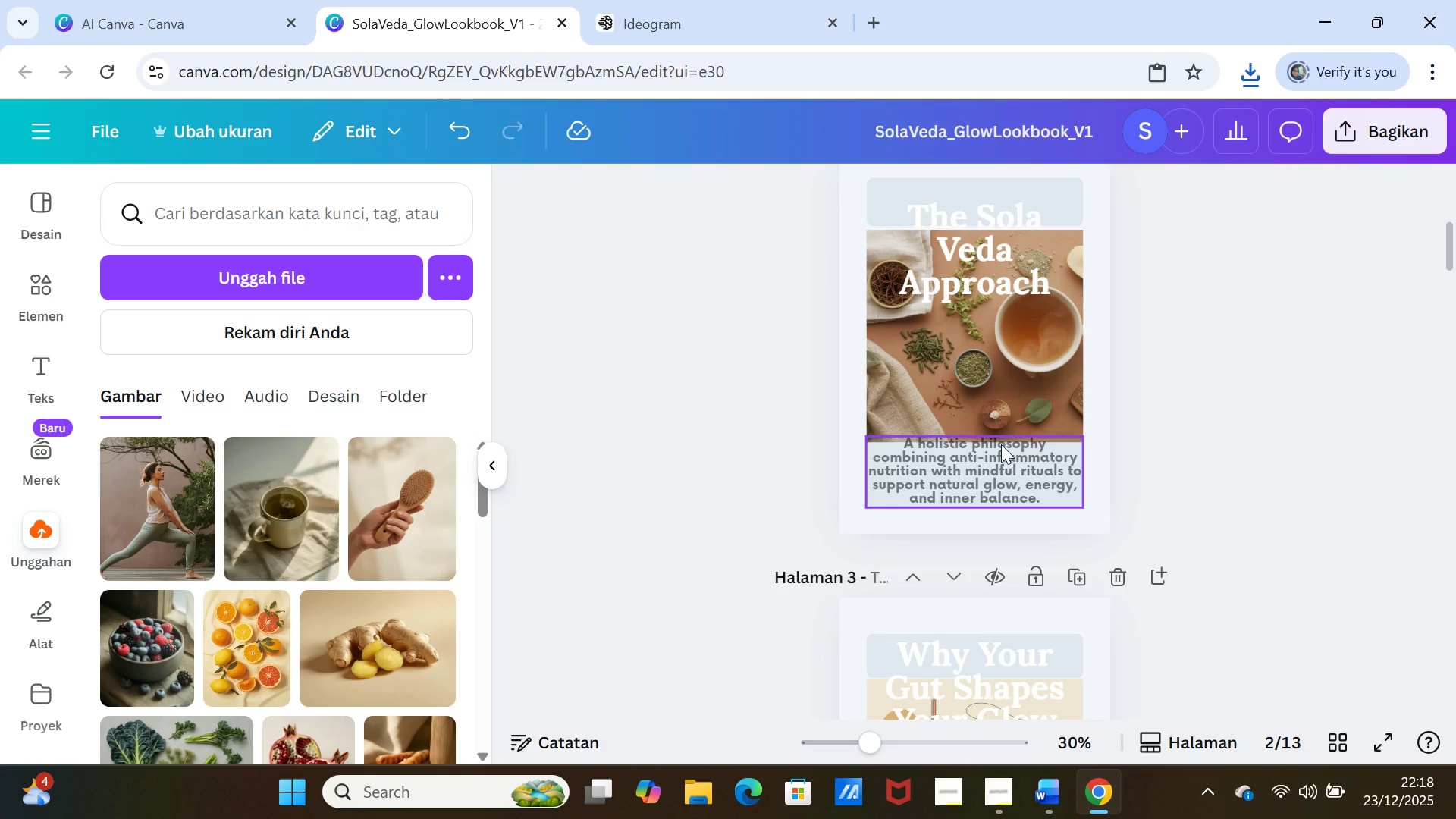 
double_click([1001, 444])
 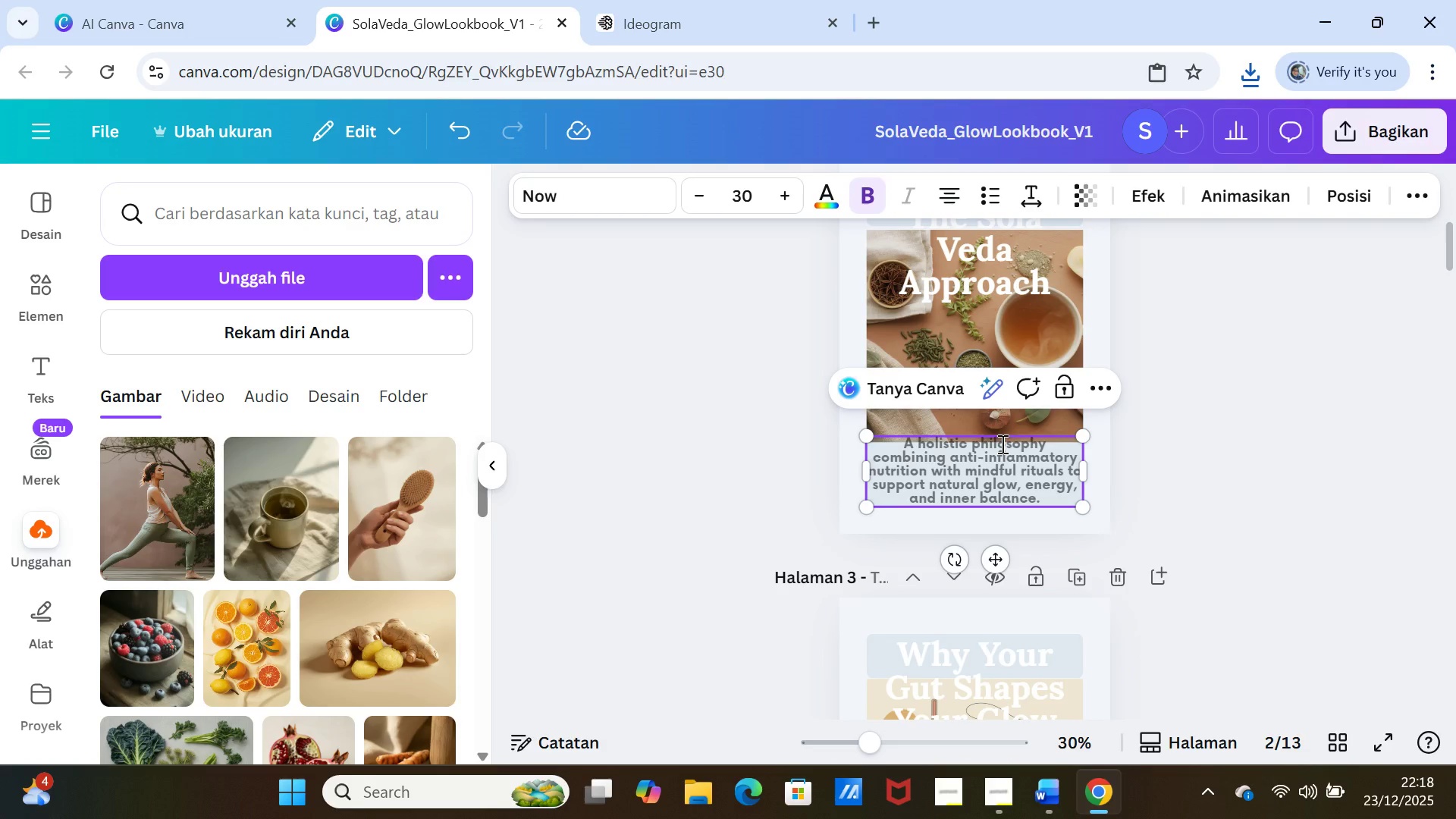 
double_click([1001, 444])
 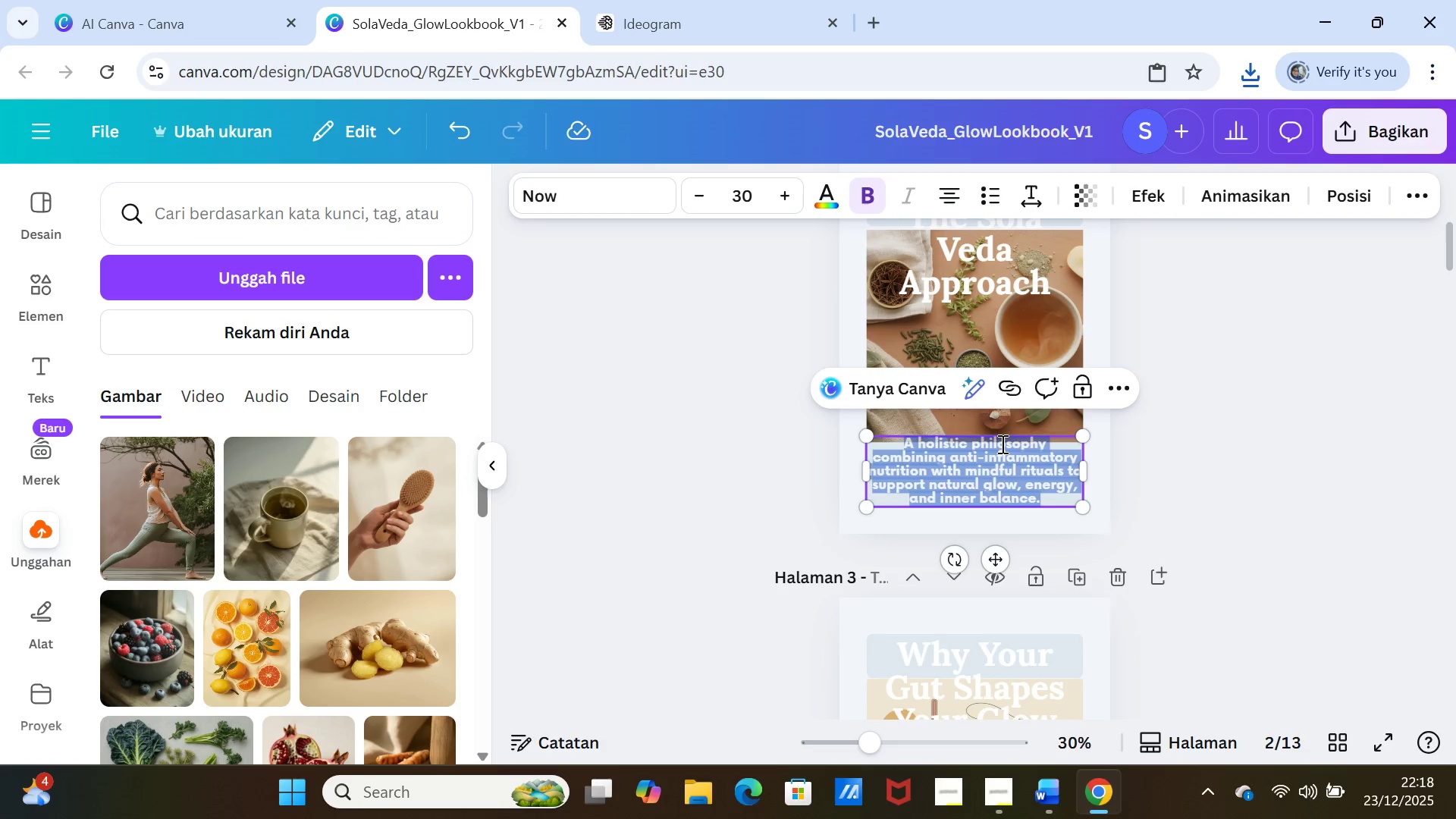 
triple_click([1001, 444])
 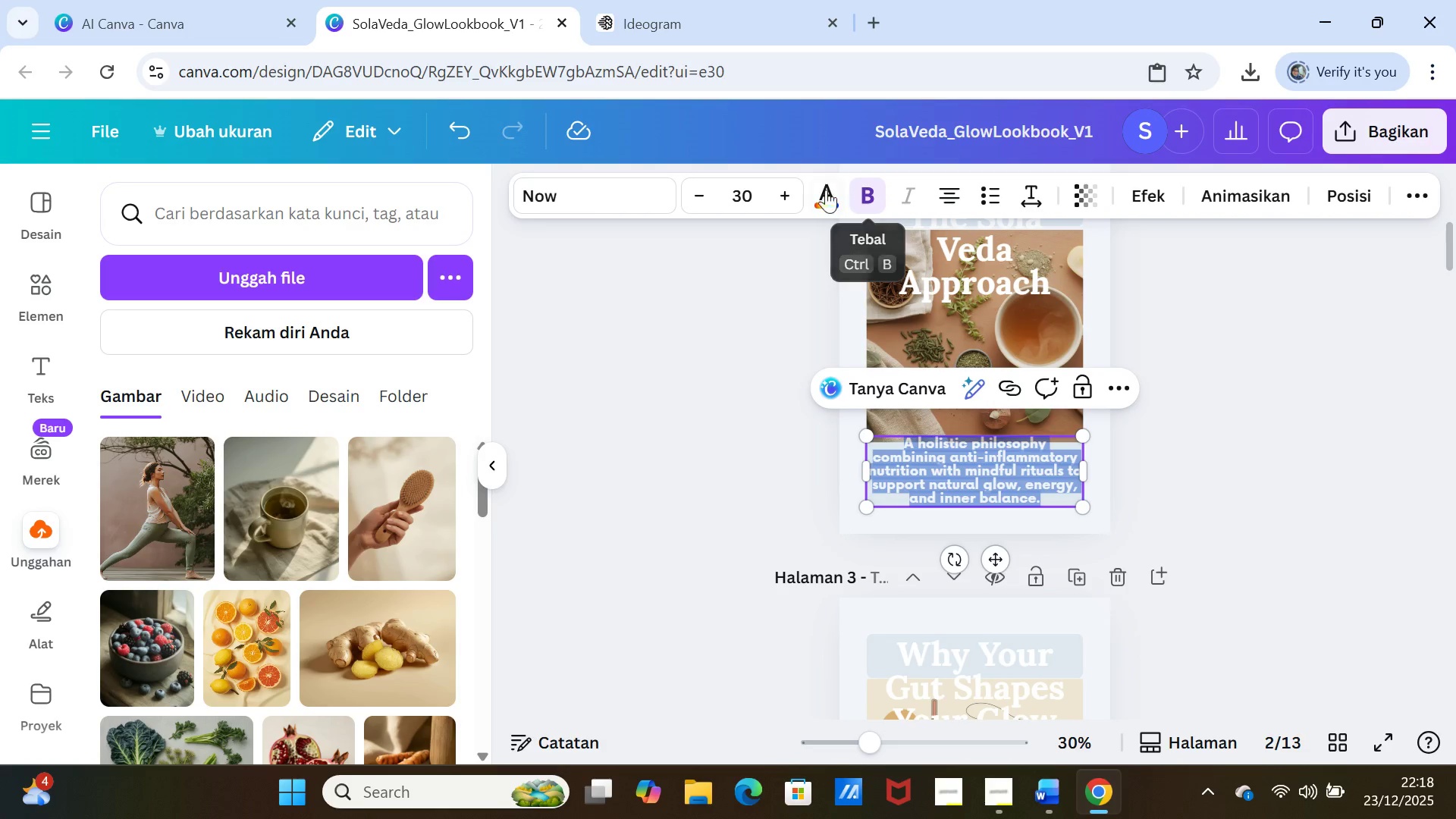 
left_click([824, 189])
 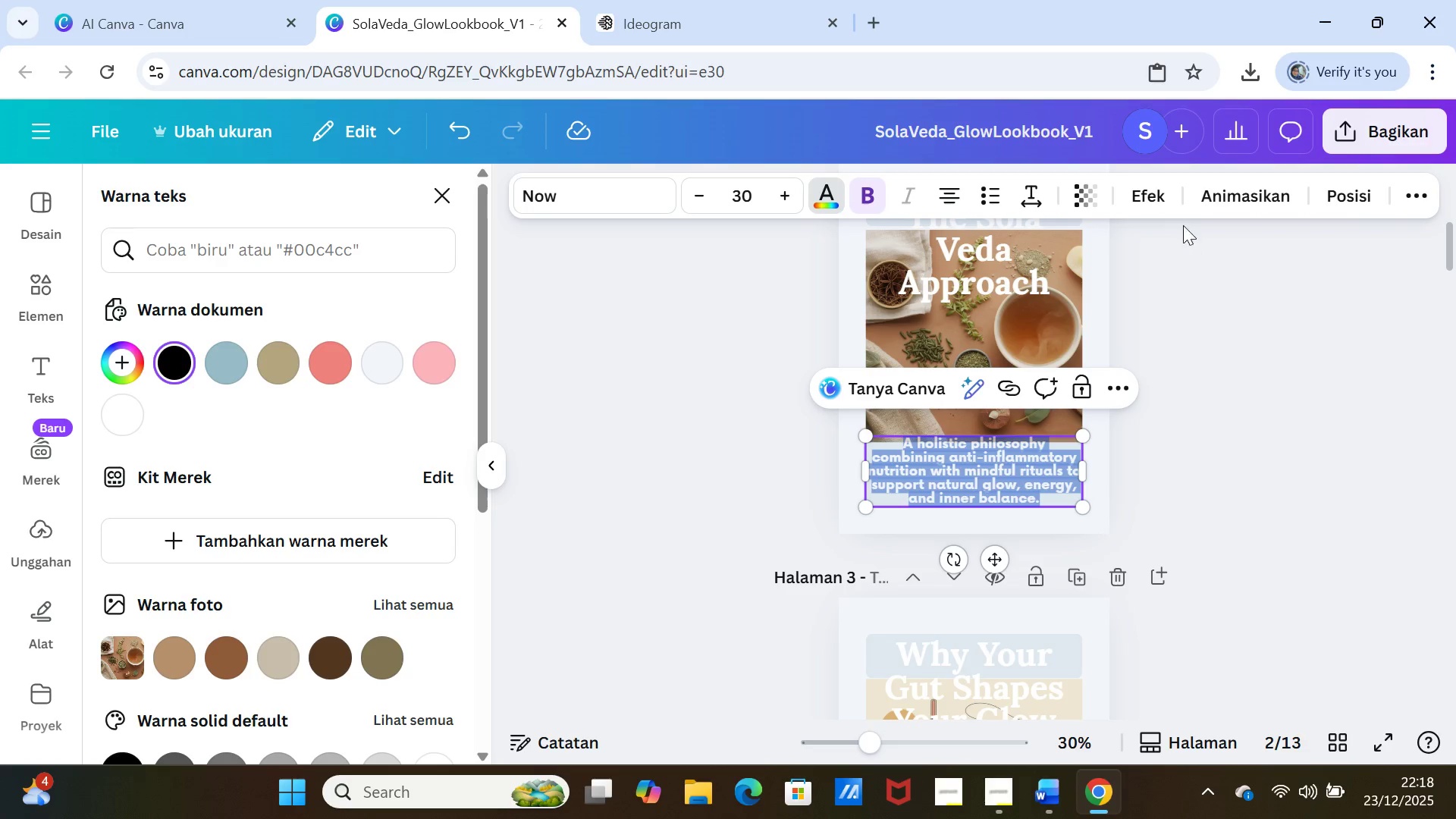 
left_click([1078, 190])
 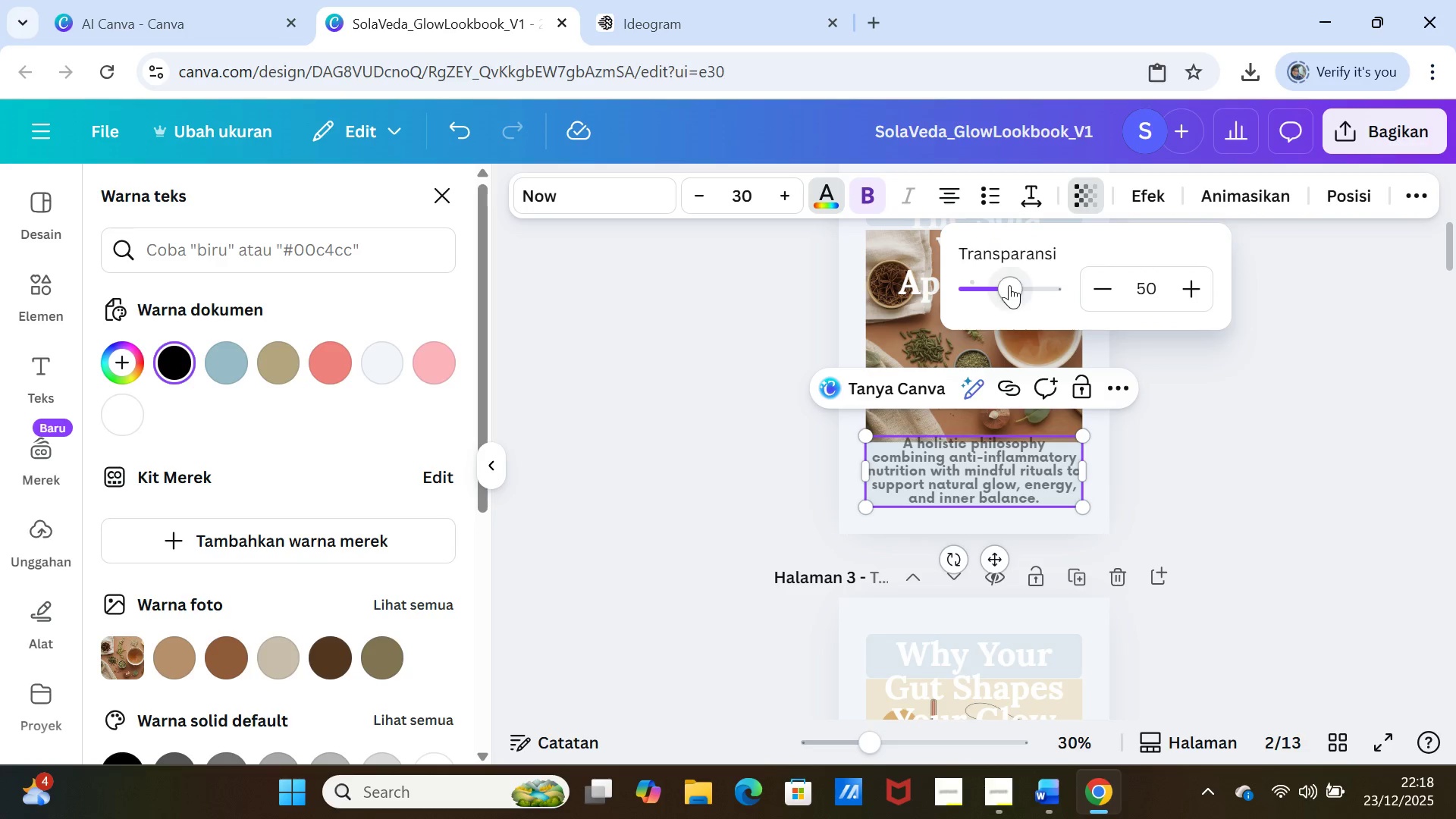 
left_click_drag(start_coordinate=[1008, 281], to_coordinate=[1066, 293])
 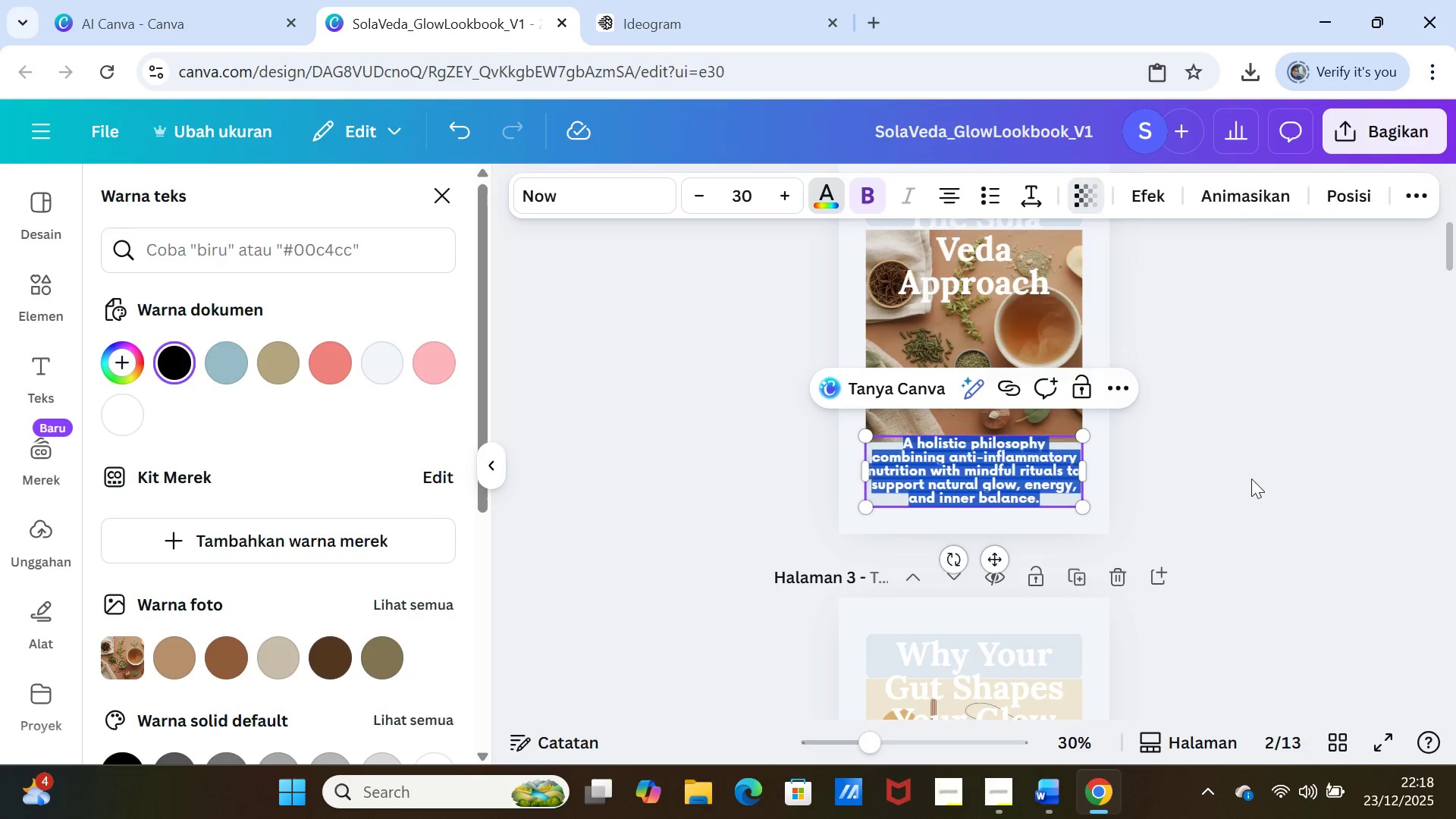 
left_click([1251, 479])
 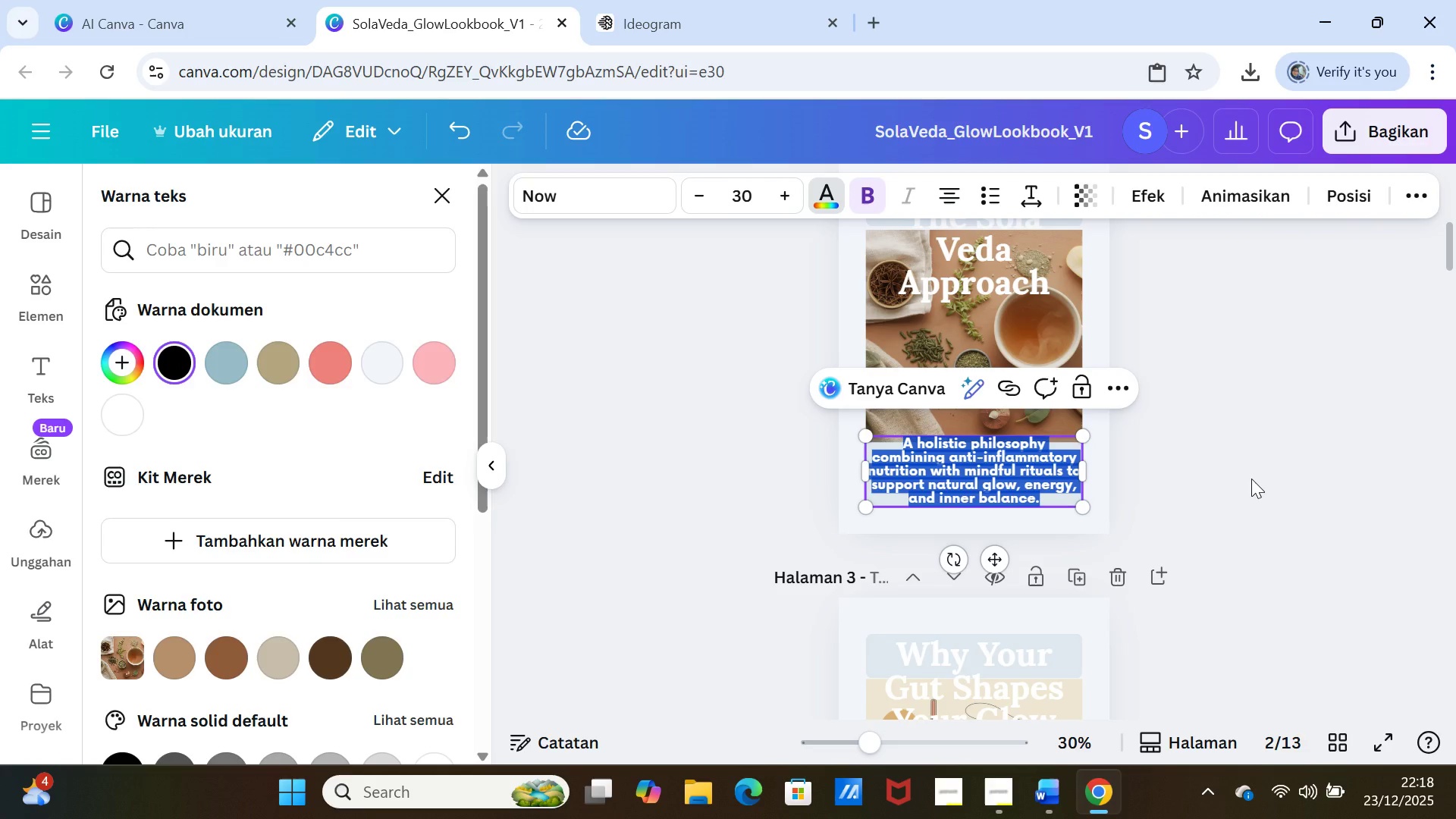 
left_click([1251, 479])
 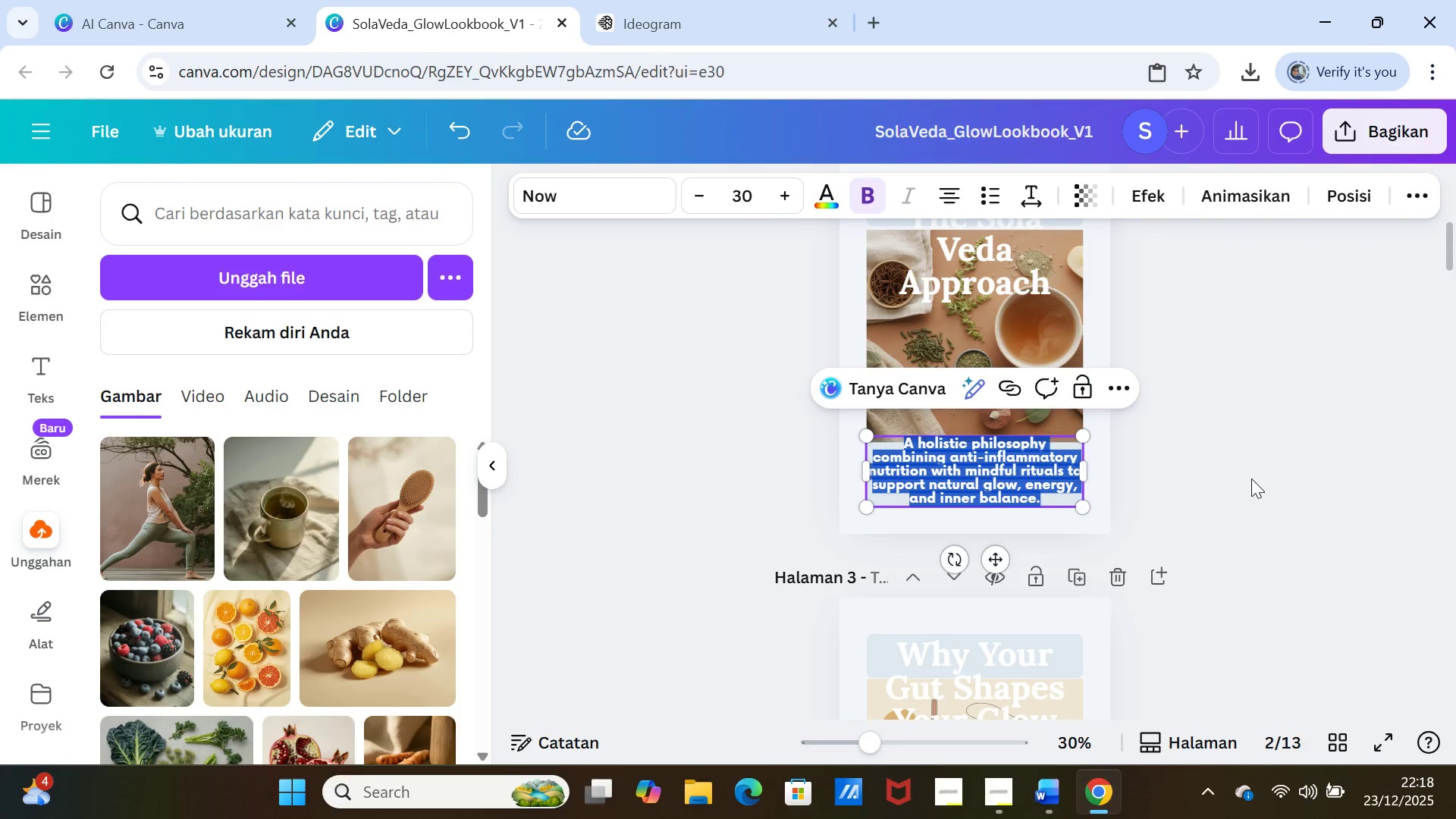 
left_click([1251, 479])
 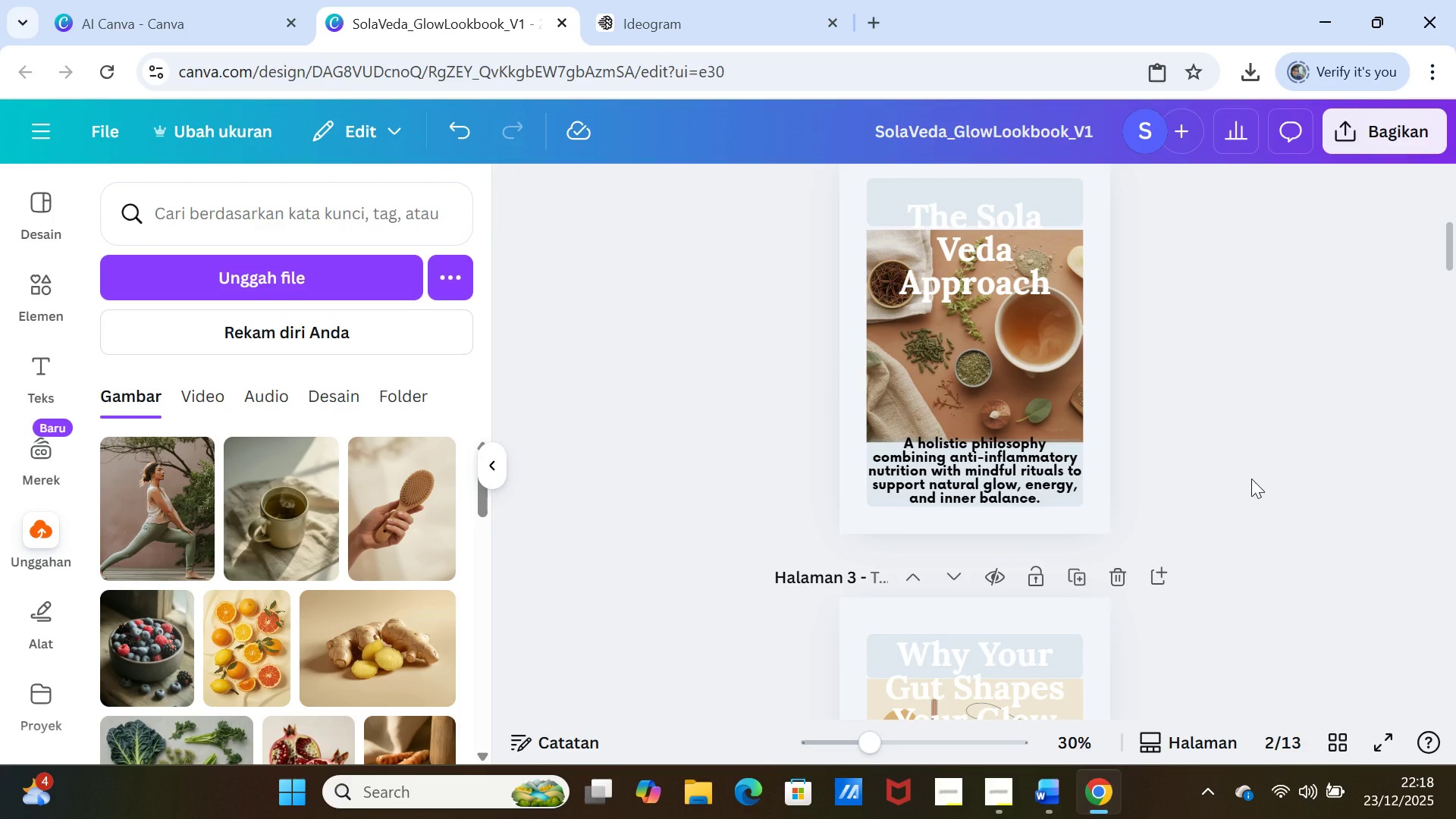 
scroll: coordinate [1251, 479], scroll_direction: up, amount: 2.0
 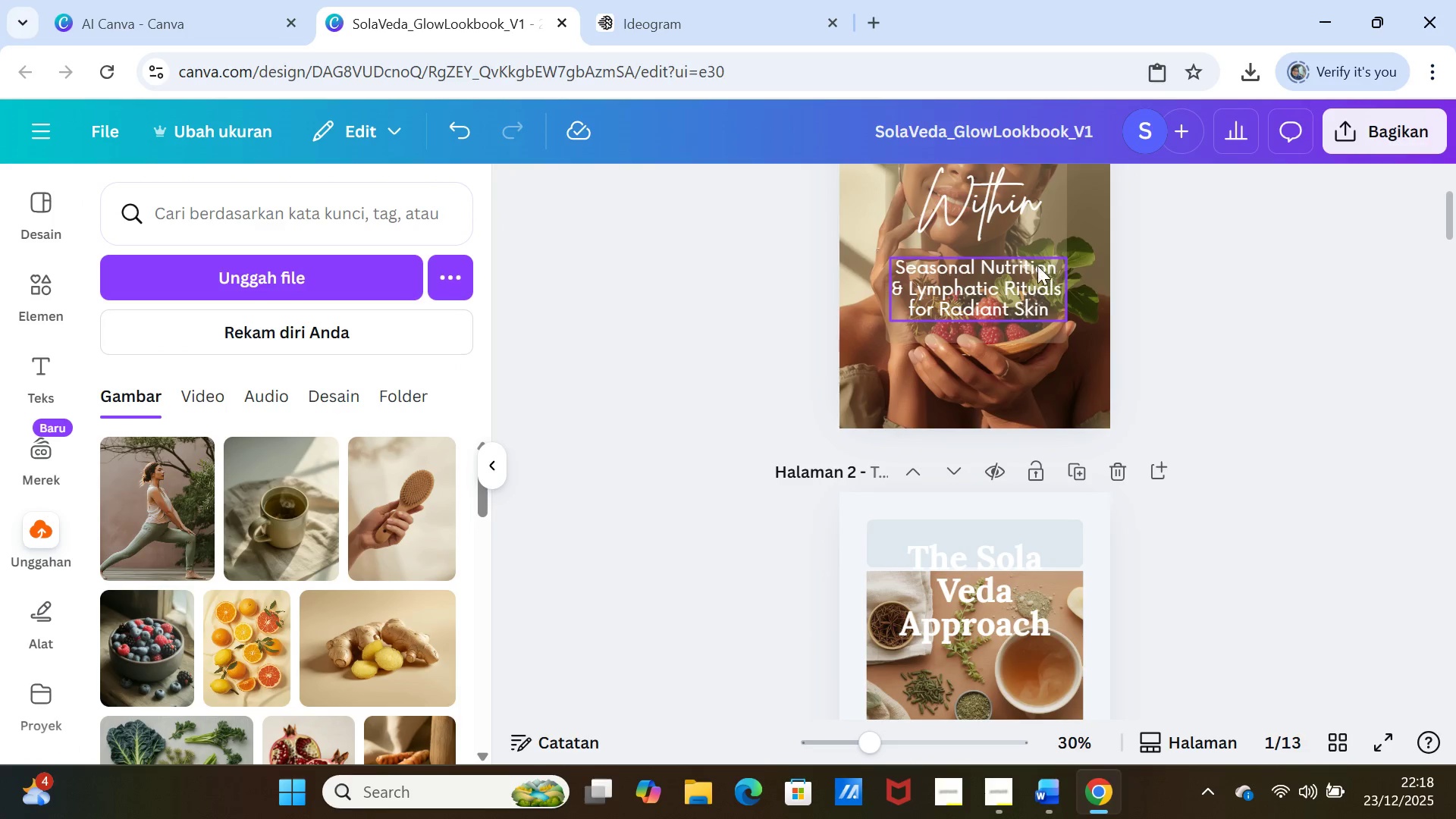 
double_click([1028, 265])
 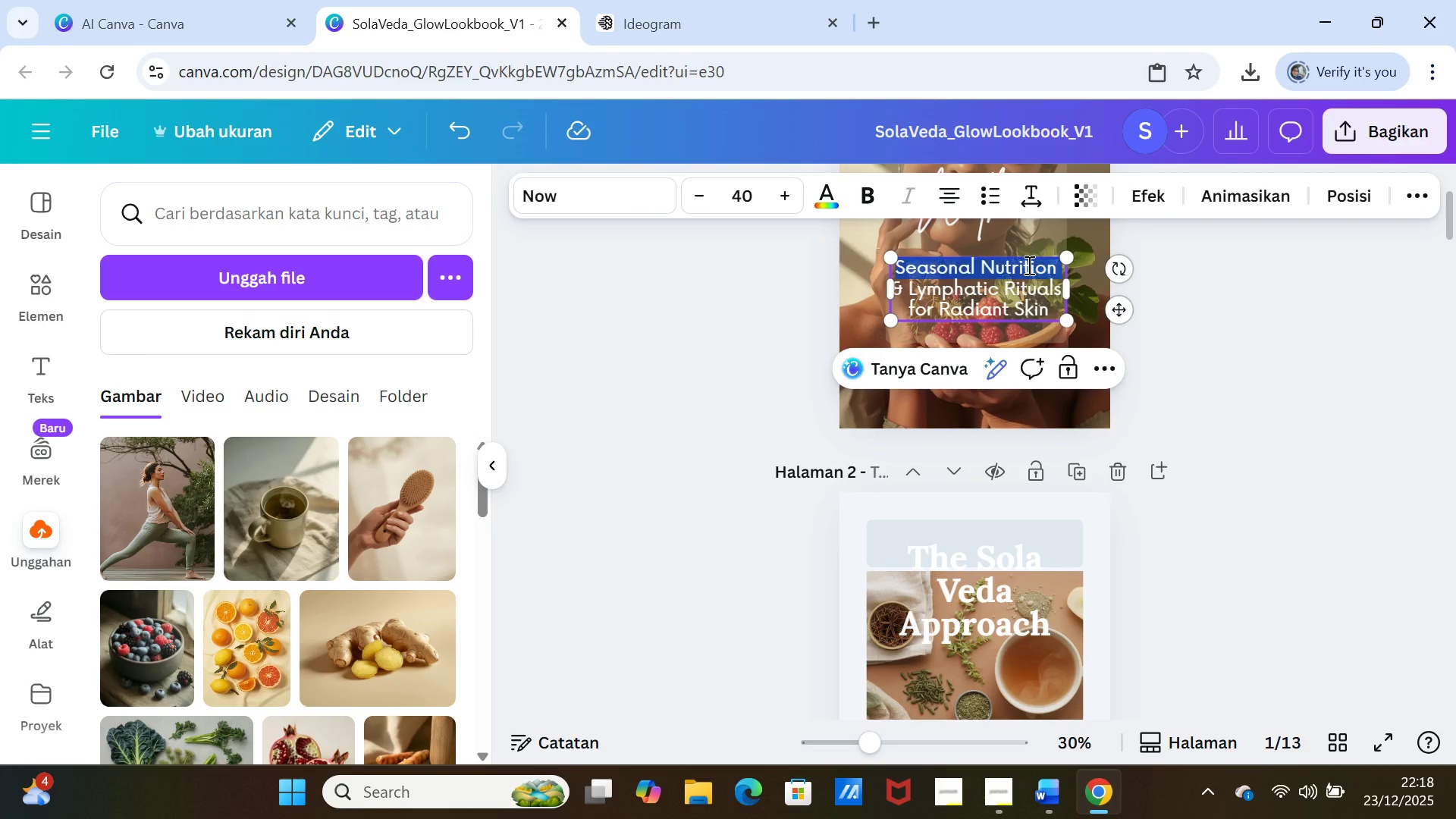 
triple_click([1028, 265])
 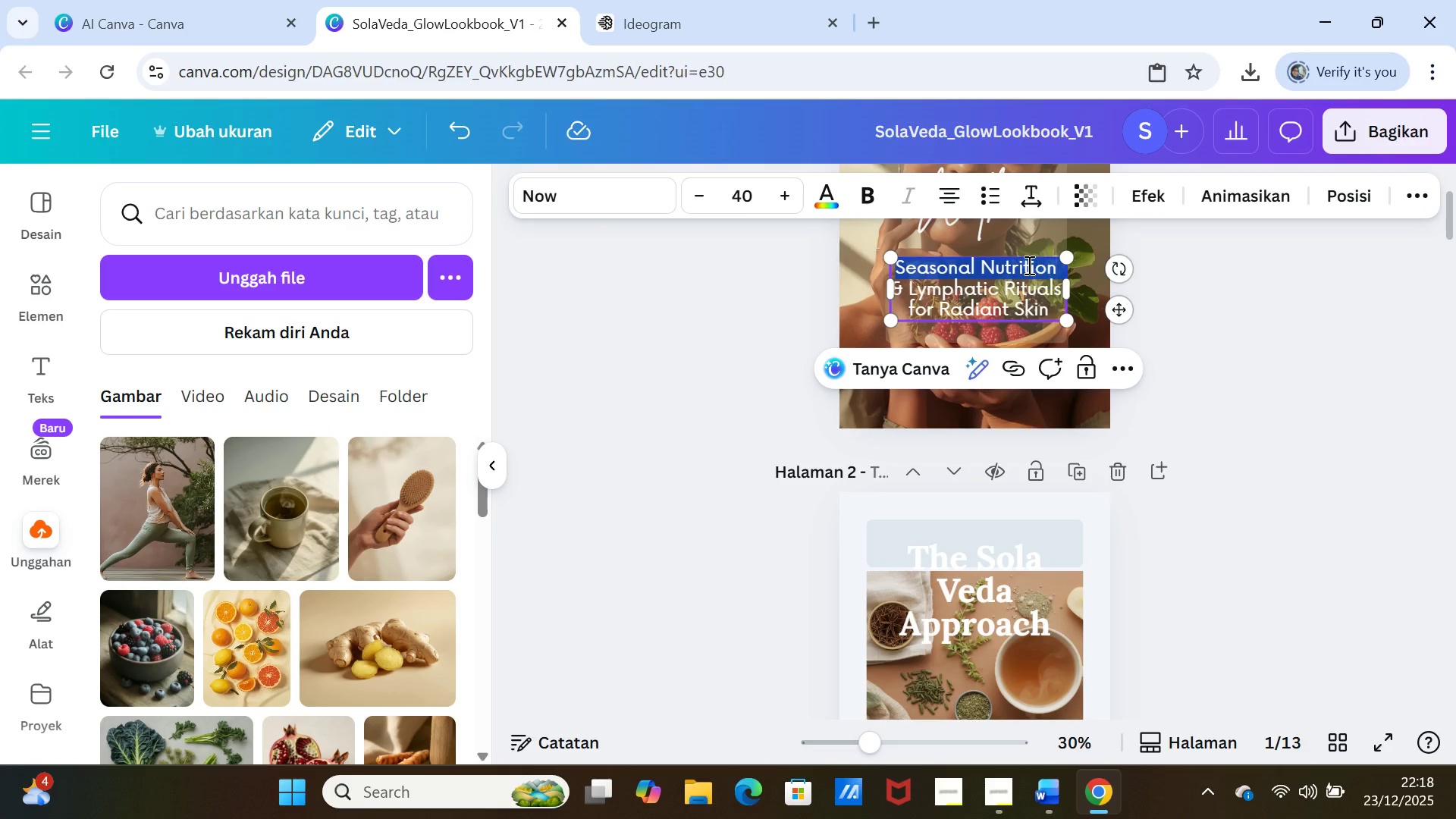 
key(Shift+ArrowDown)
 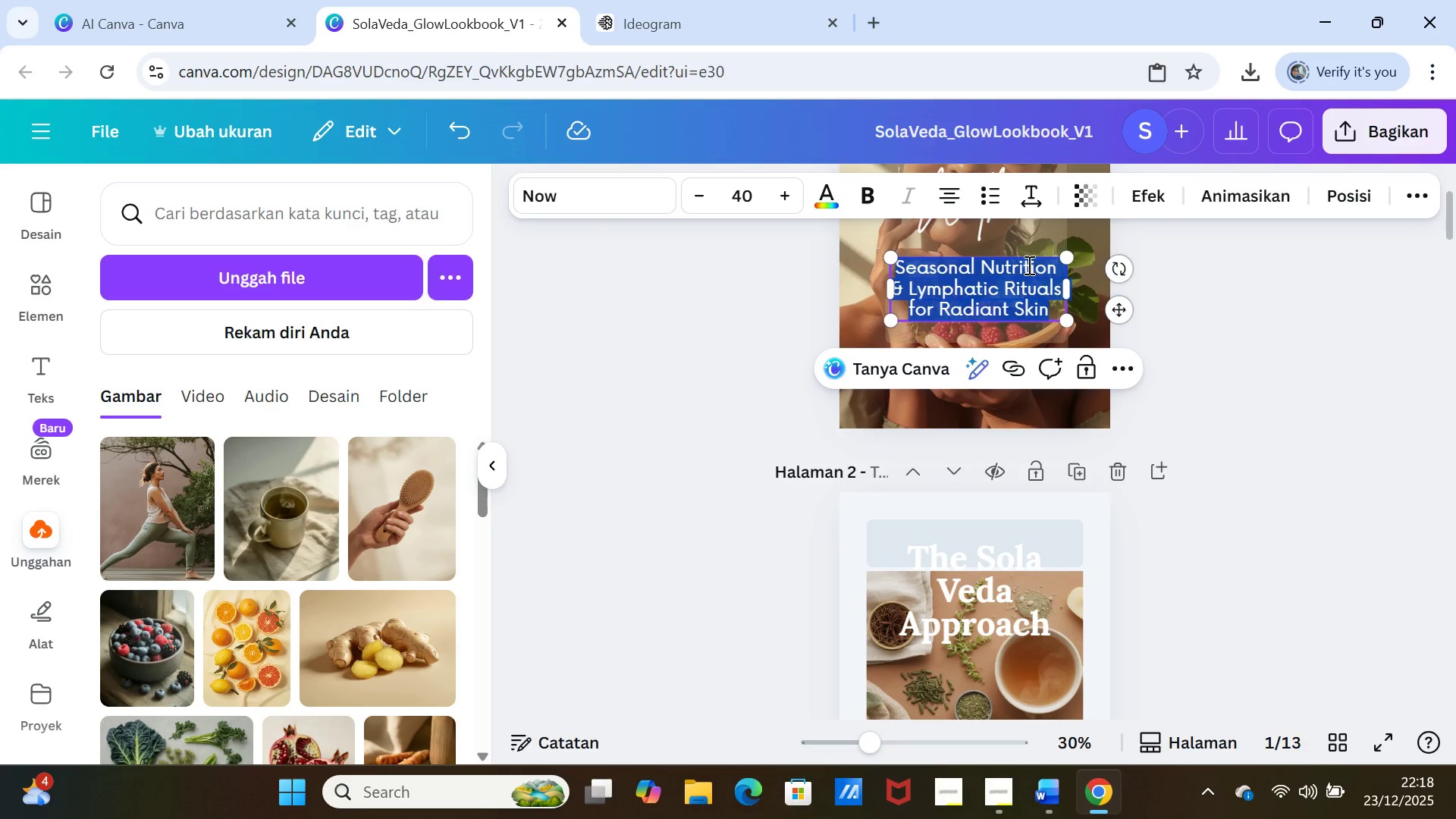 
key(Shift+ArrowDown)
 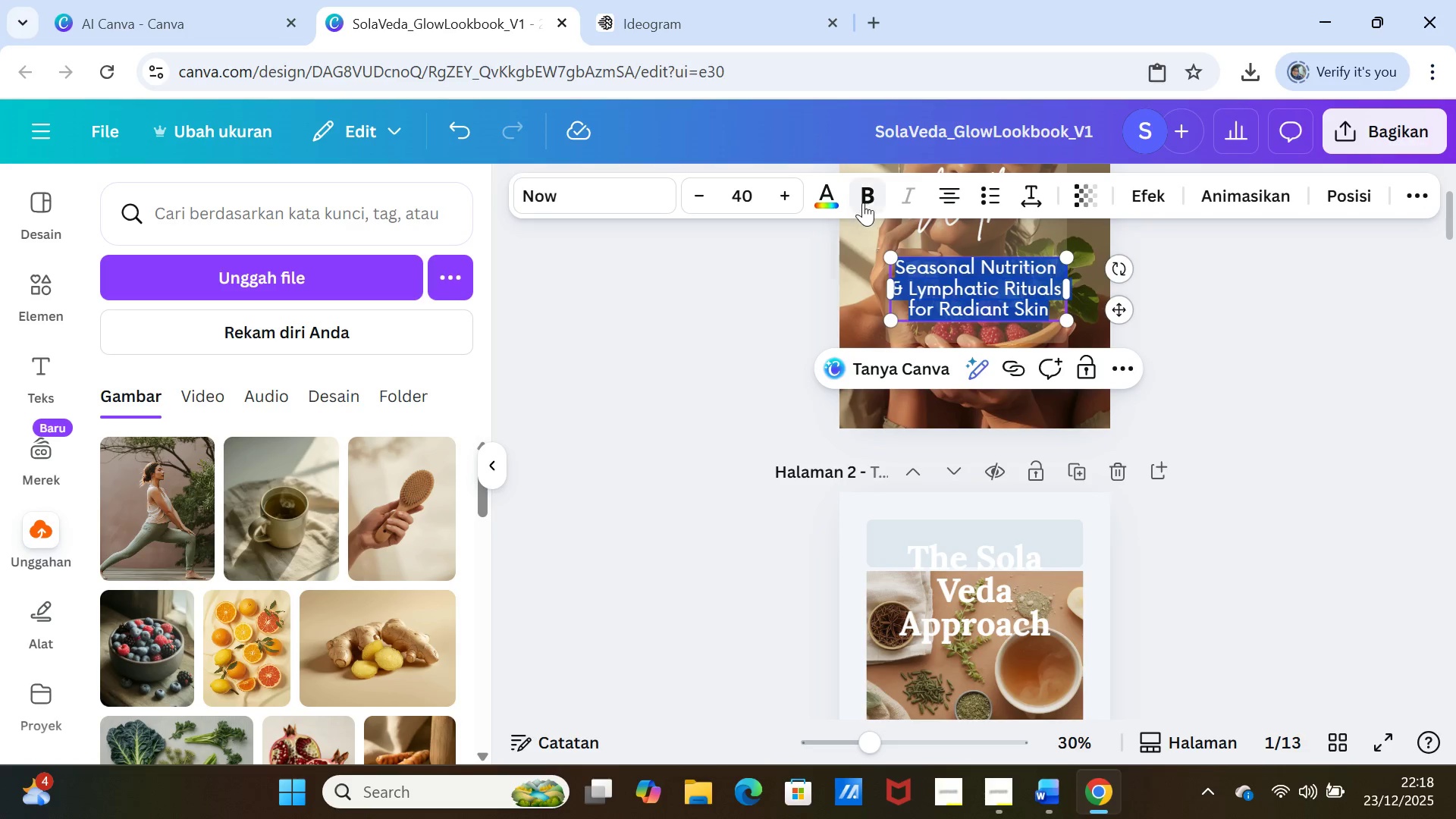 
left_click([839, 187])
 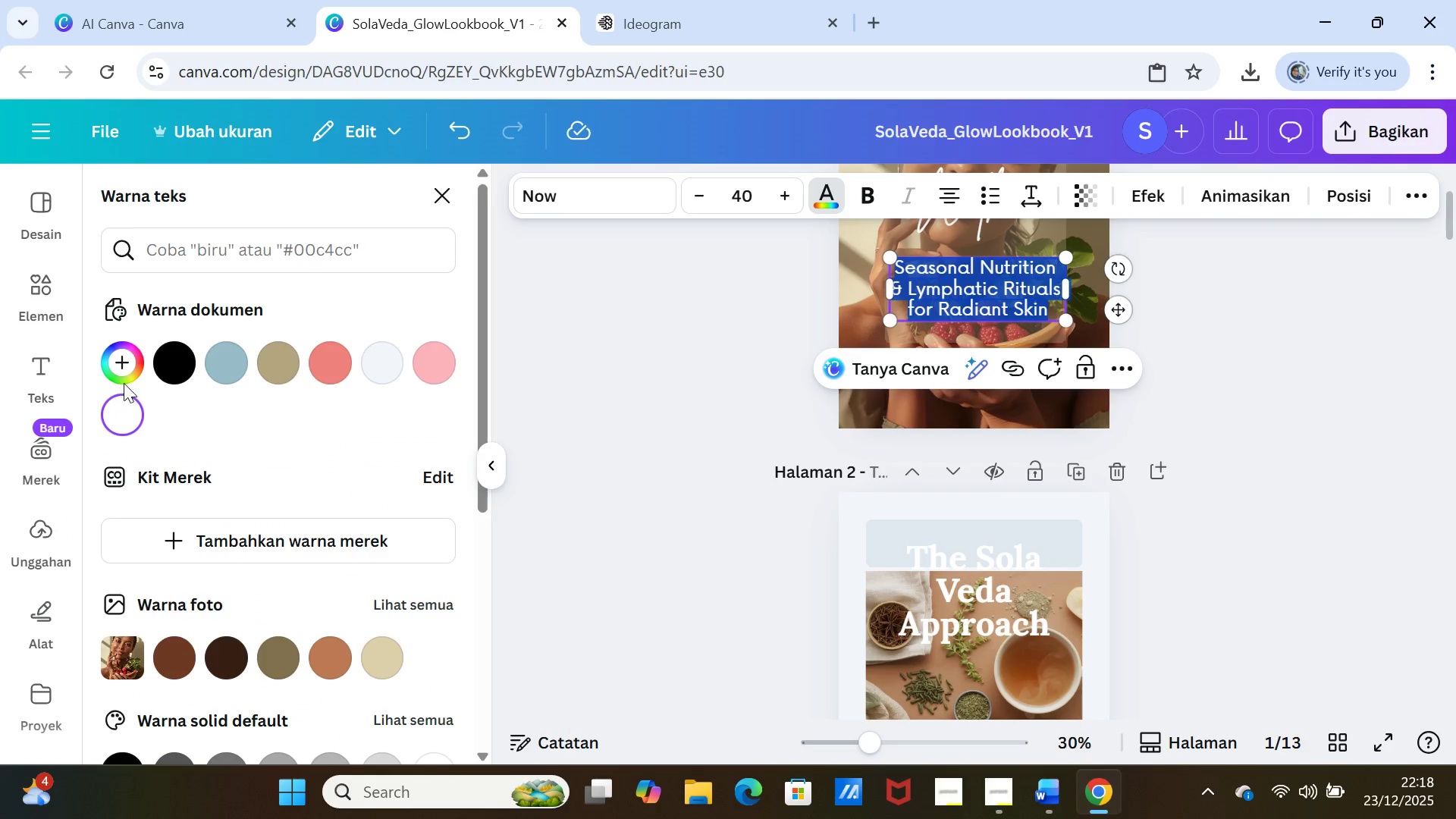 
left_click([168, 362])
 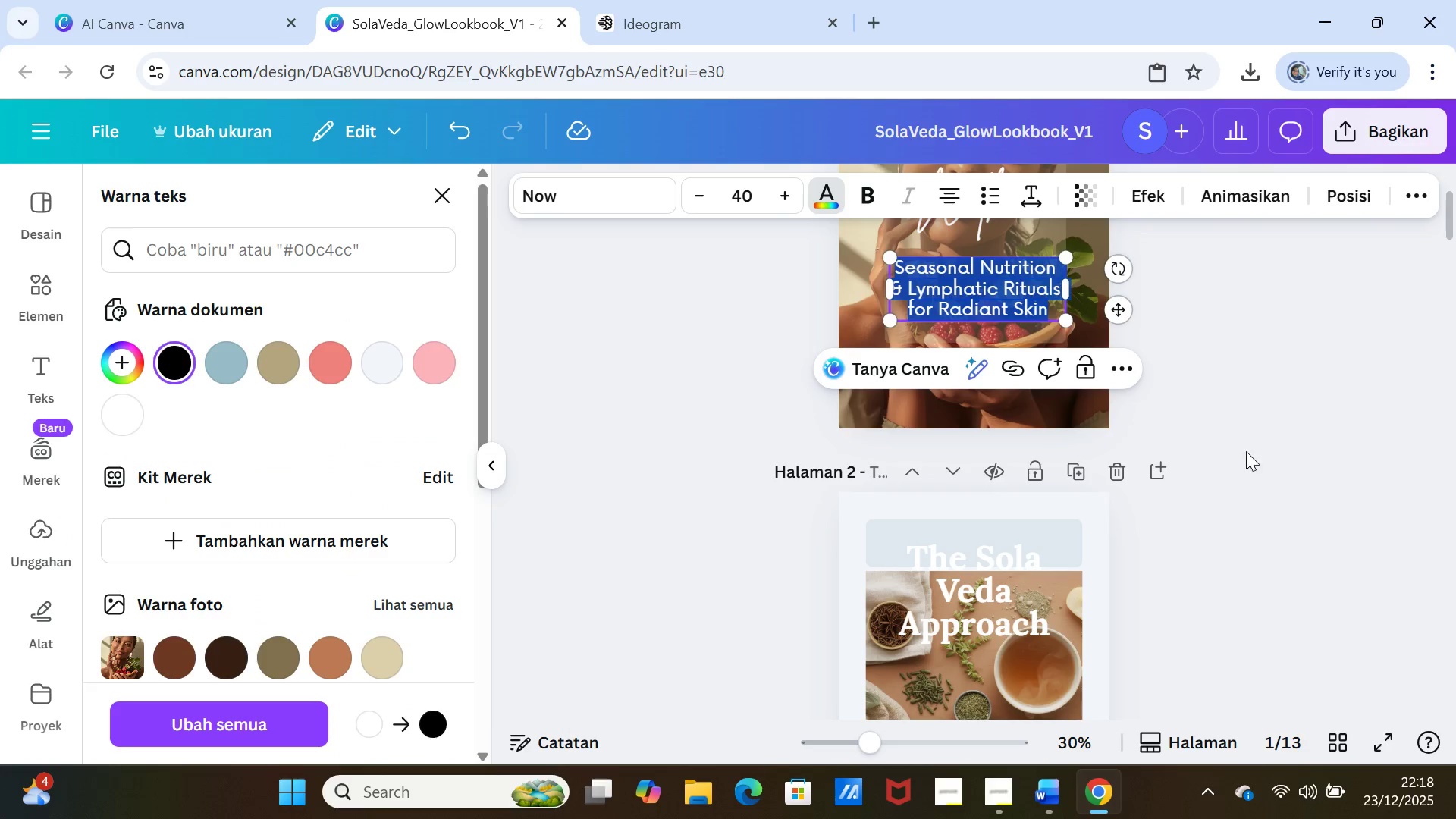 
left_click([1247, 452])
 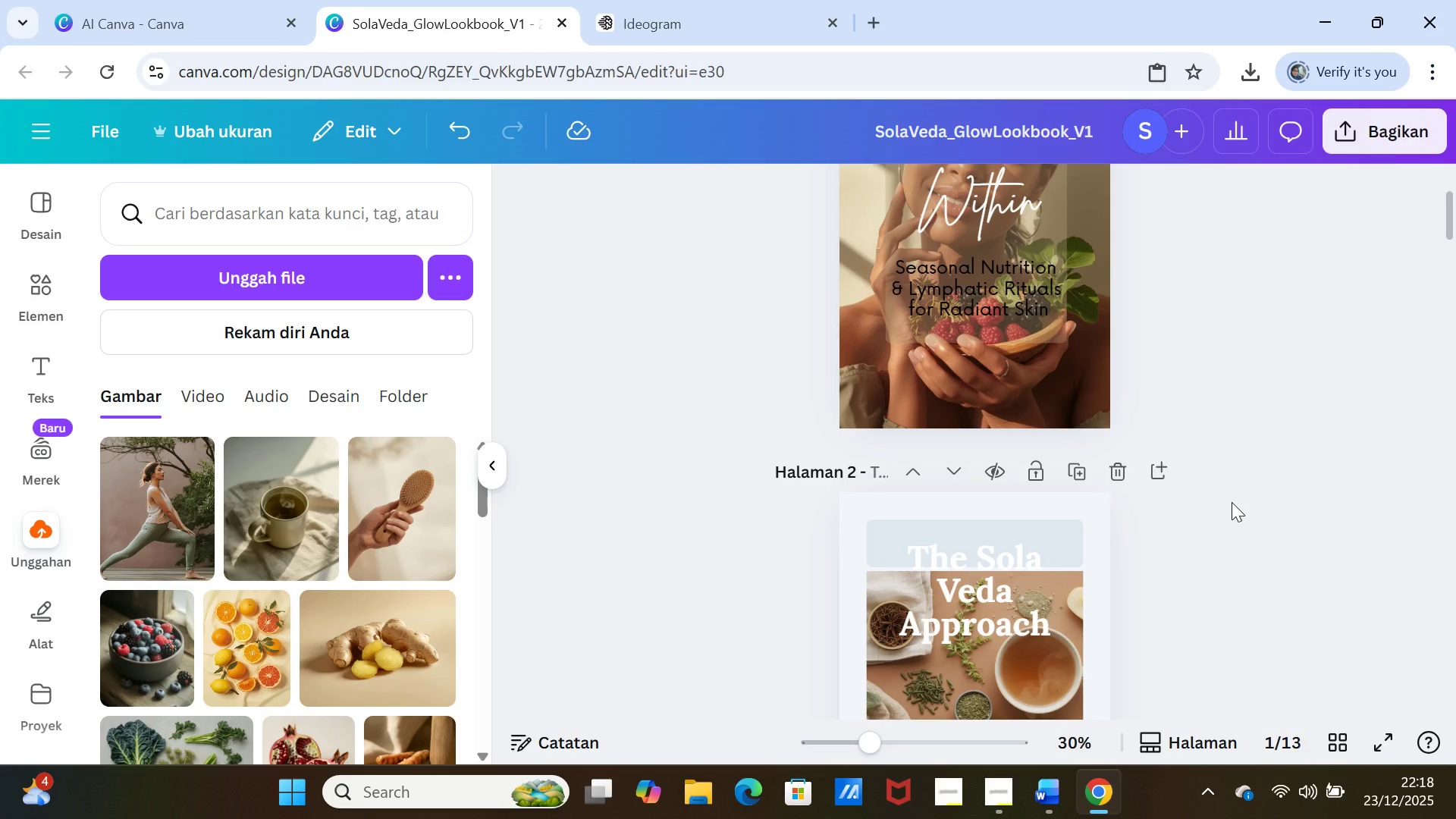 
scroll: coordinate [1232, 502], scroll_direction: up, amount: 1.0
 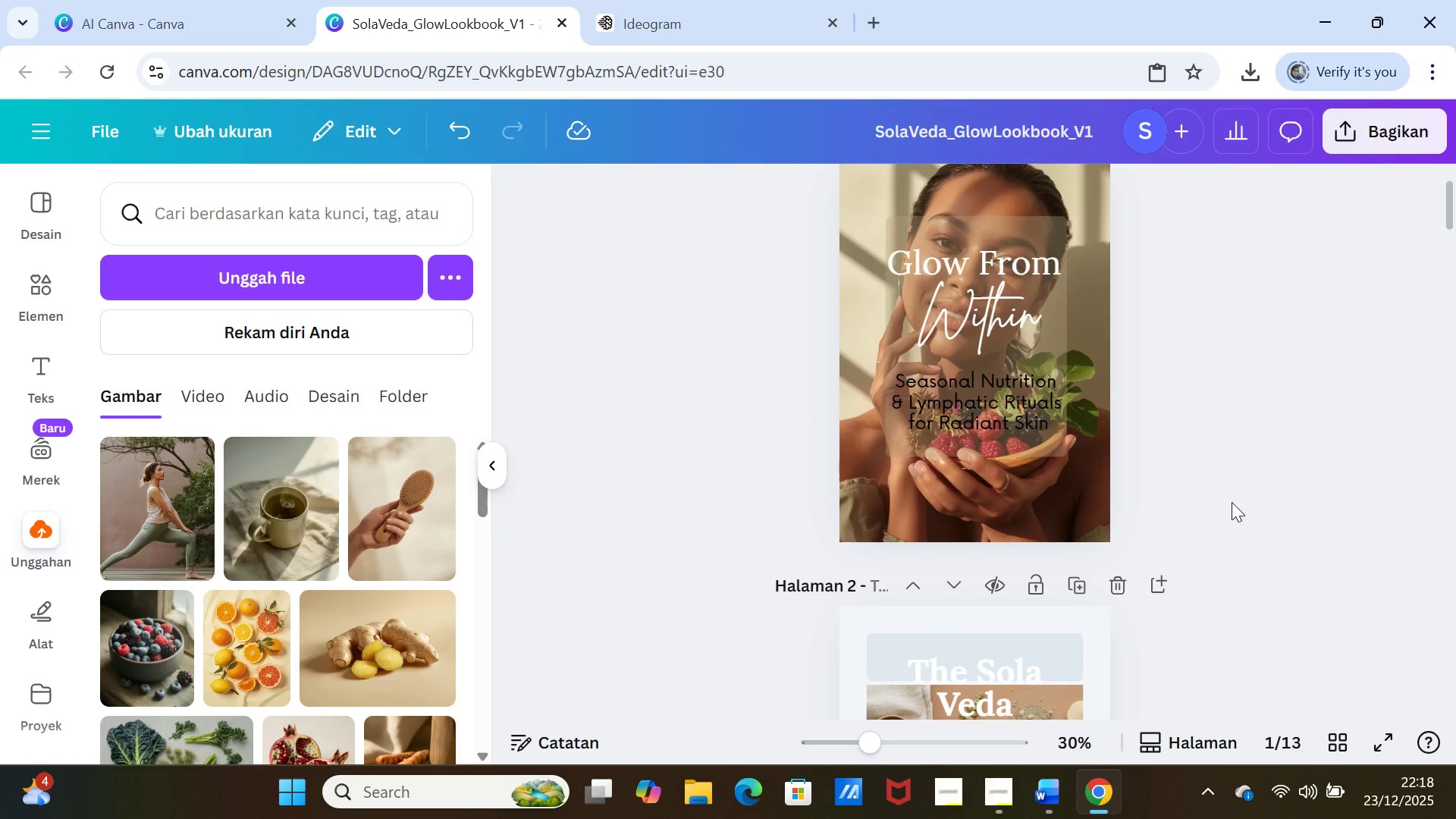 
scroll: coordinate [1232, 502], scroll_direction: down, amount: 7.0
 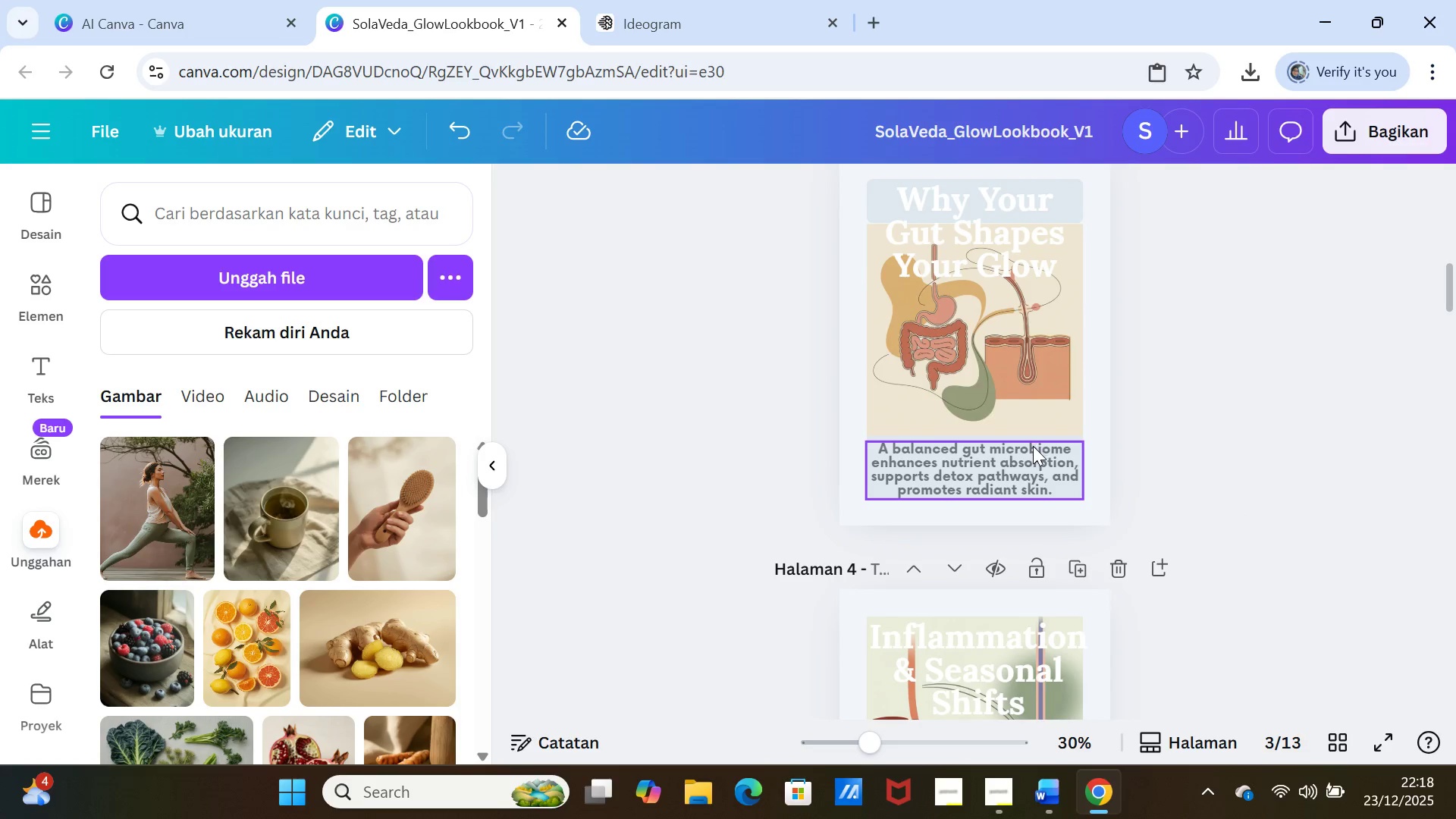 
double_click([1033, 447])
 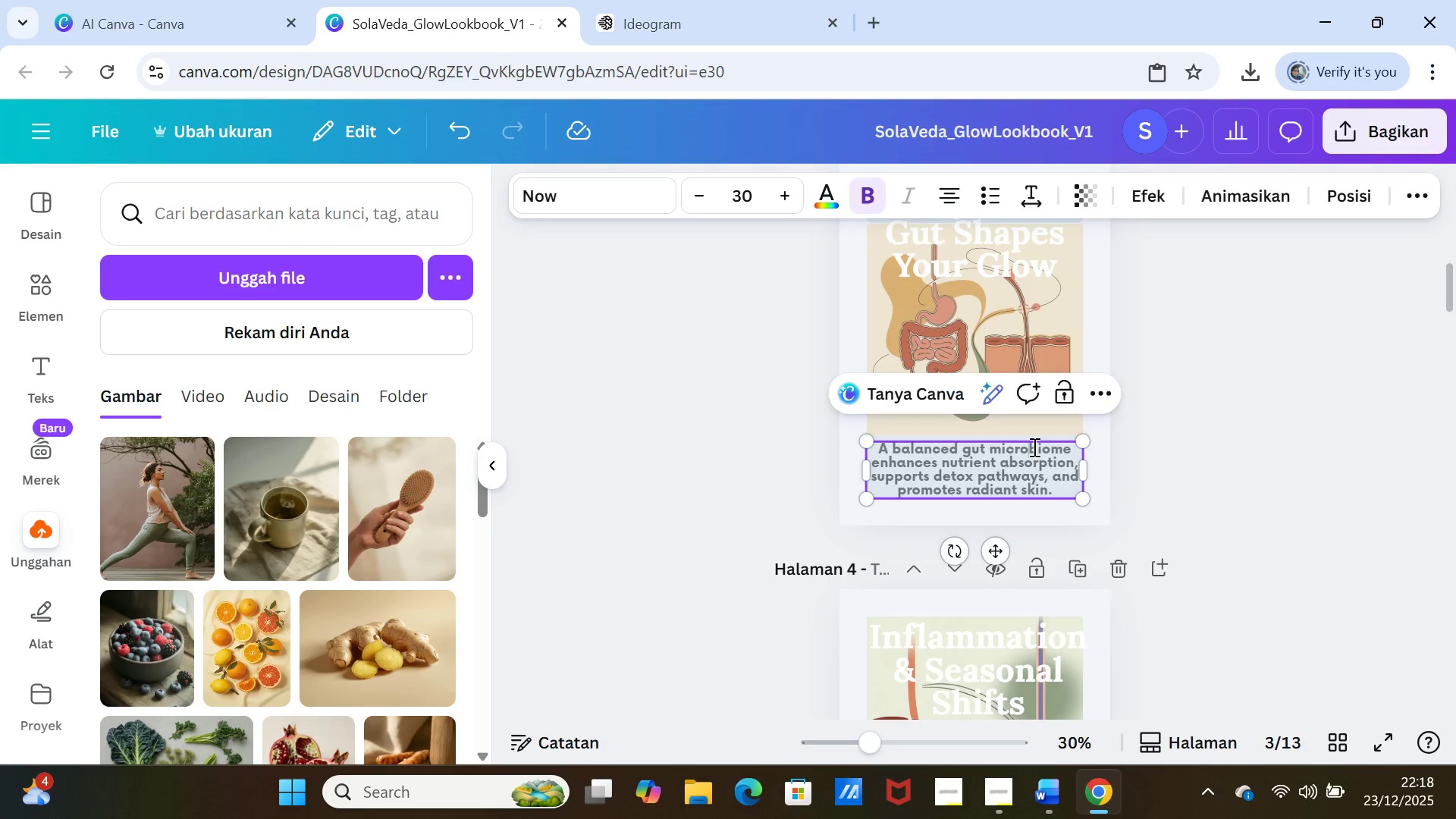 
triple_click([1033, 447])
 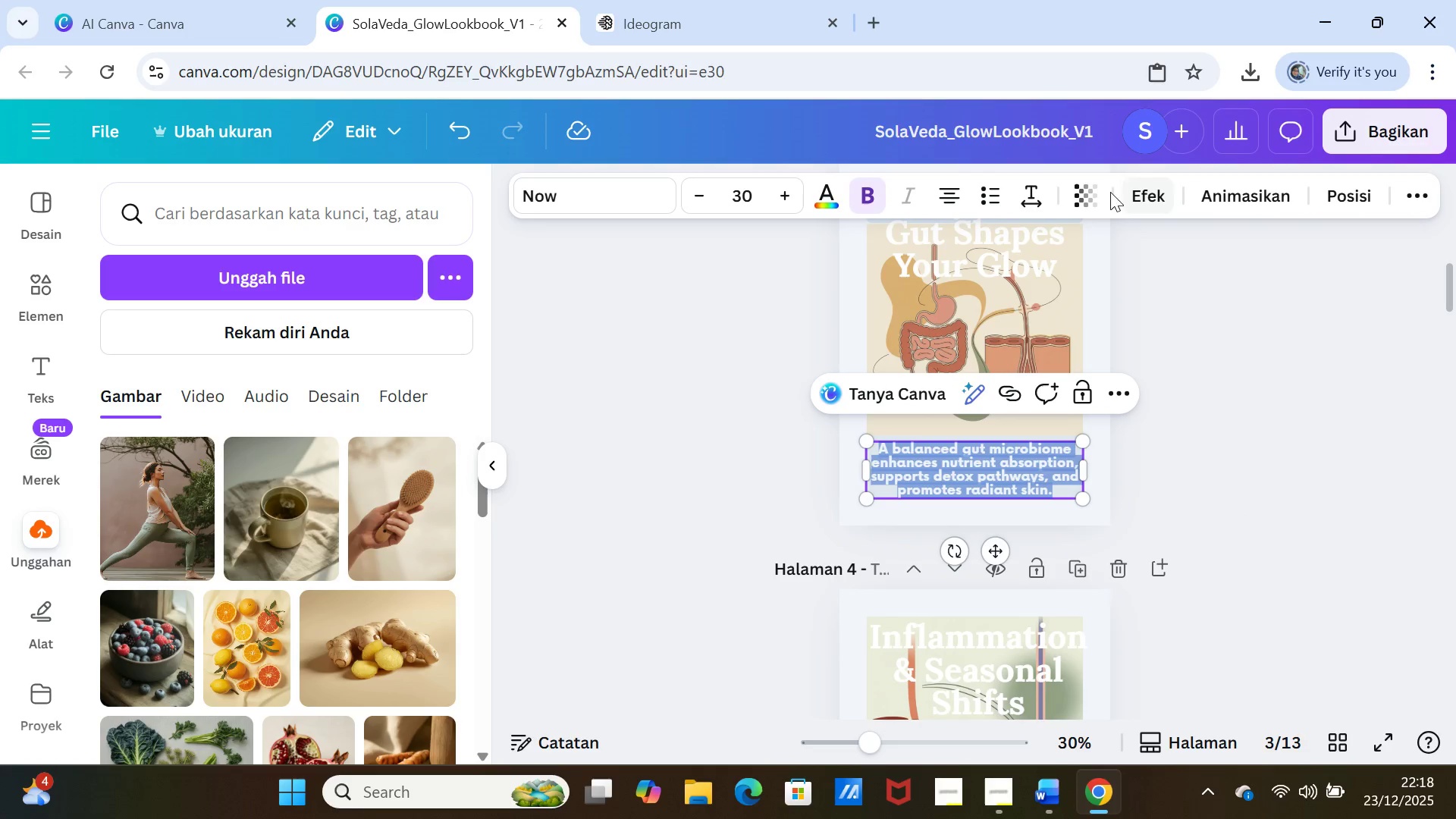 
left_click([1088, 186])
 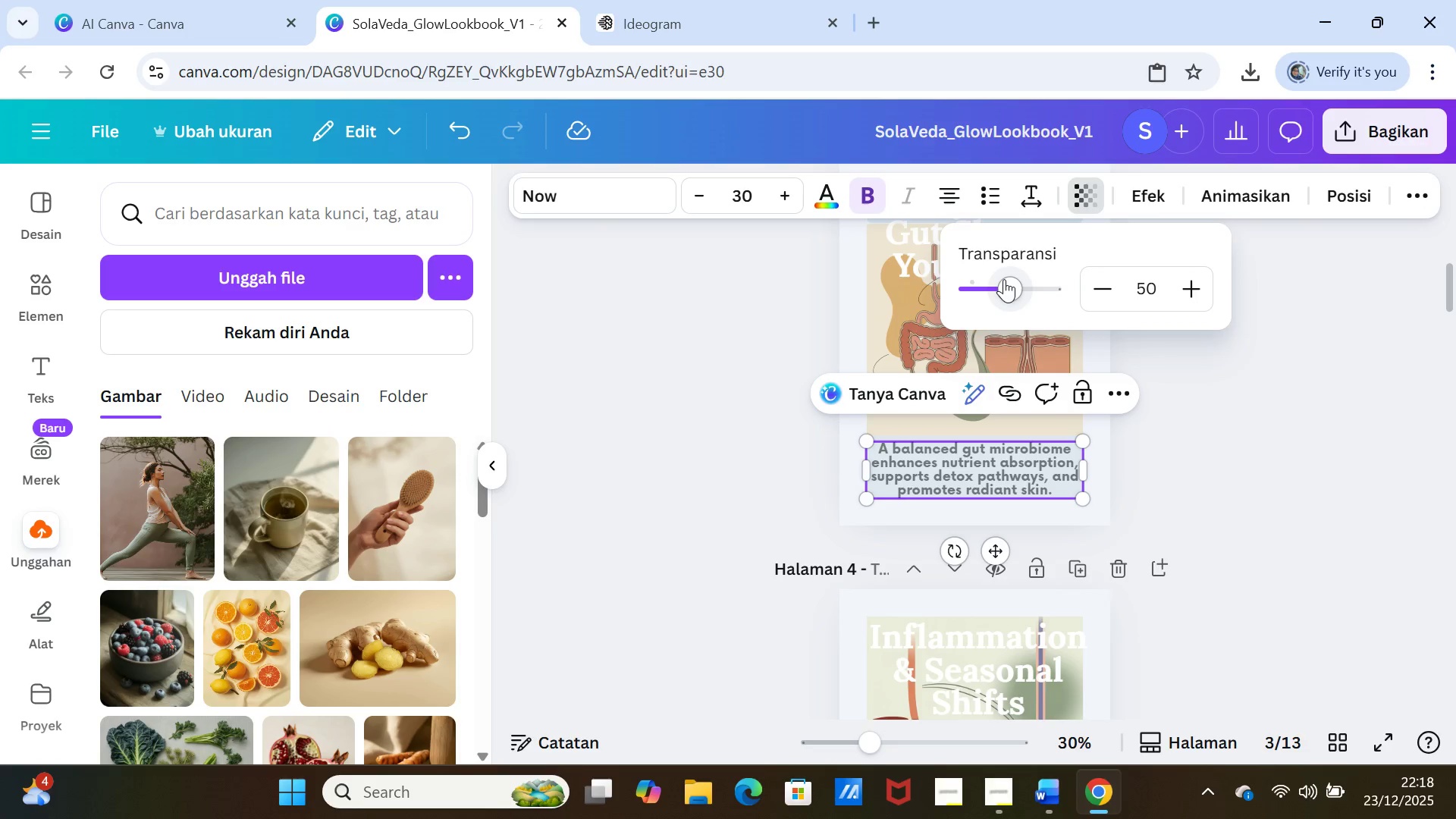 
left_click_drag(start_coordinate=[1004, 279], to_coordinate=[1064, 288])
 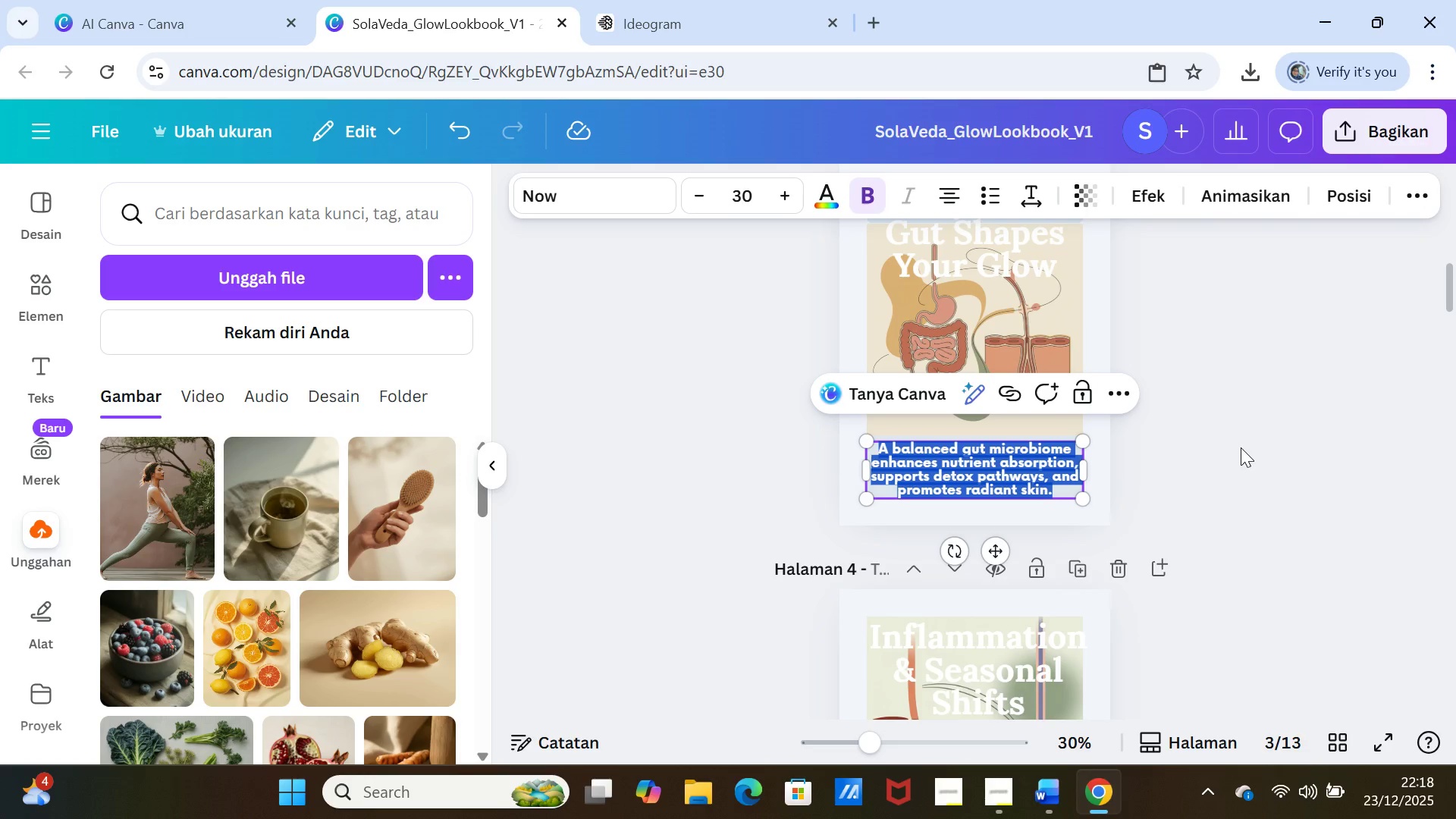 
double_click([1241, 448])
 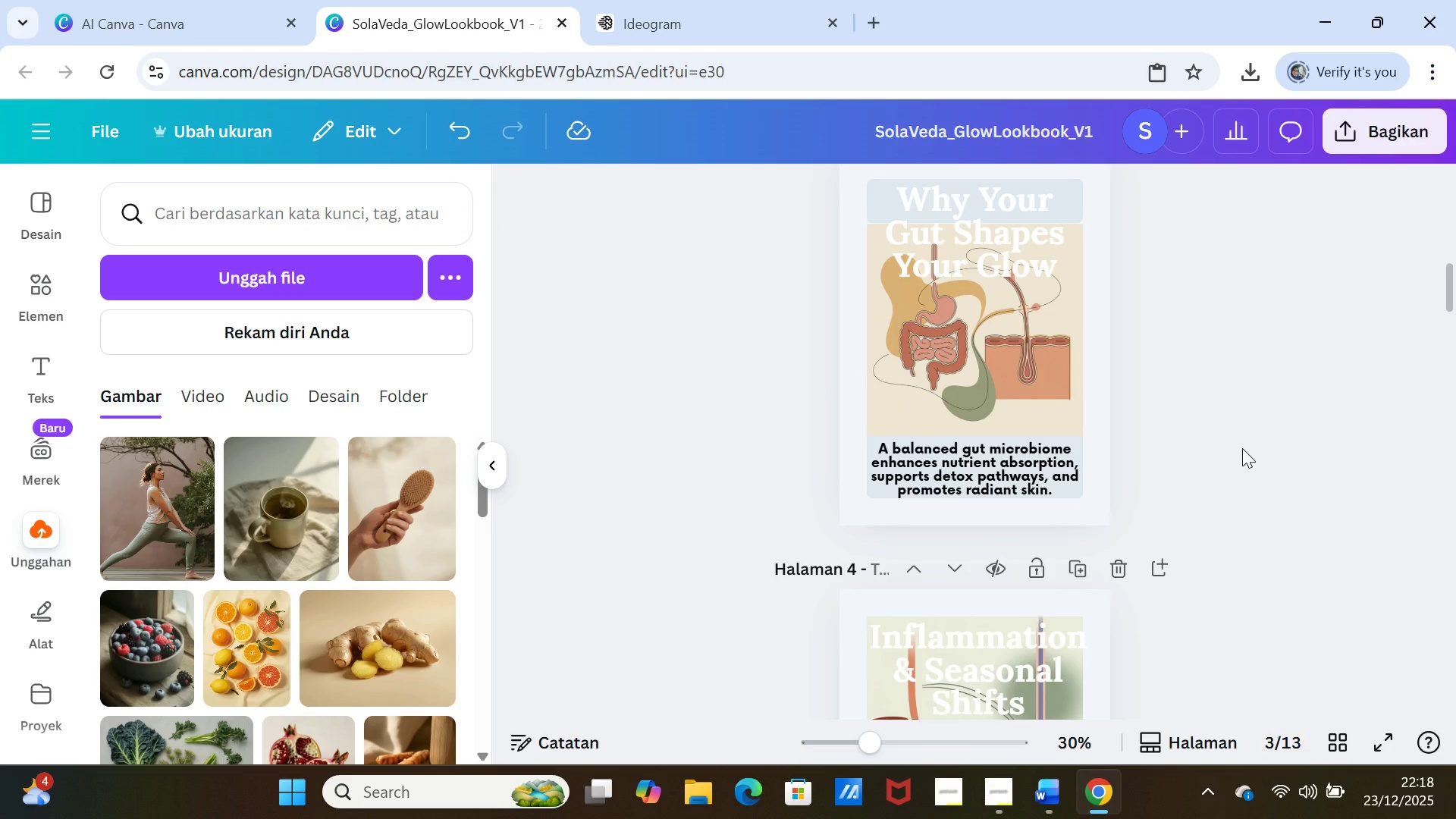 
scroll: coordinate [1242, 448], scroll_direction: up, amount: 5.0
 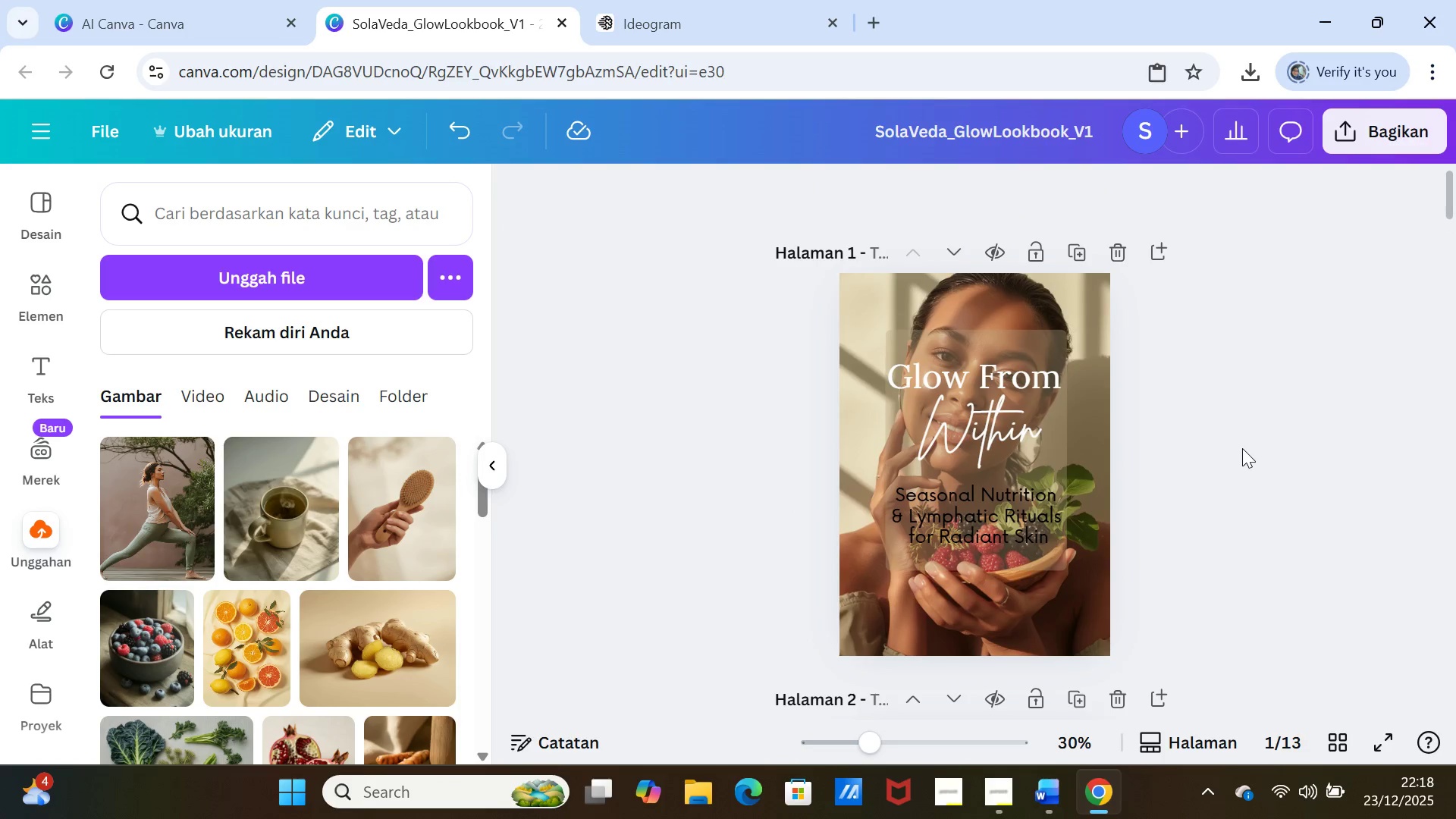 
scroll: coordinate [1242, 448], scroll_direction: down, amount: 3.0
 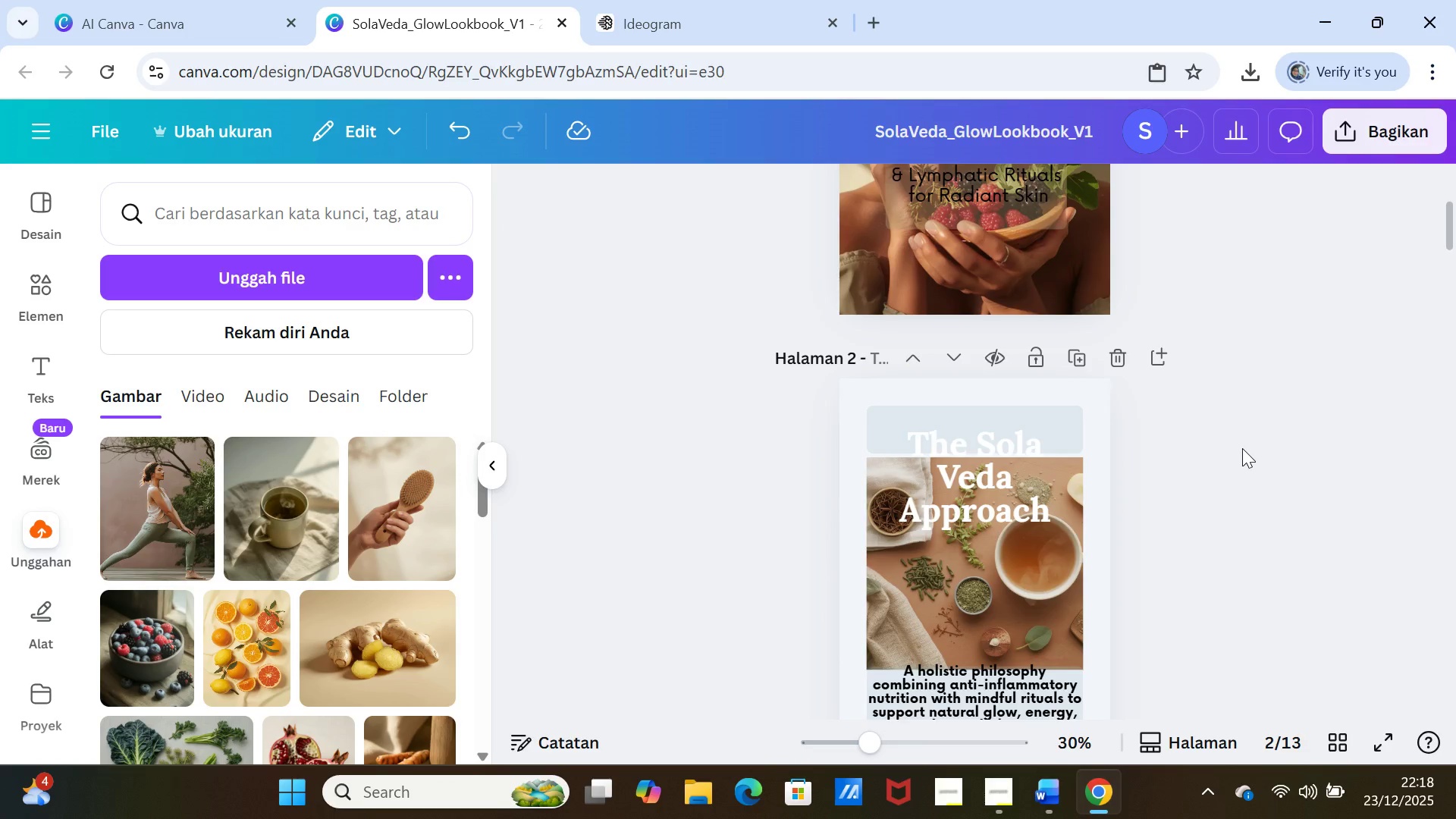 
scroll: coordinate [1242, 448], scroll_direction: up, amount: 1.0
 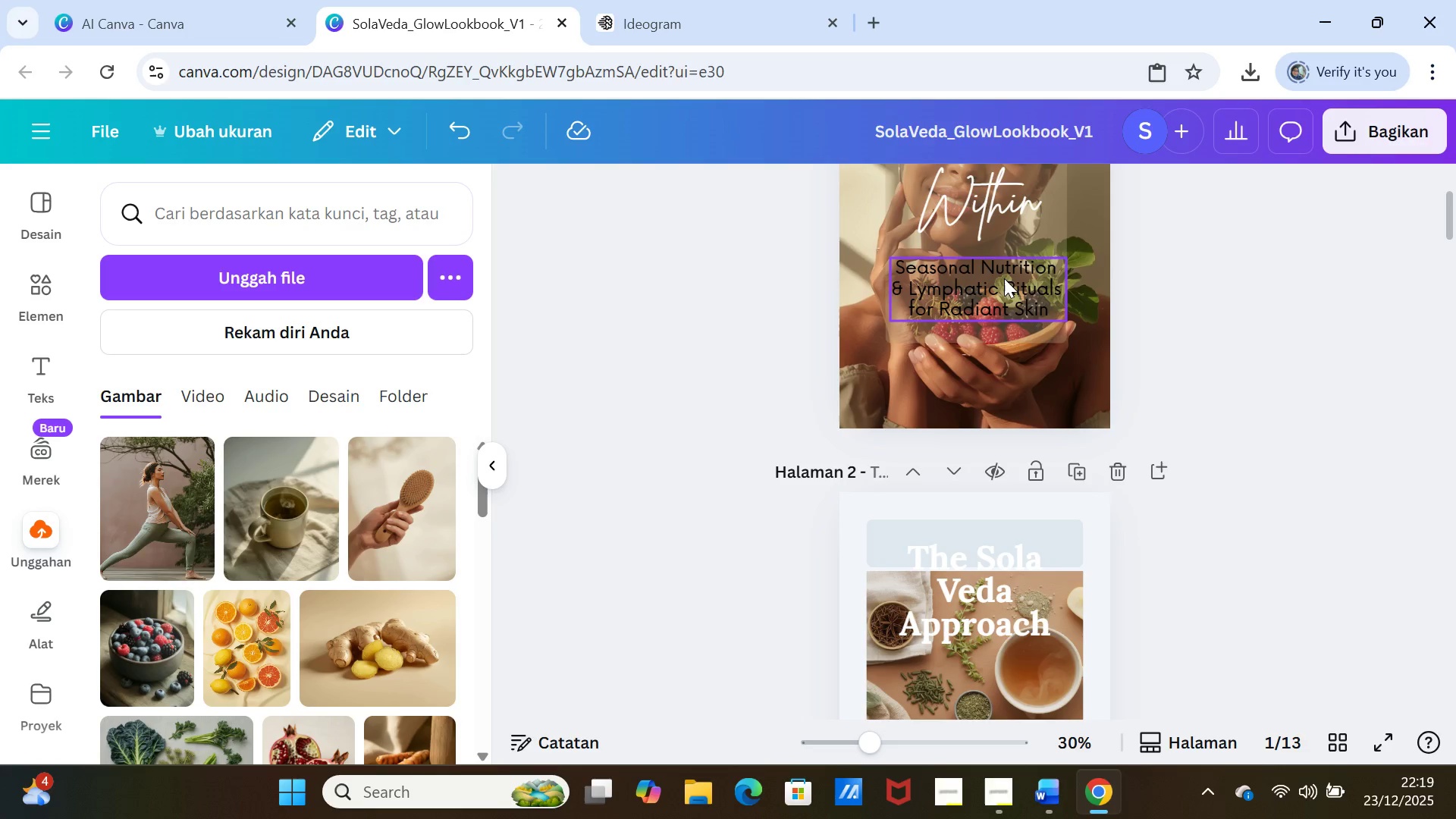 
double_click([1004, 276])
 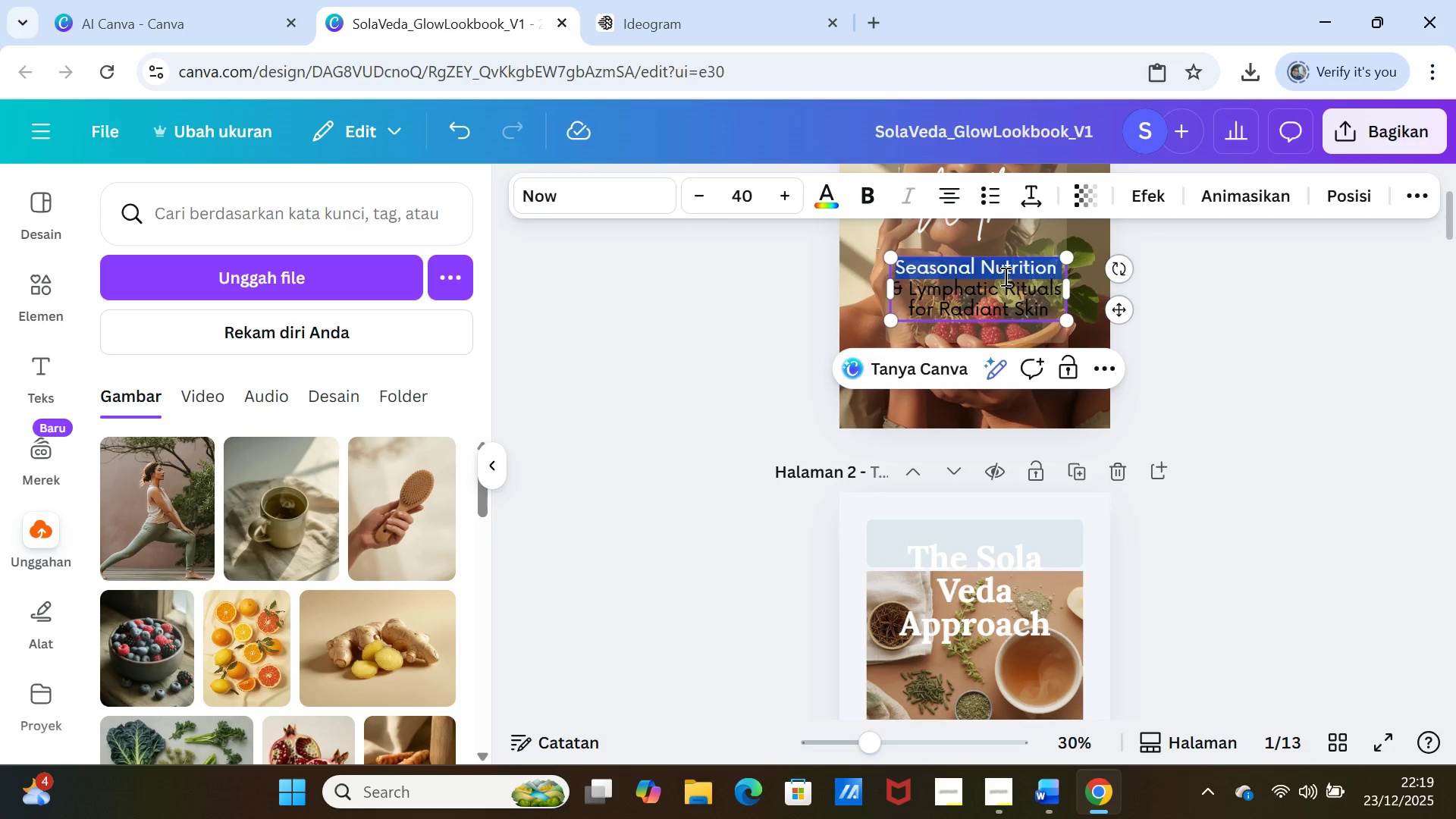 
triple_click([1004, 276])
 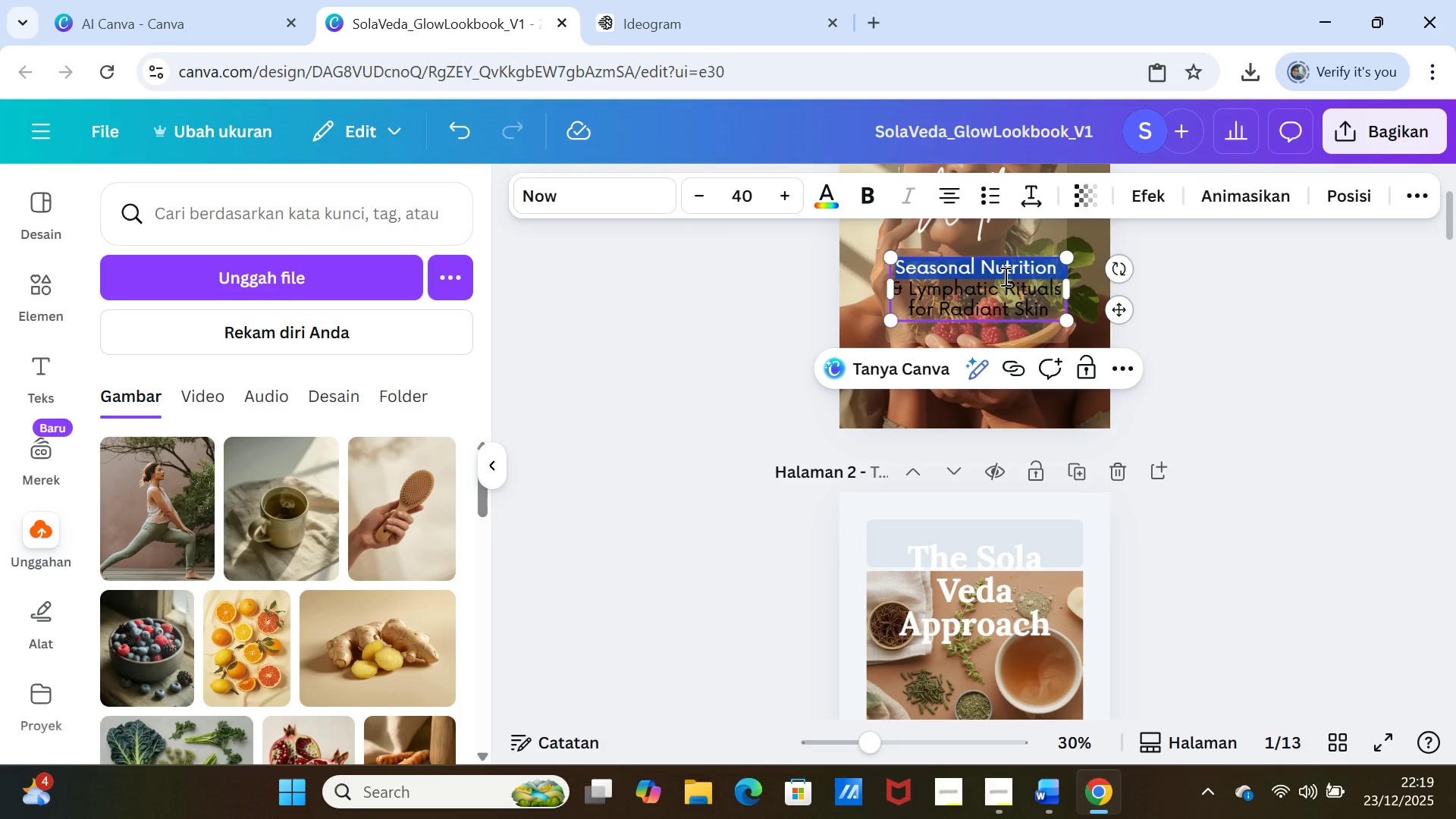 
key(Shift+ArrowDown)
 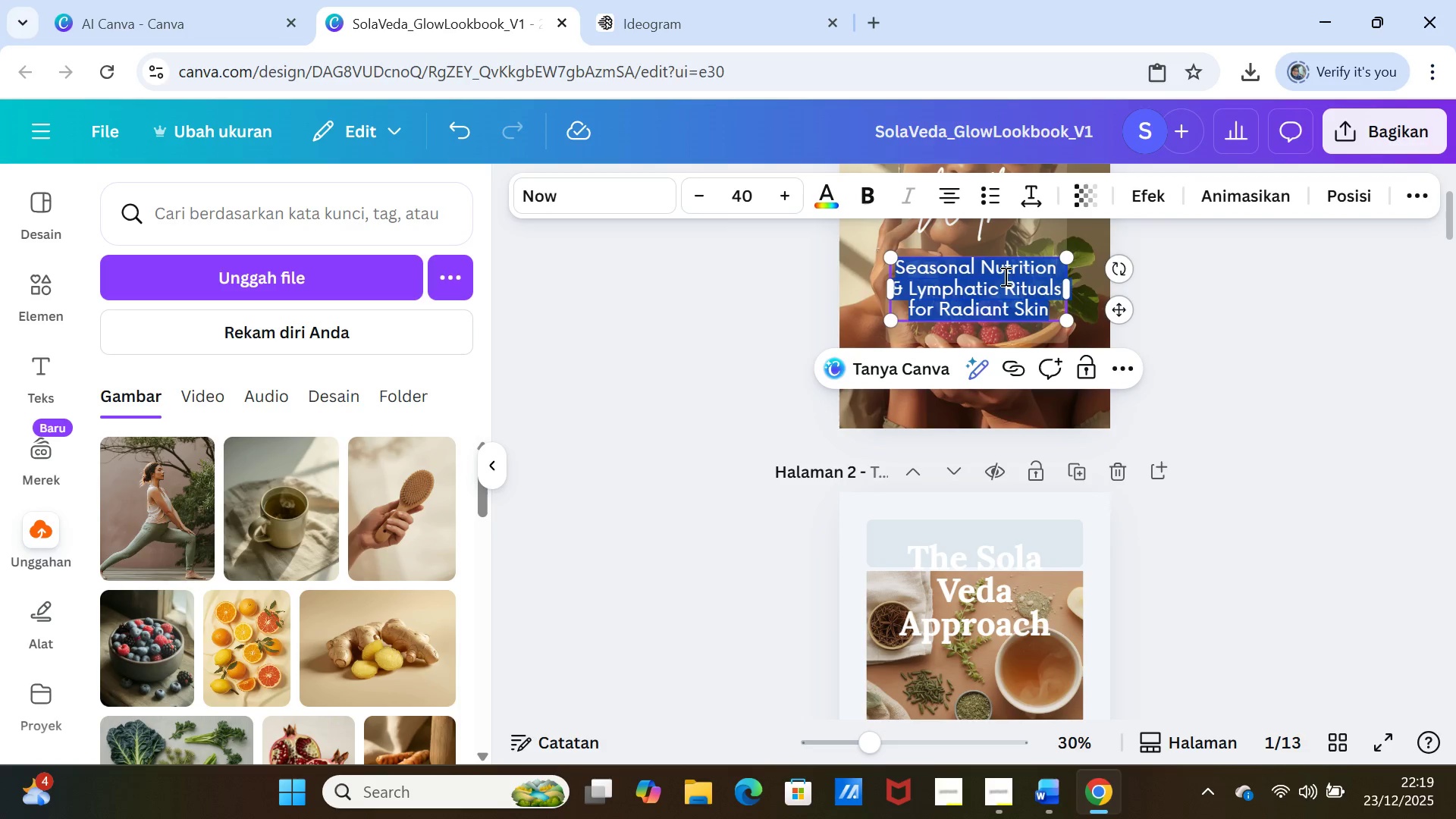 
key(Shift+ArrowDown)
 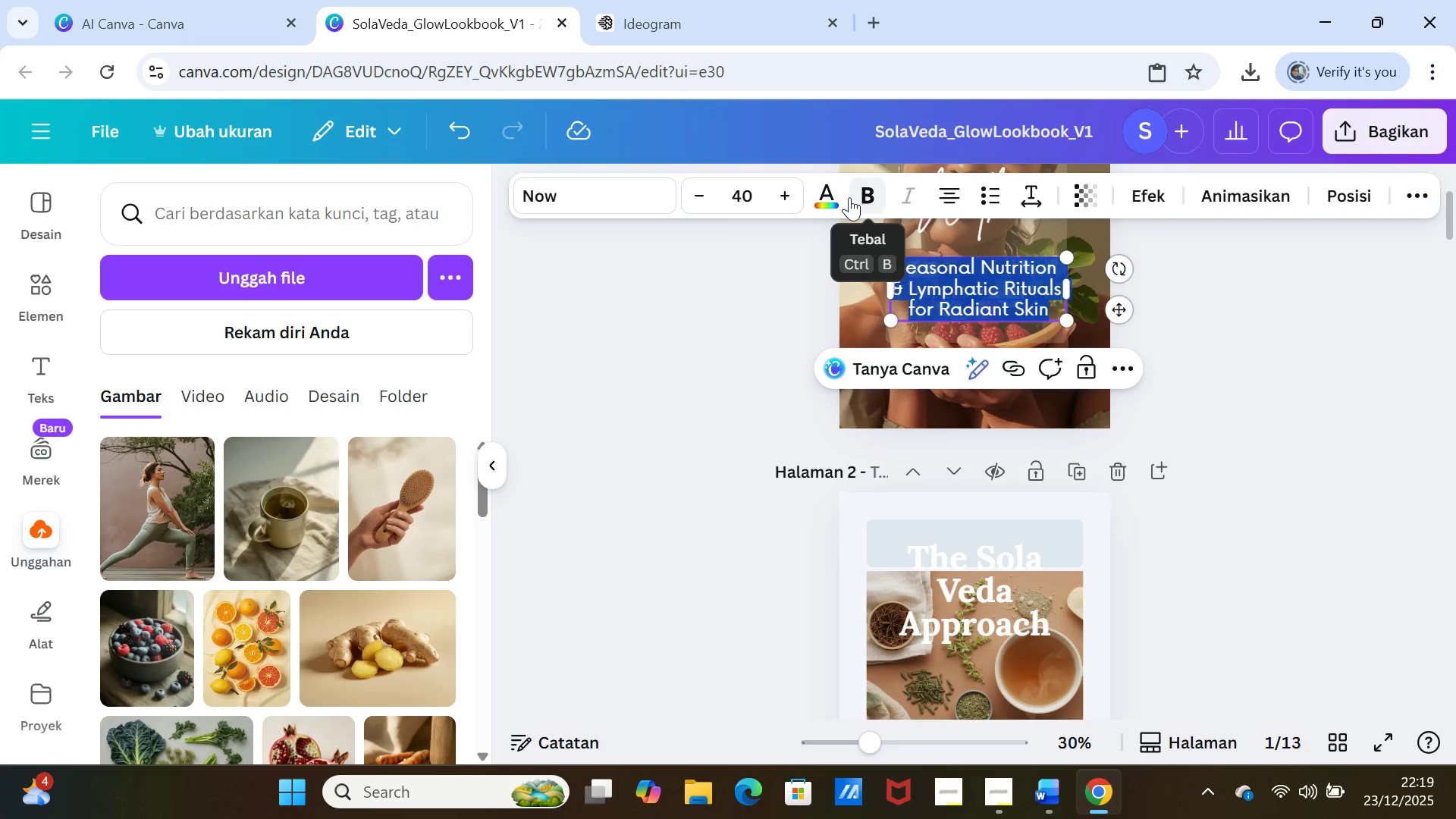 
left_click([836, 198])
 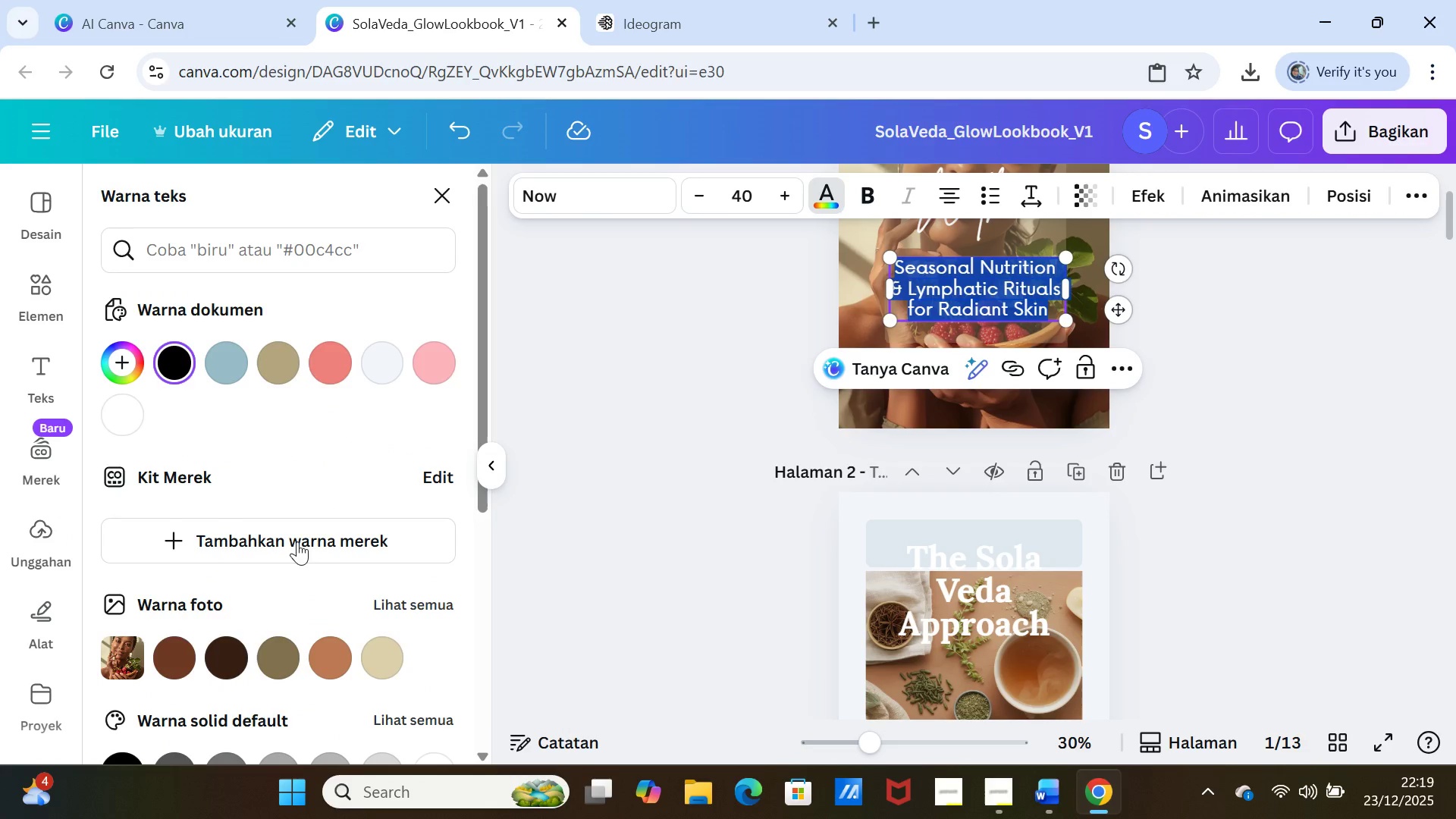 
left_click([232, 668])
 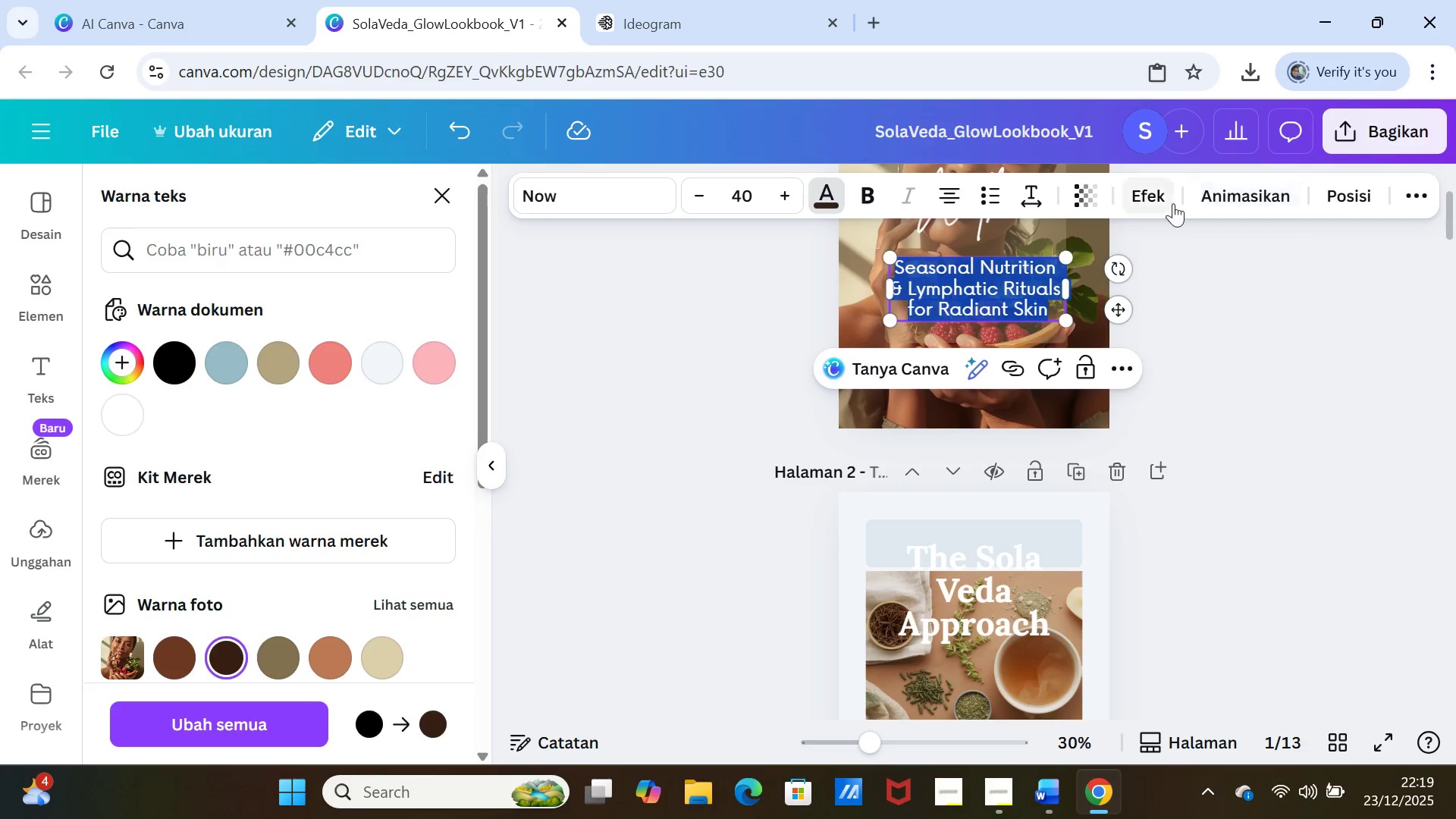 
left_click([1184, 292])
 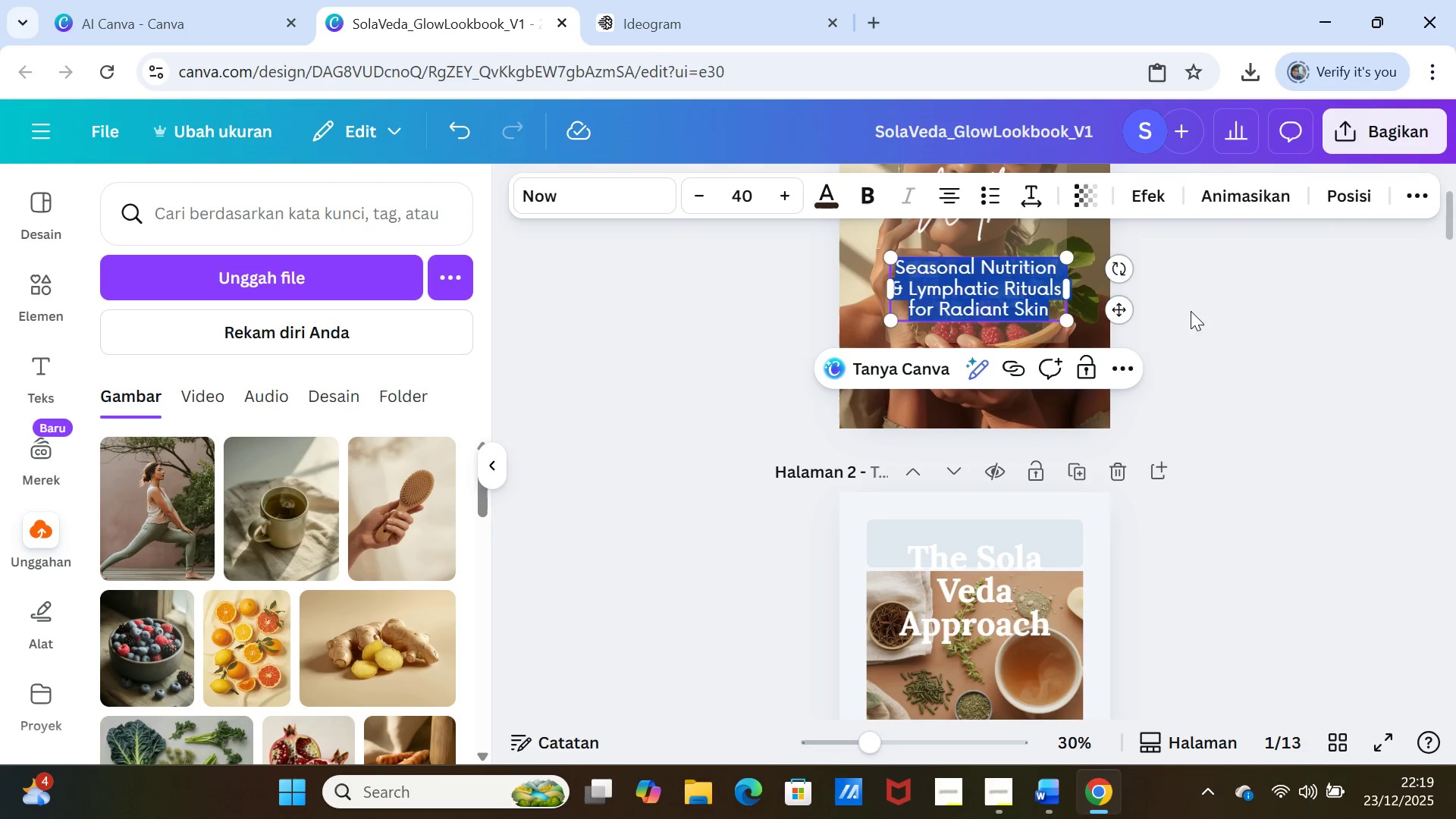 
left_click([1191, 311])
 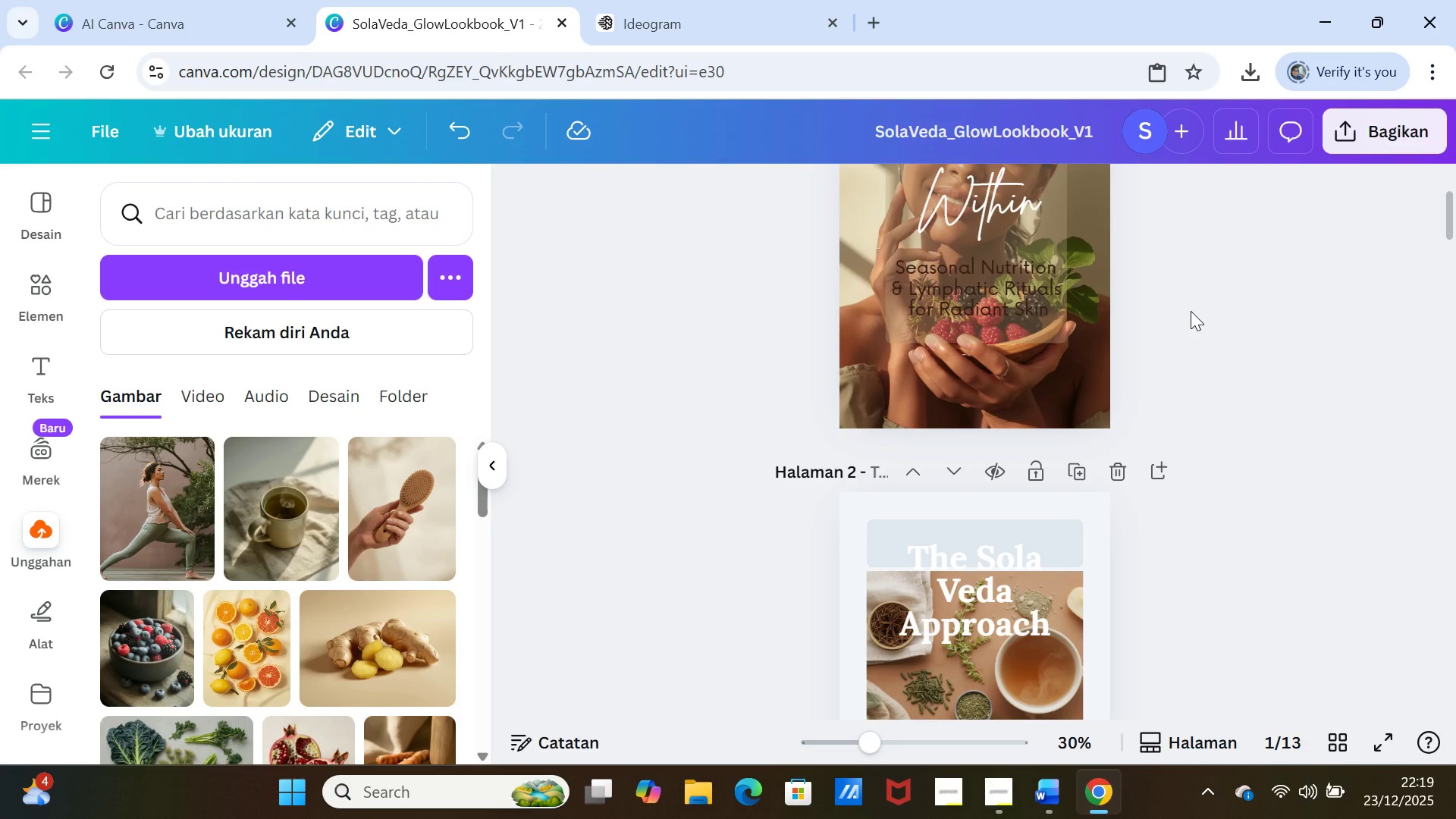 
scroll: coordinate [1191, 311], scroll_direction: down, amount: 3.0
 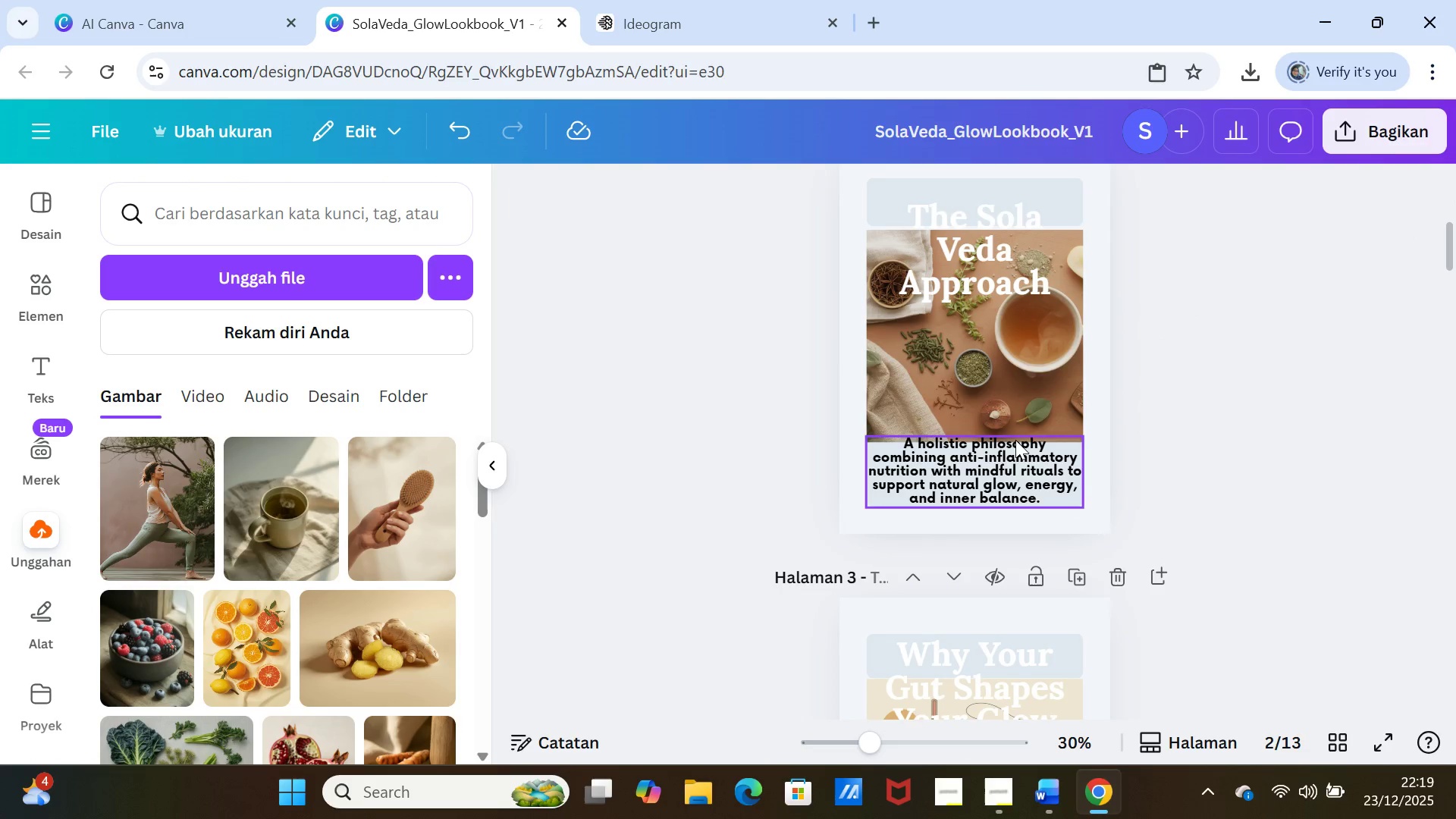 
double_click([1015, 441])
 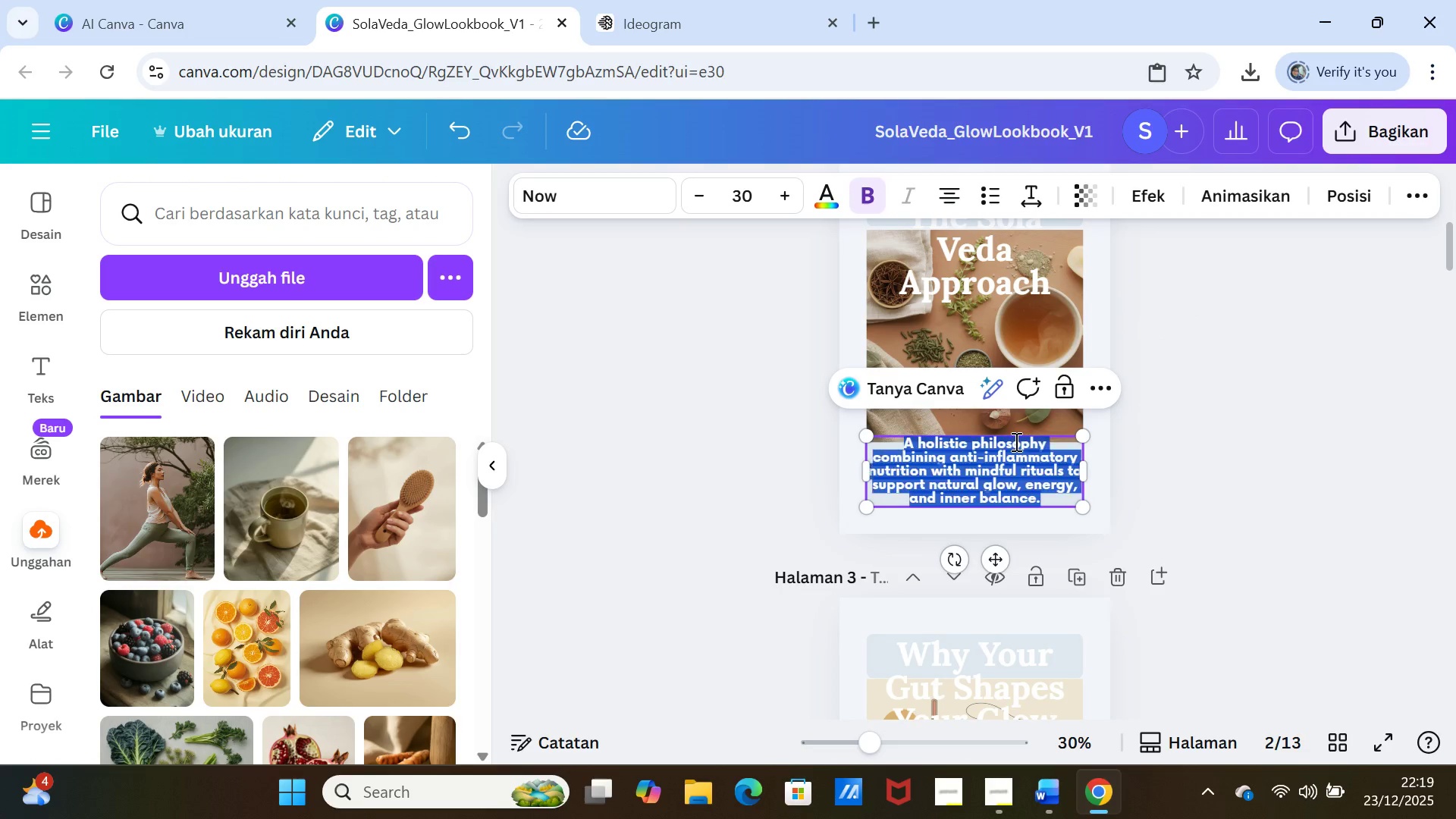 
triple_click([1015, 441])
 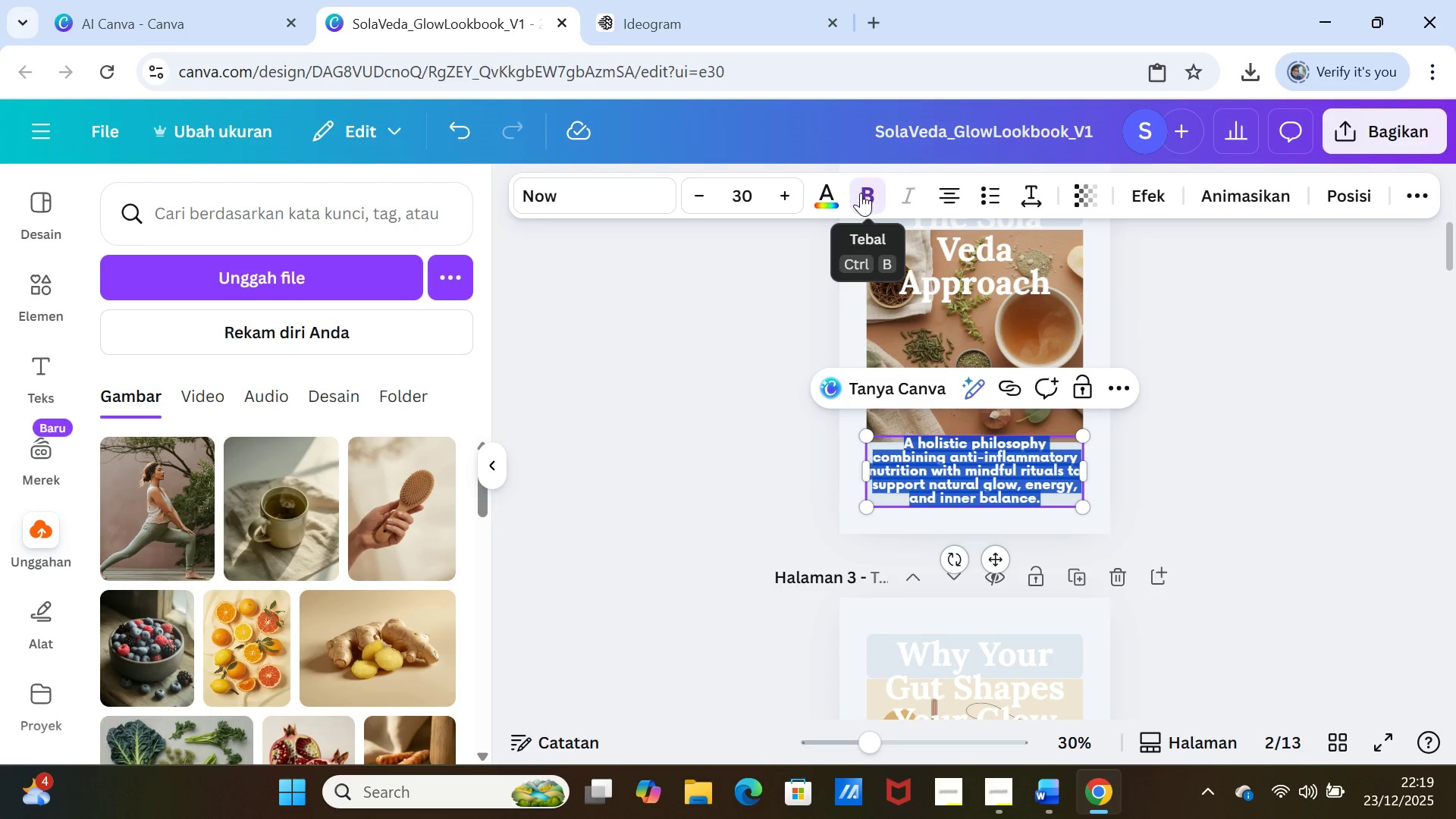 
left_click([833, 192])
 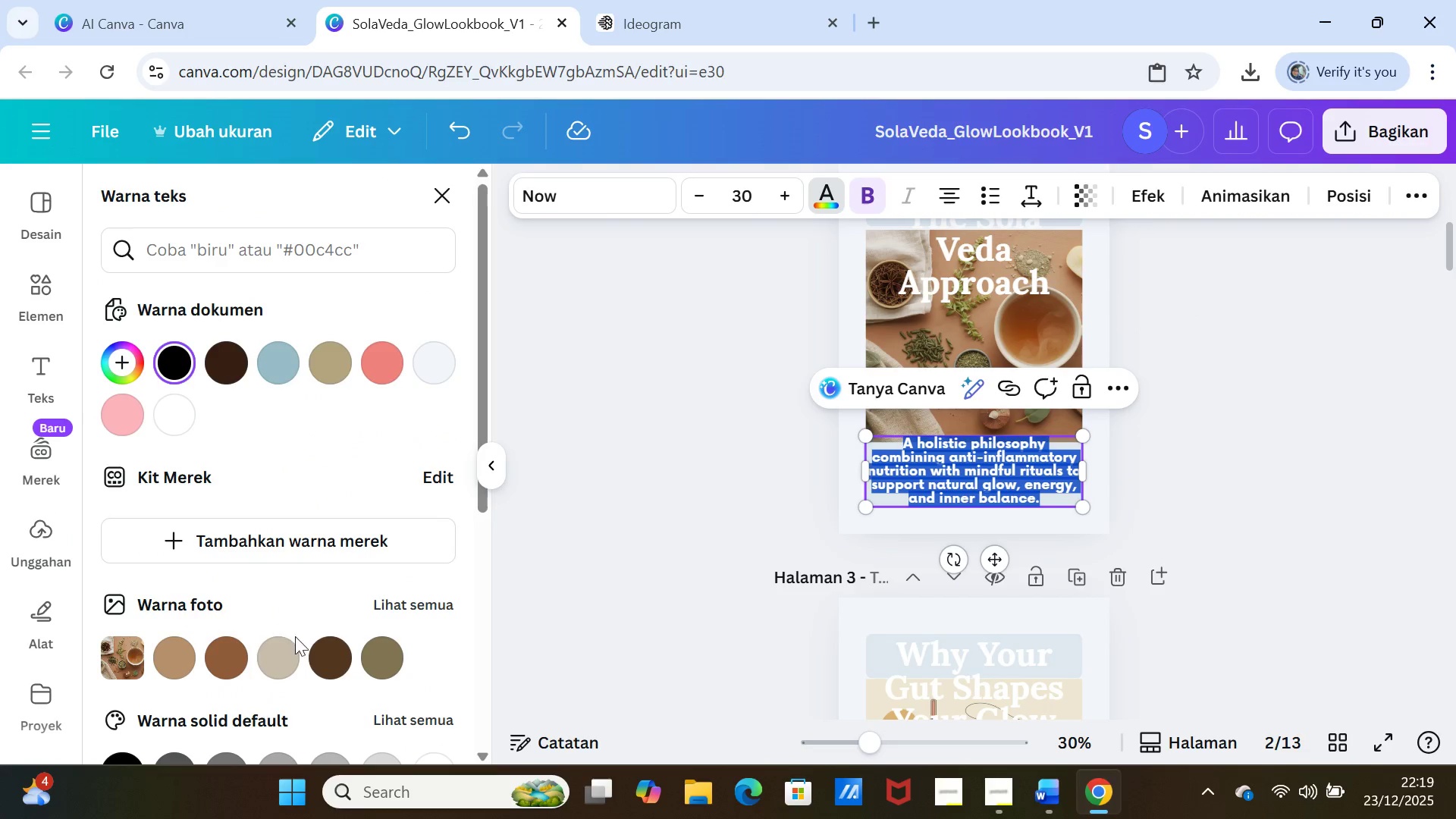 
left_click([318, 656])
 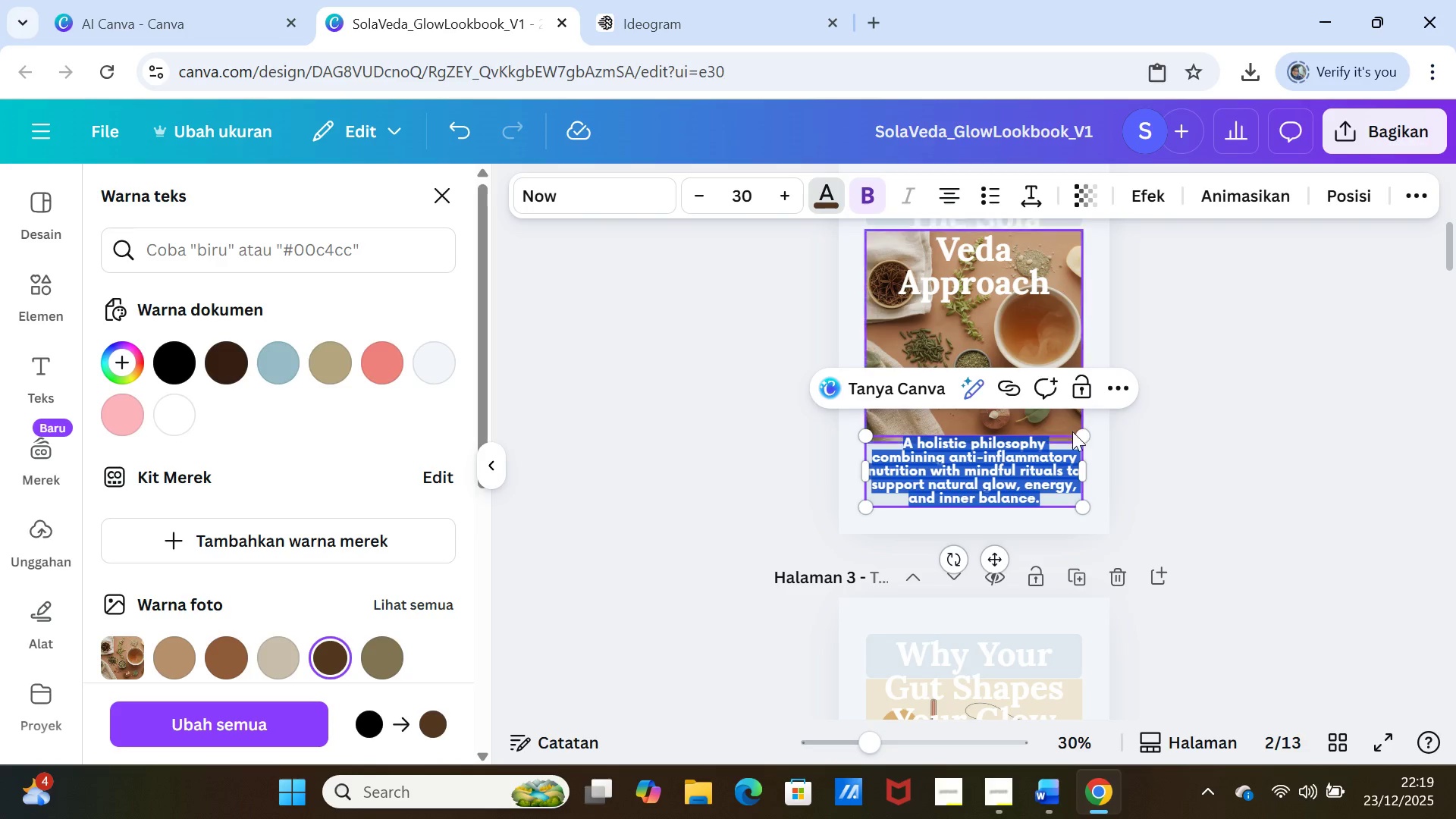 
left_click([1141, 466])
 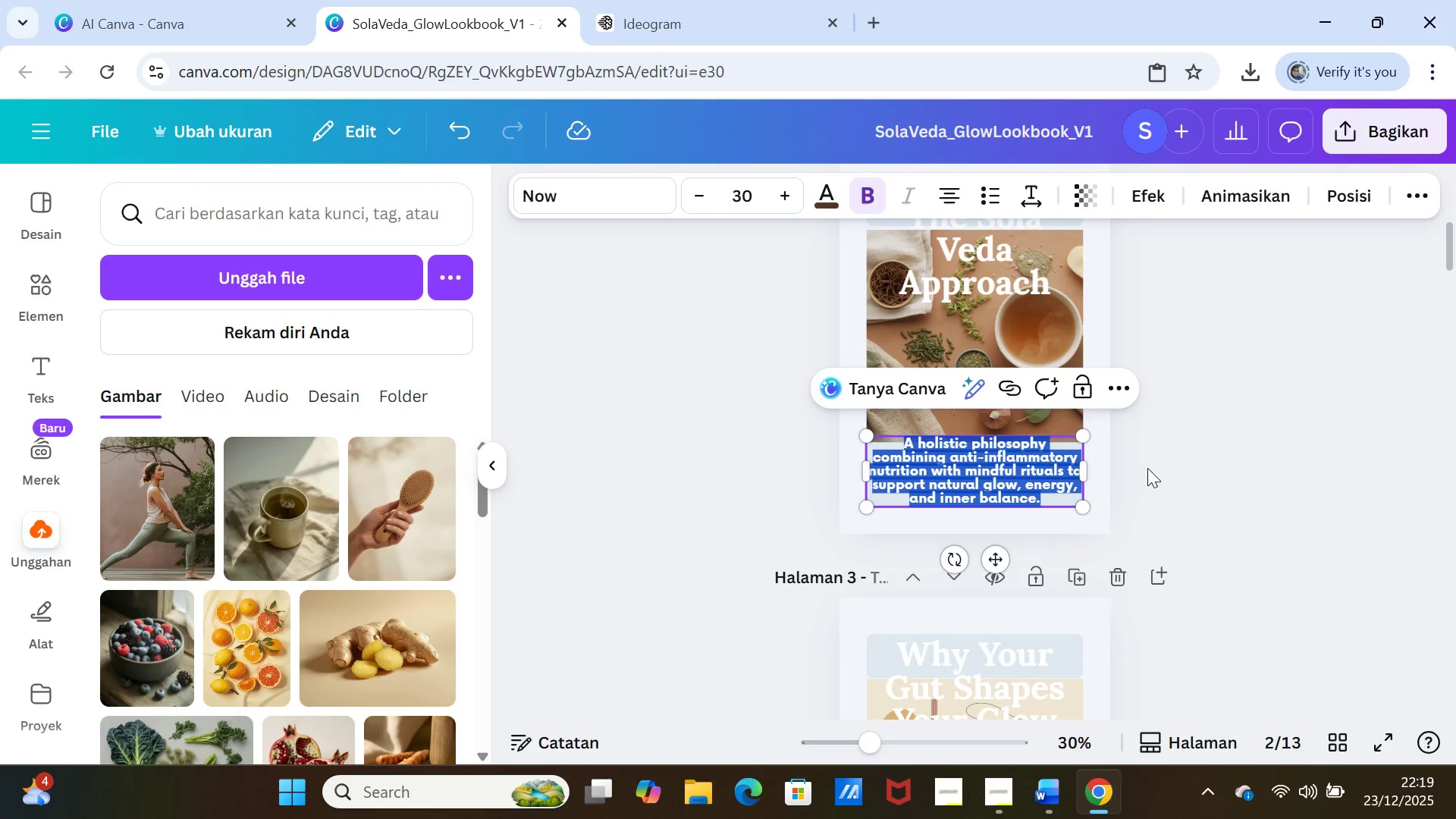 
left_click([1147, 468])
 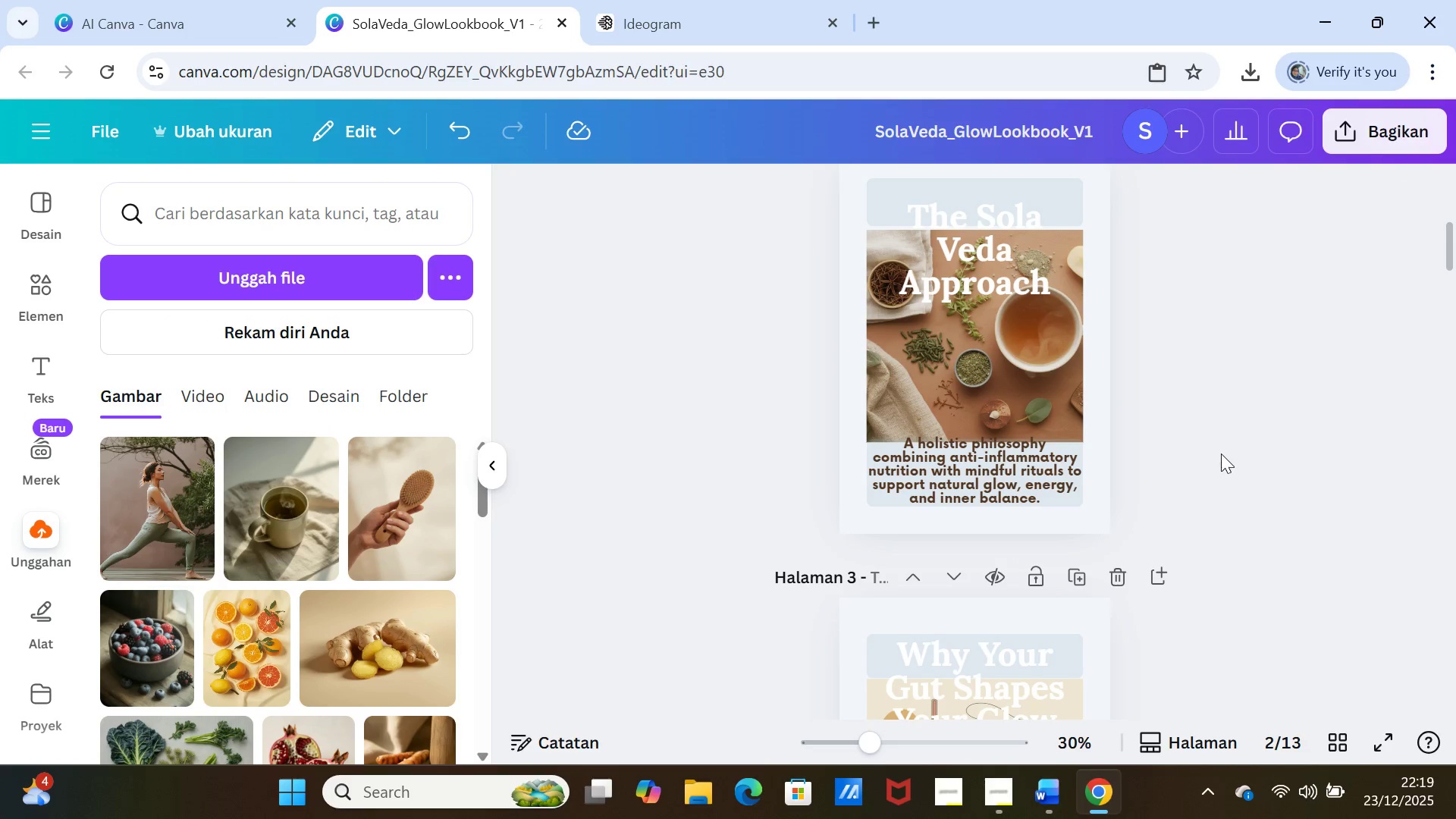 
scroll: coordinate [1220, 493], scroll_direction: down, amount: 3.0
 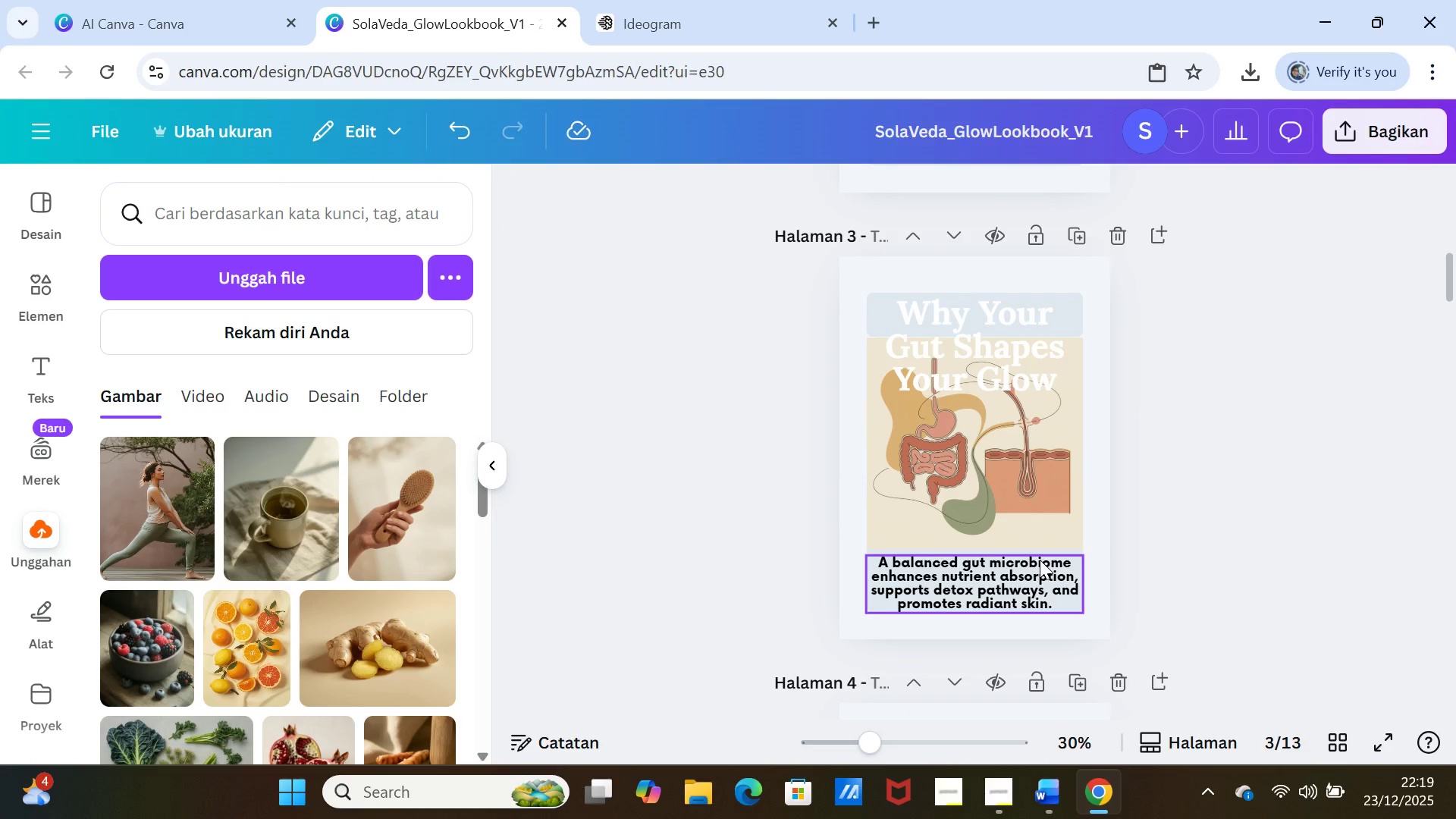 
double_click([1040, 560])
 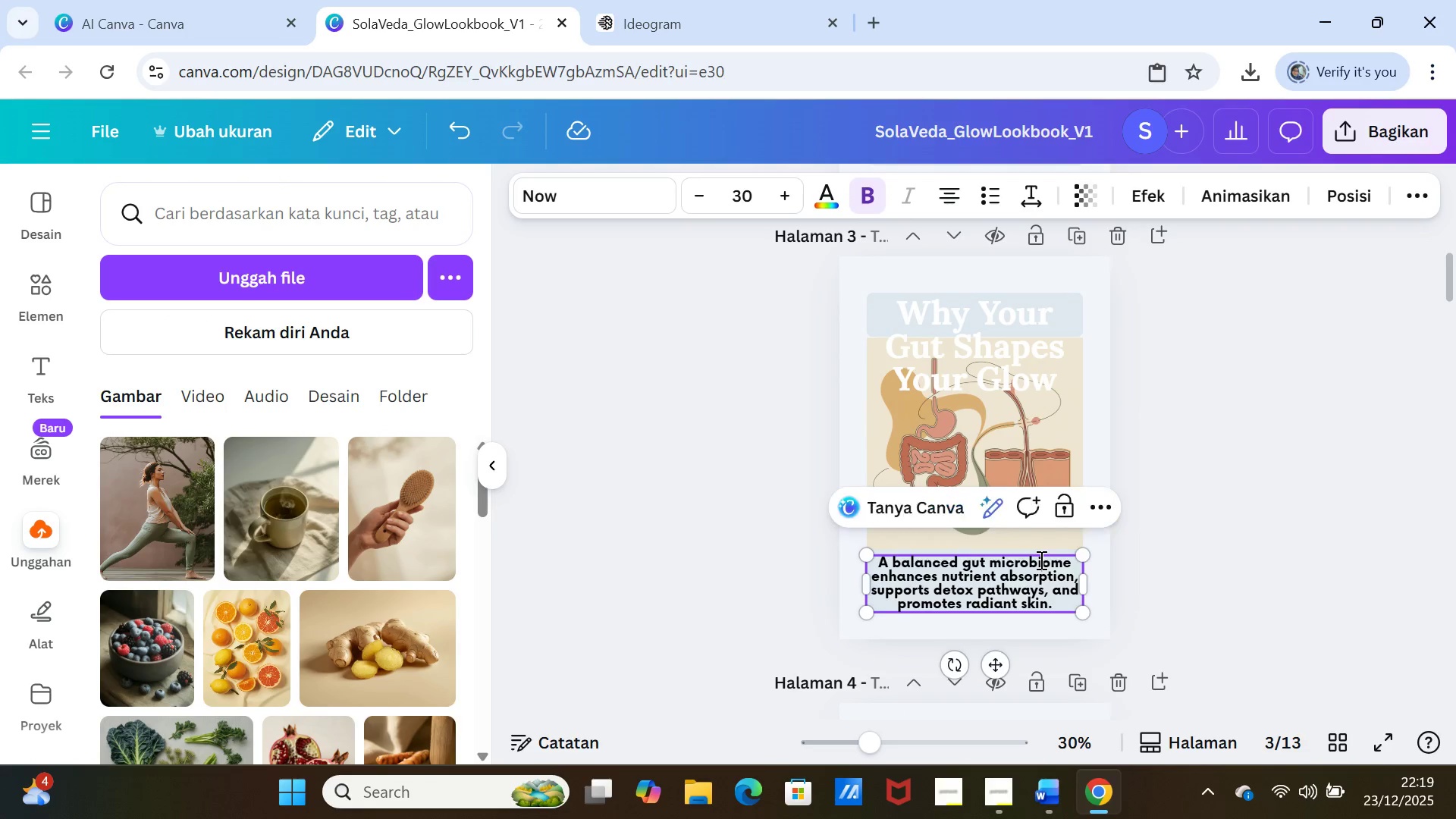 
triple_click([1040, 560])
 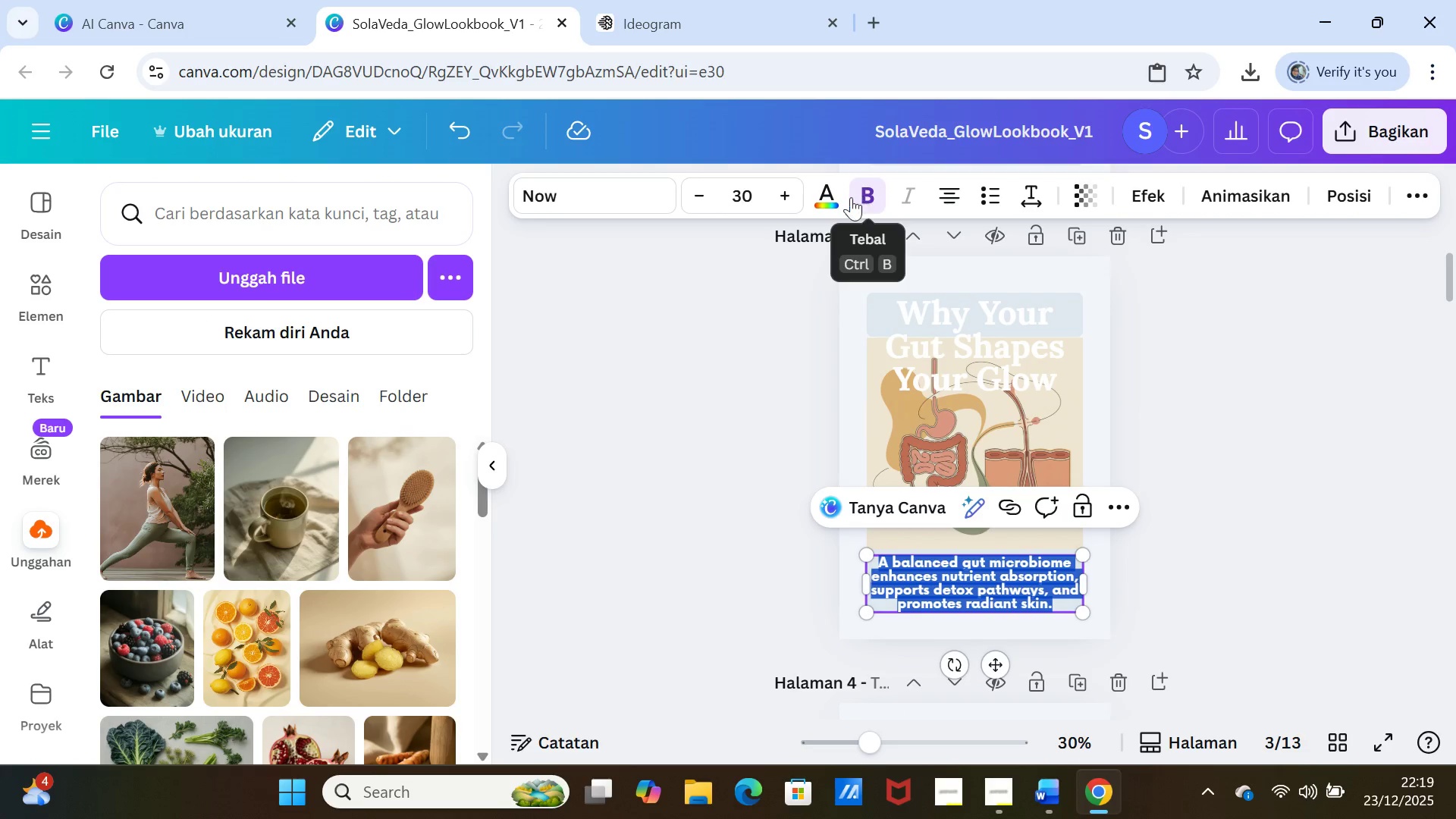 
left_click([833, 199])
 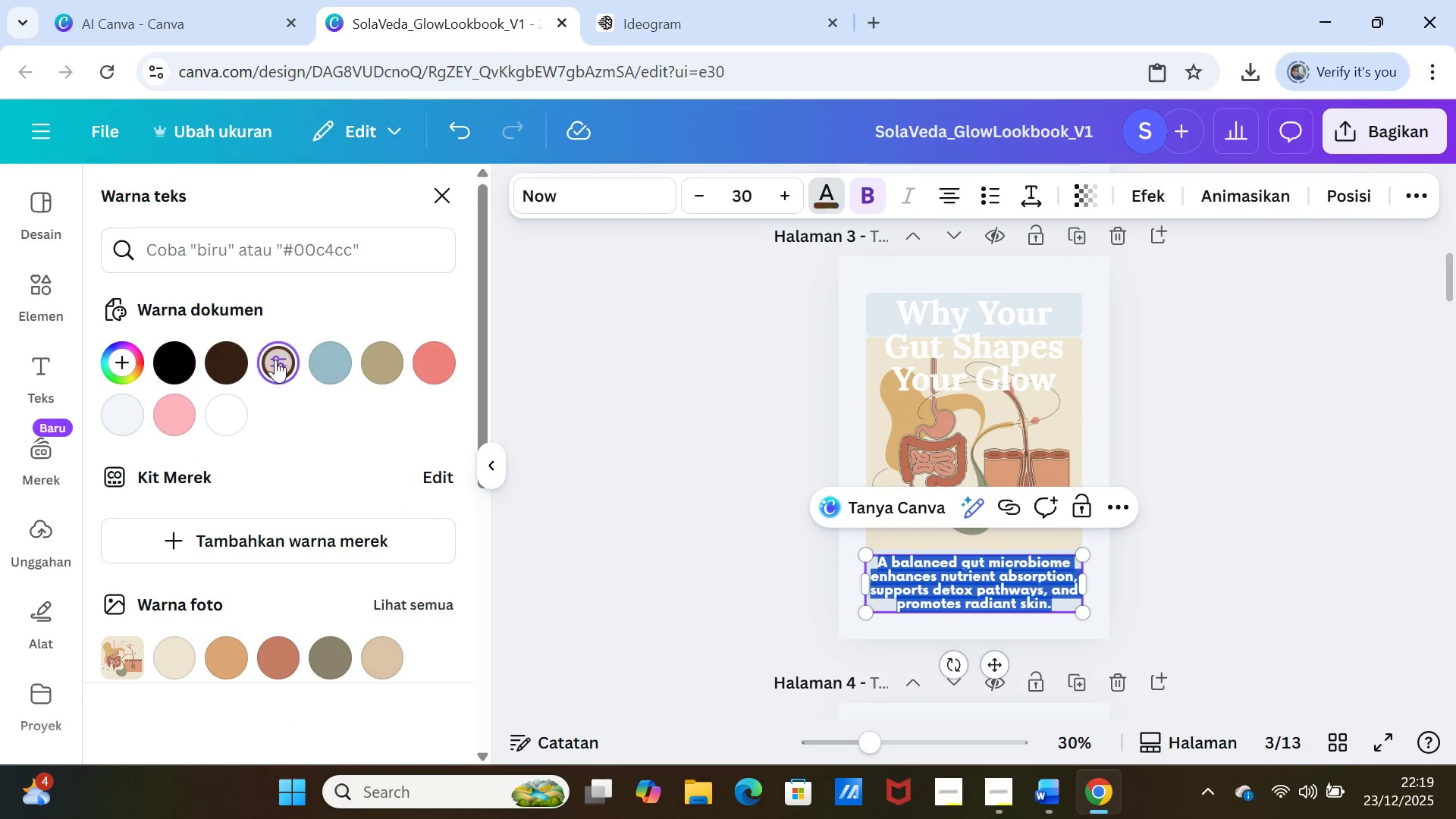 
left_click([1163, 459])
 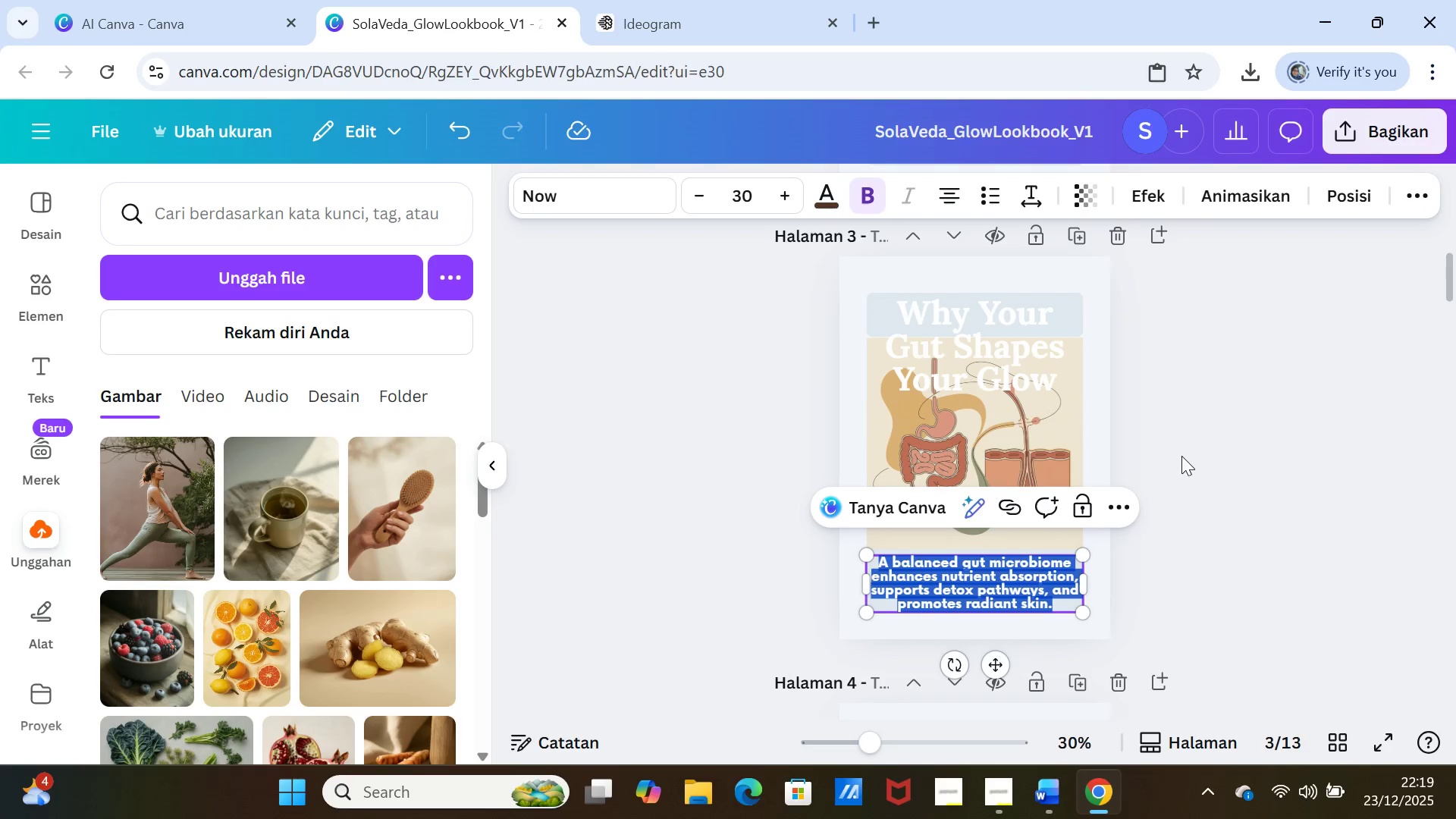 
left_click([1181, 456])
 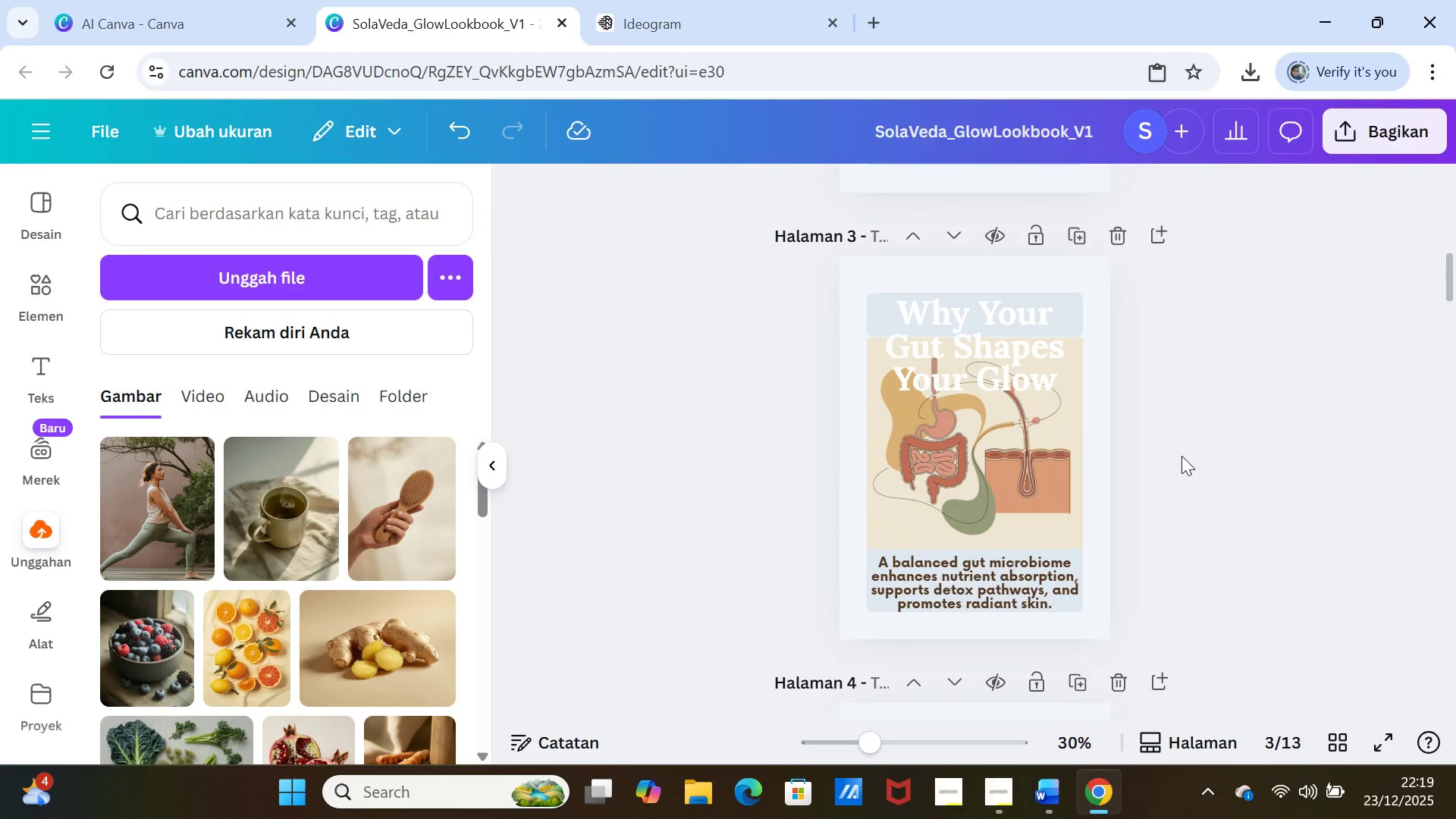 
scroll: coordinate [1181, 456], scroll_direction: down, amount: 1.0
 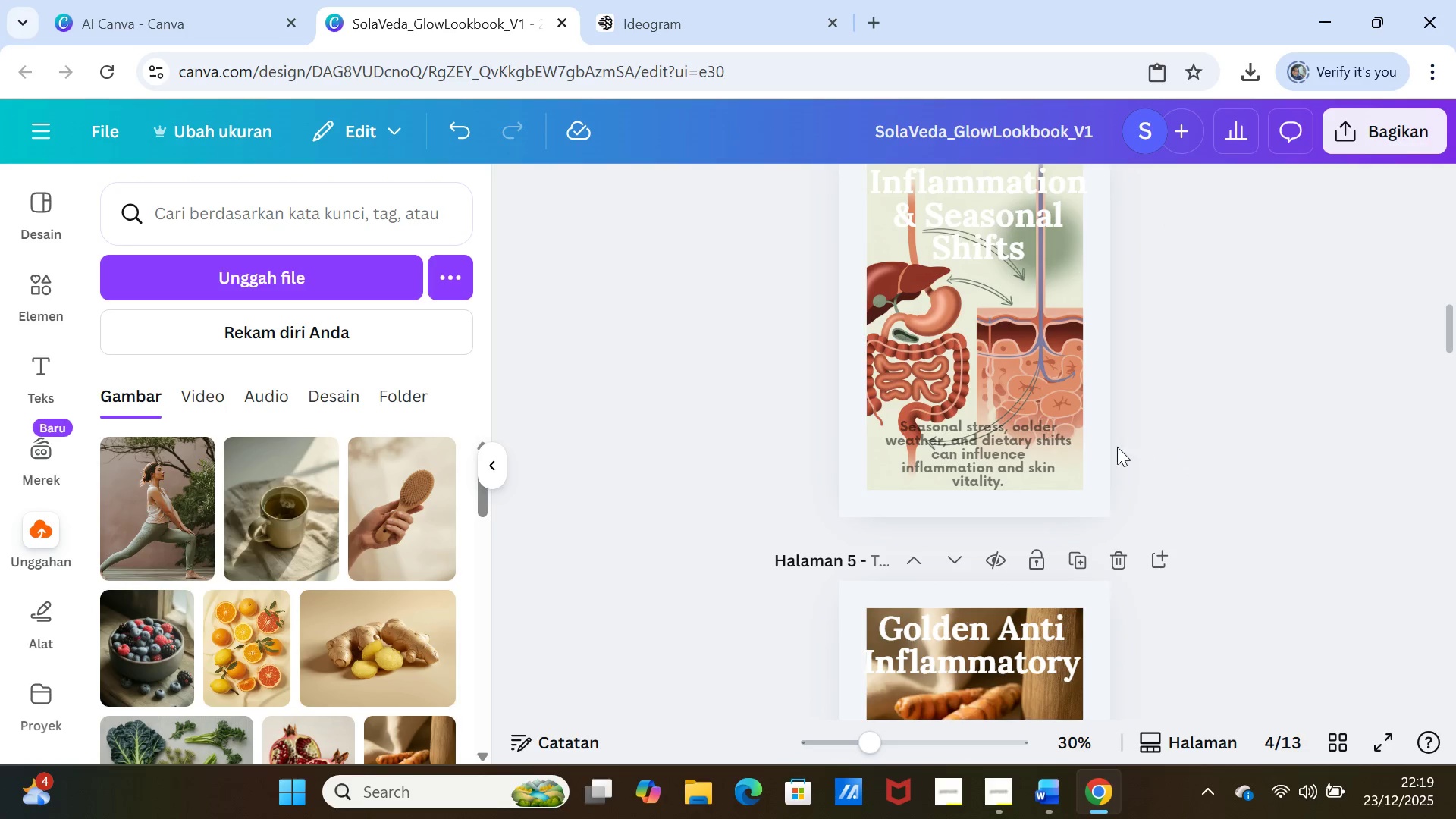 
double_click([1025, 428])
 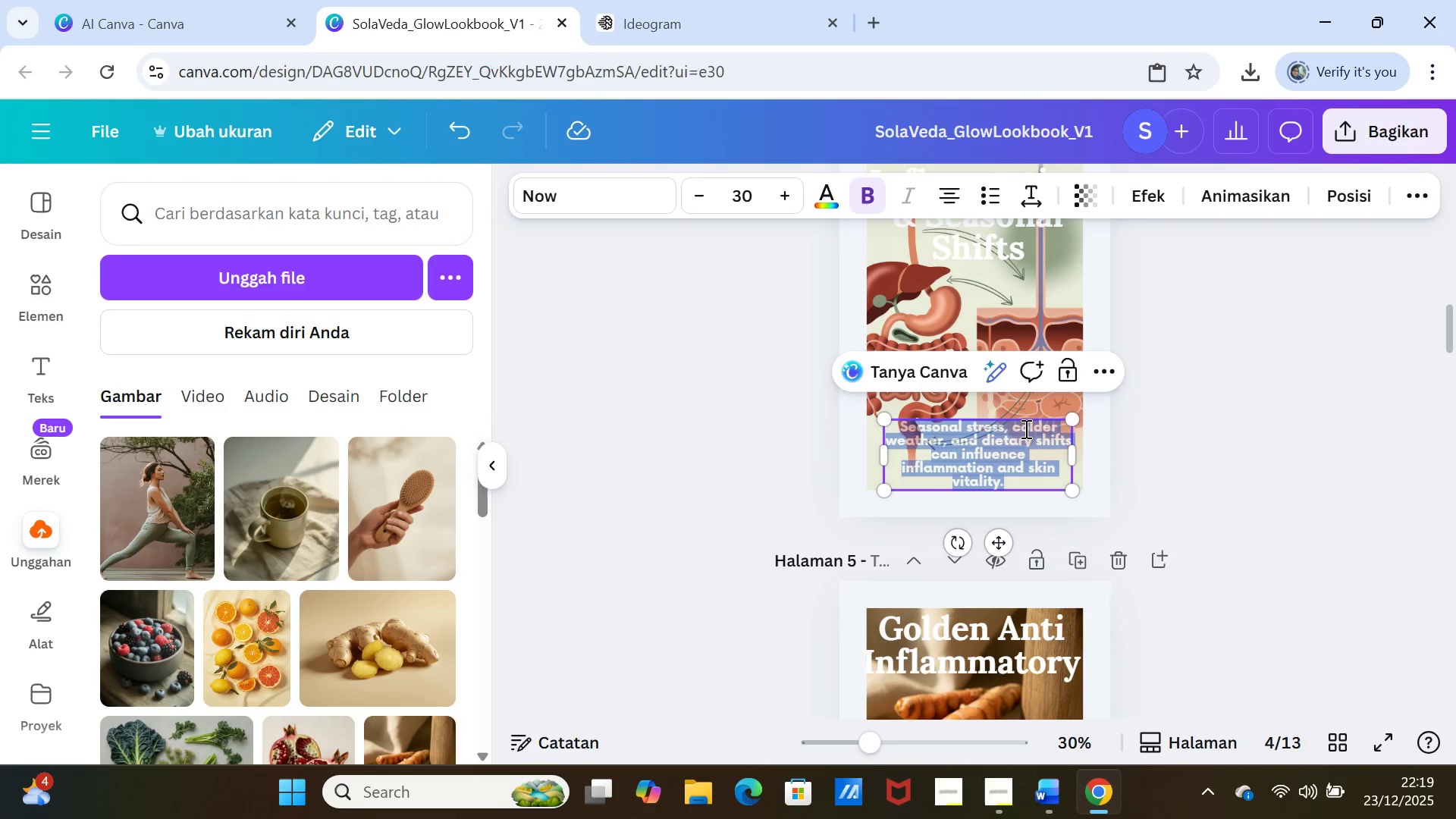 
triple_click([1025, 428])
 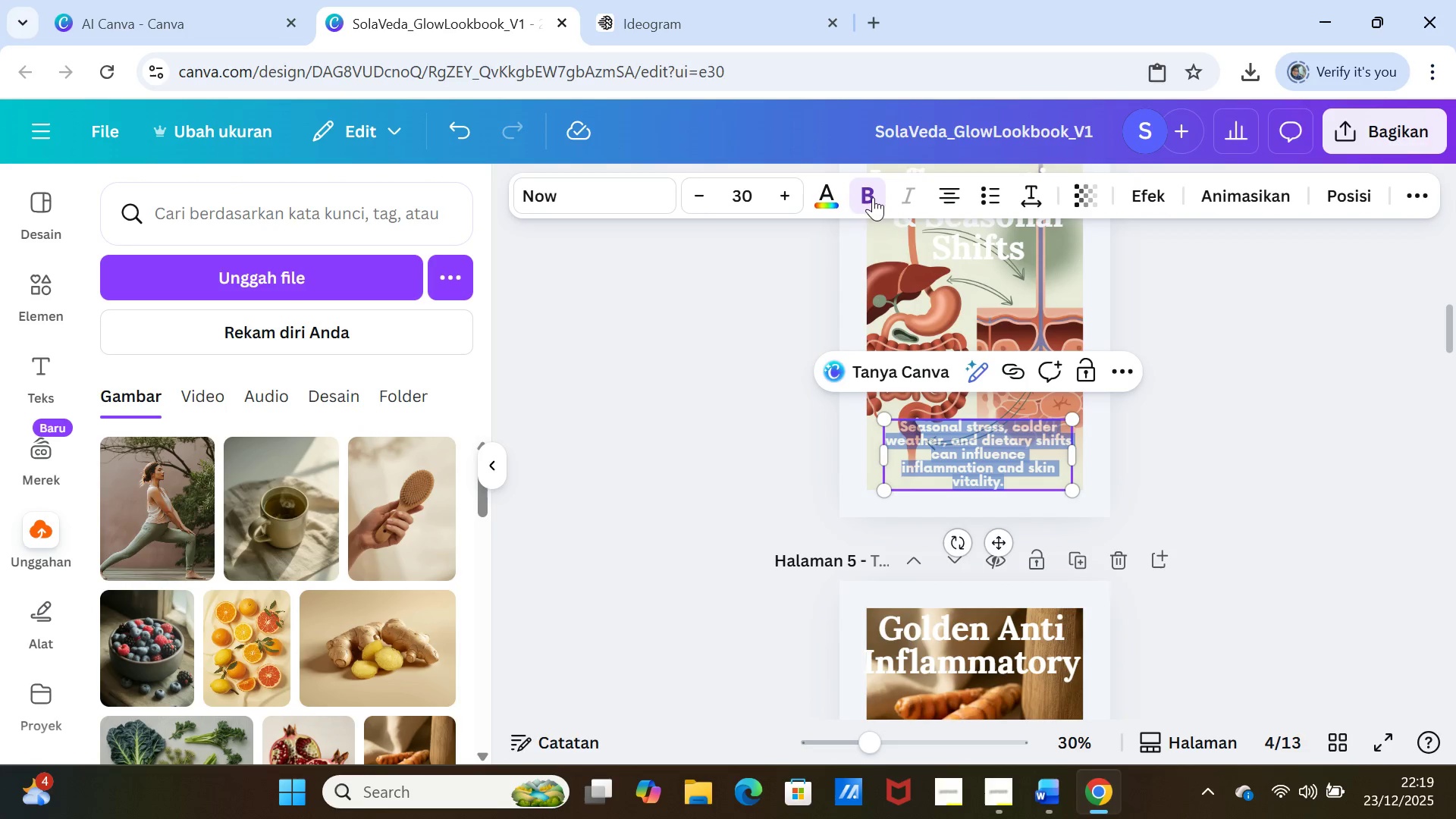 
left_click([832, 189])
 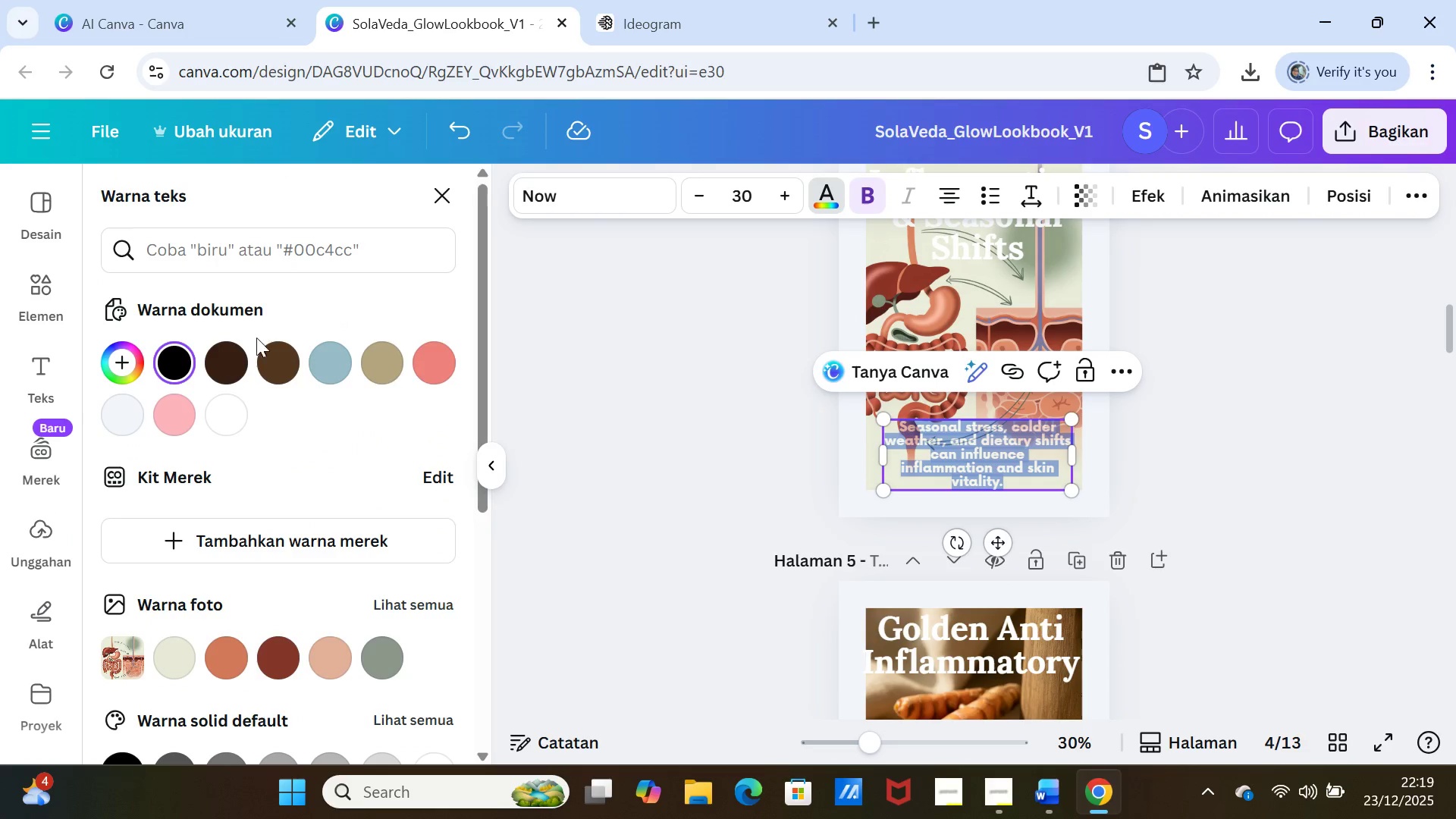 
left_click([274, 360])
 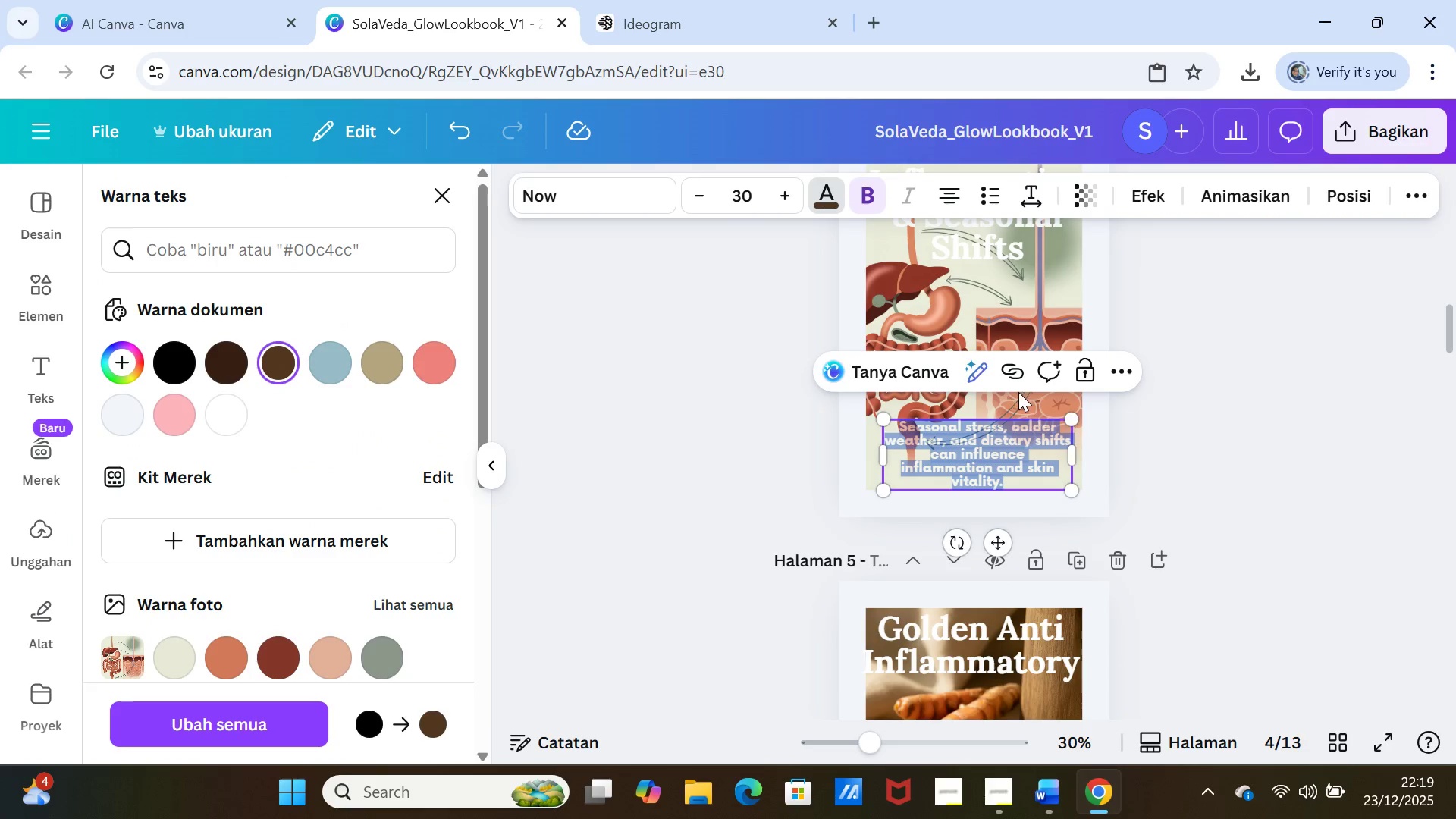 
left_click([1134, 442])
 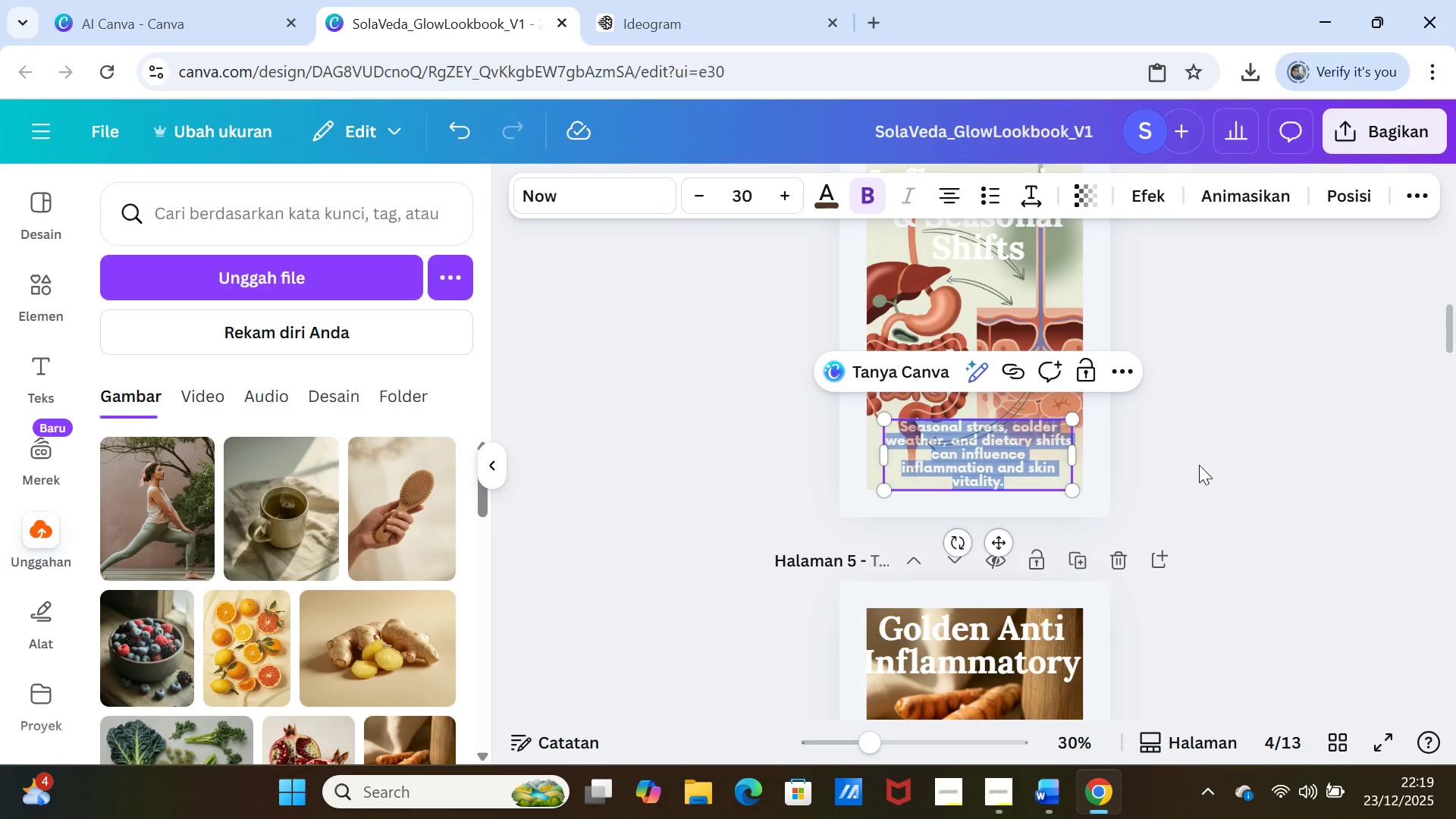 
left_click([1199, 465])
 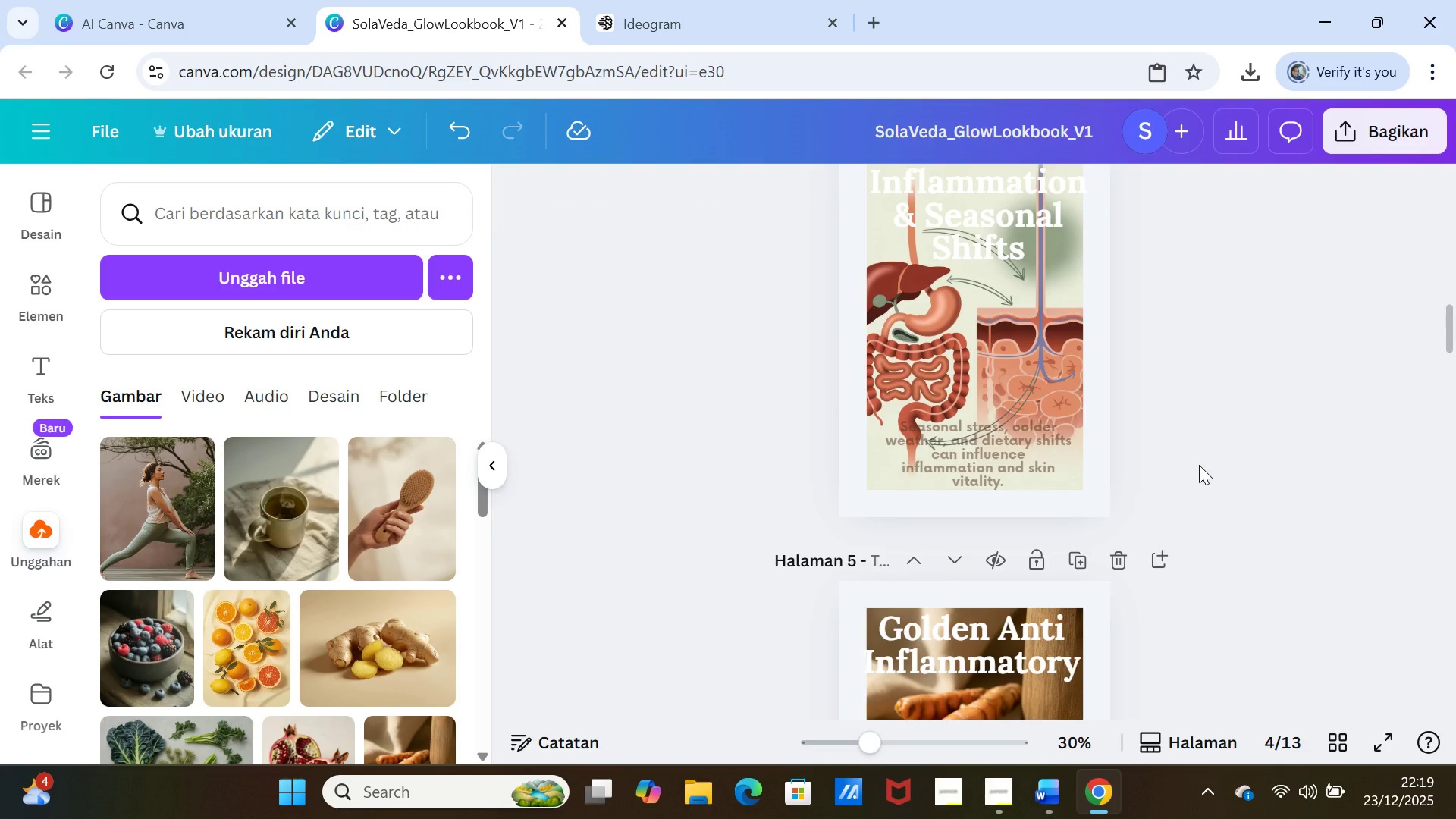 
scroll: coordinate [1199, 465], scroll_direction: up, amount: 1.0
 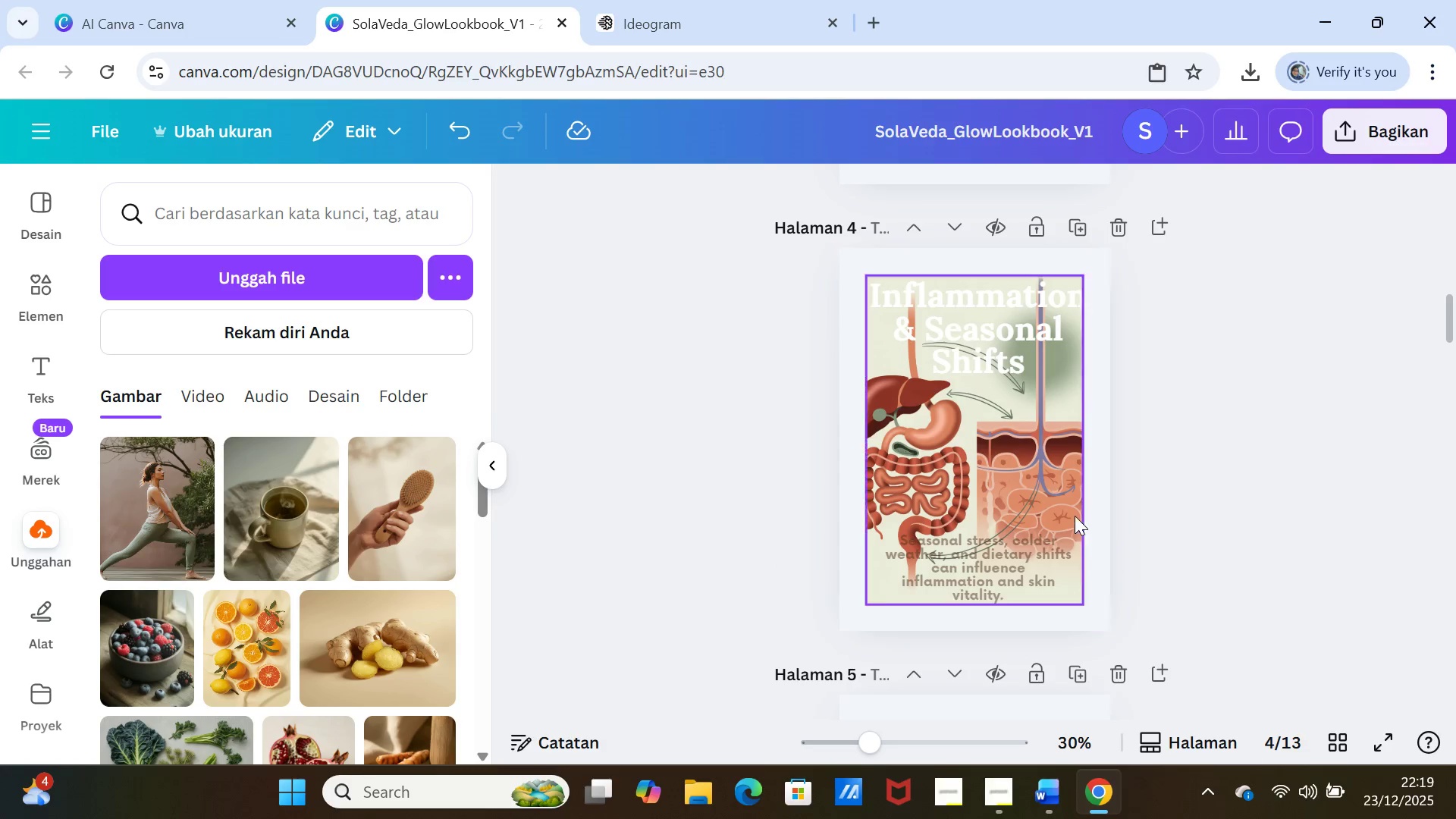 
left_click([1035, 542])
 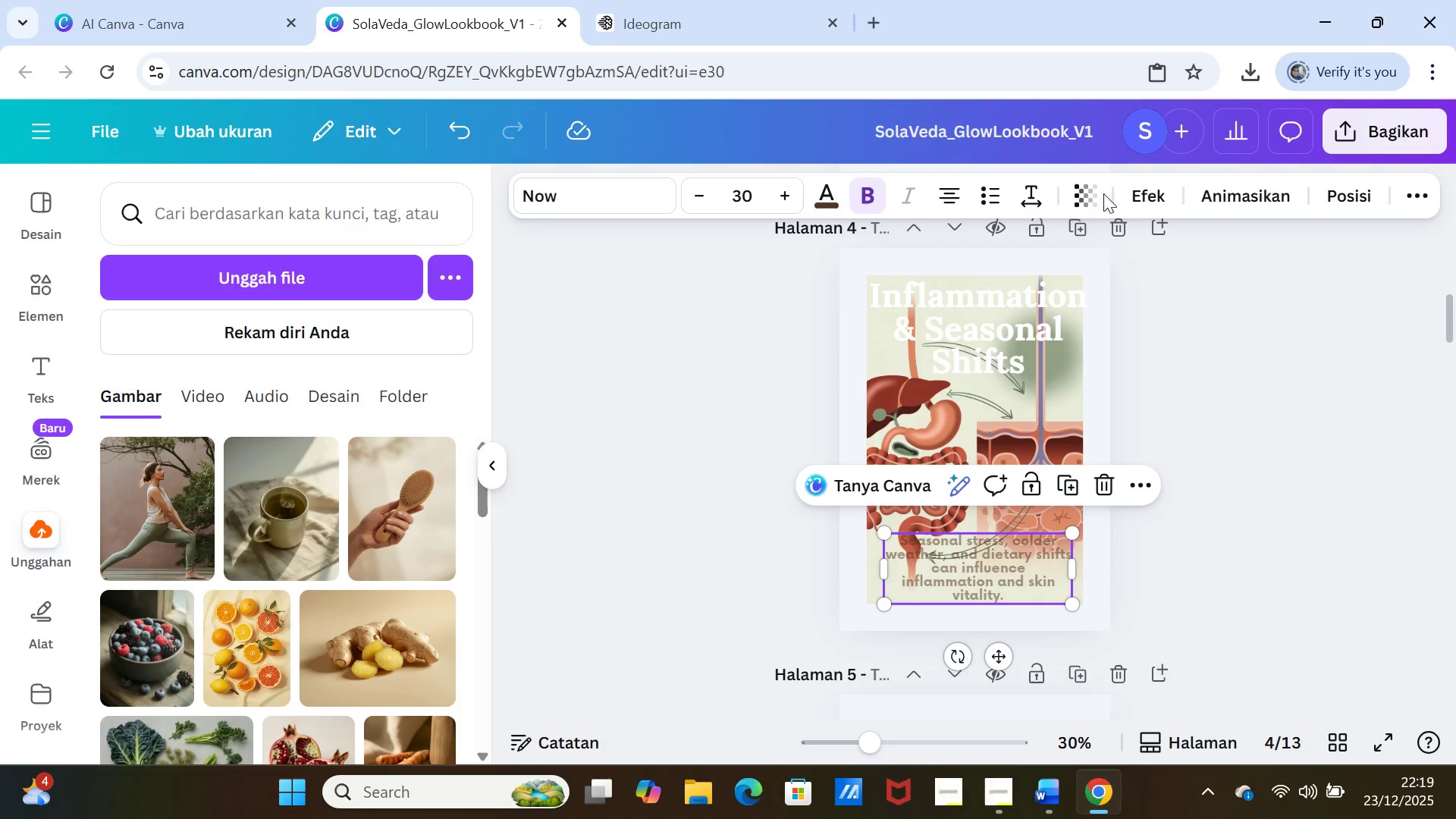 
left_click([1090, 193])
 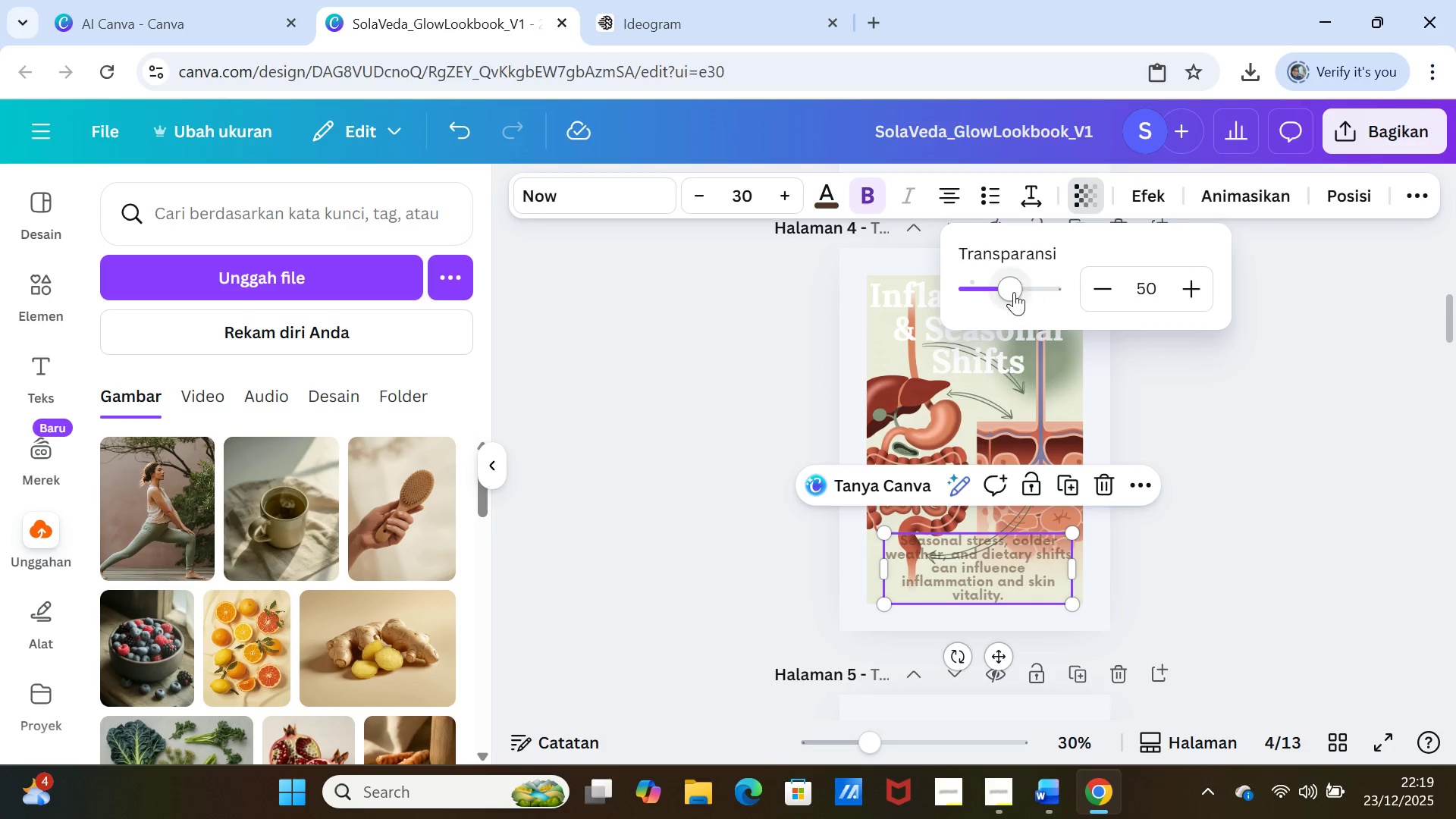 
left_click_drag(start_coordinate=[1014, 292], to_coordinate=[1067, 293])
 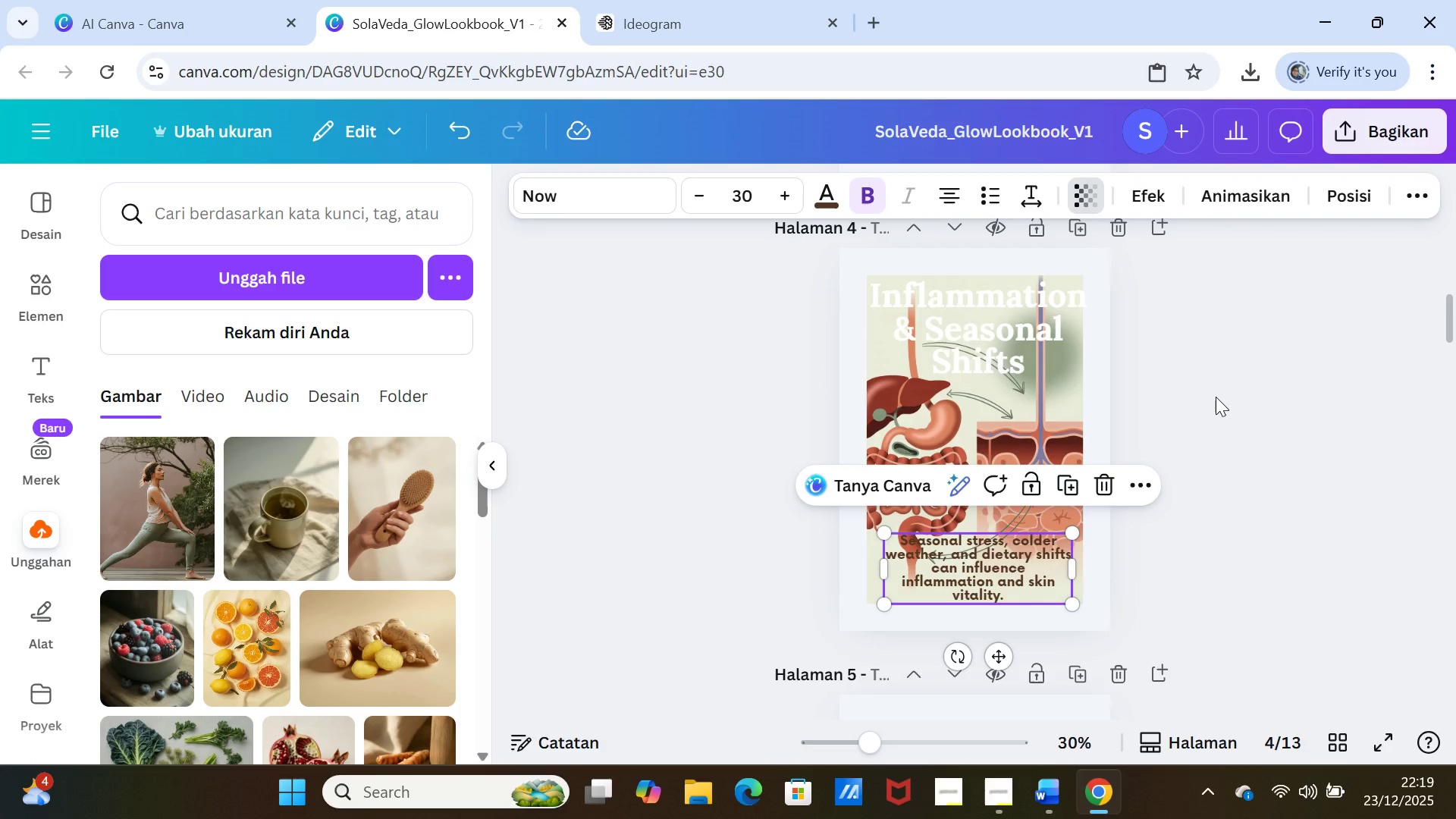 
left_click([1216, 397])
 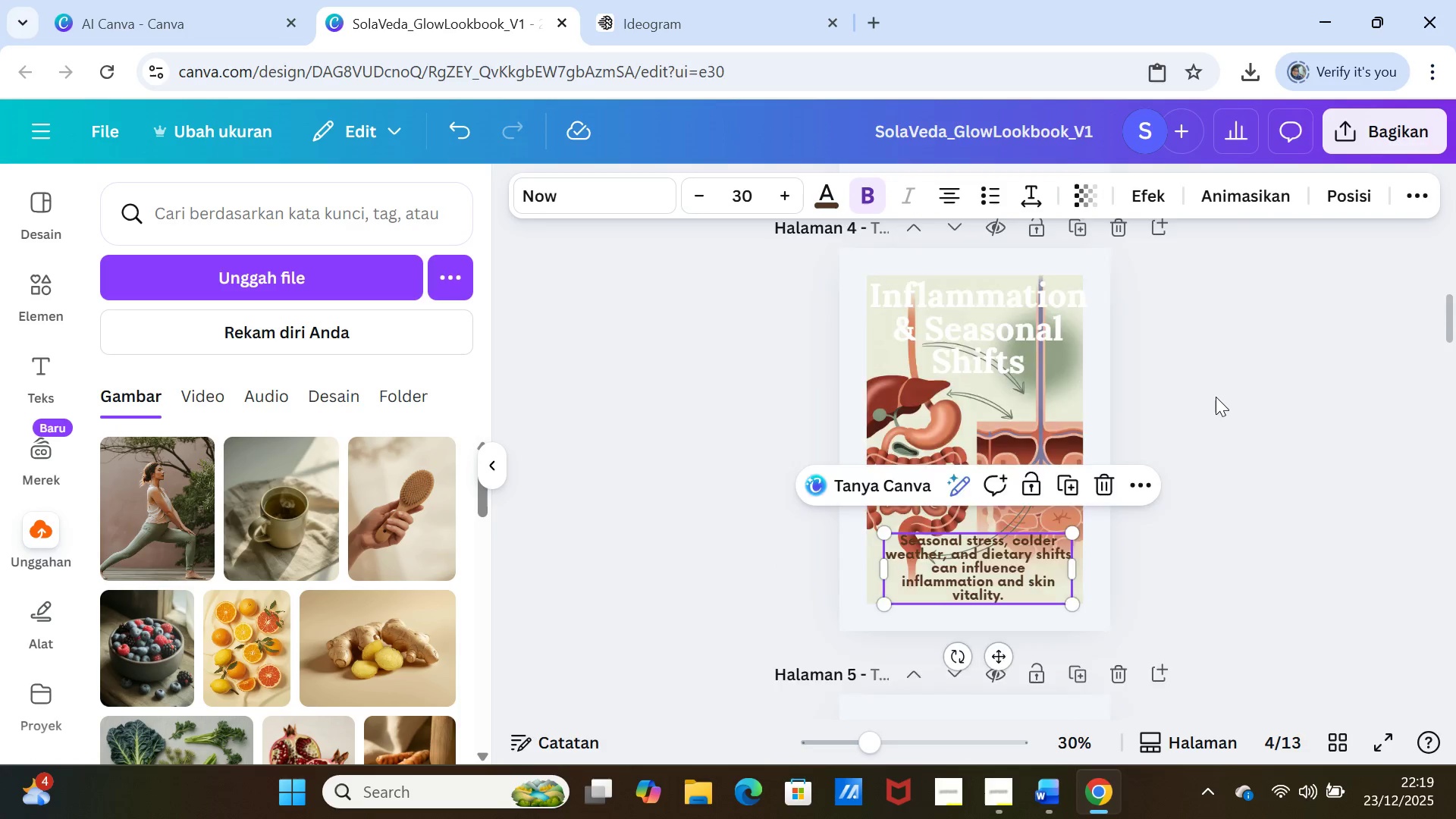 
scroll: coordinate [1160, 382], scroll_direction: up, amount: 11.0
 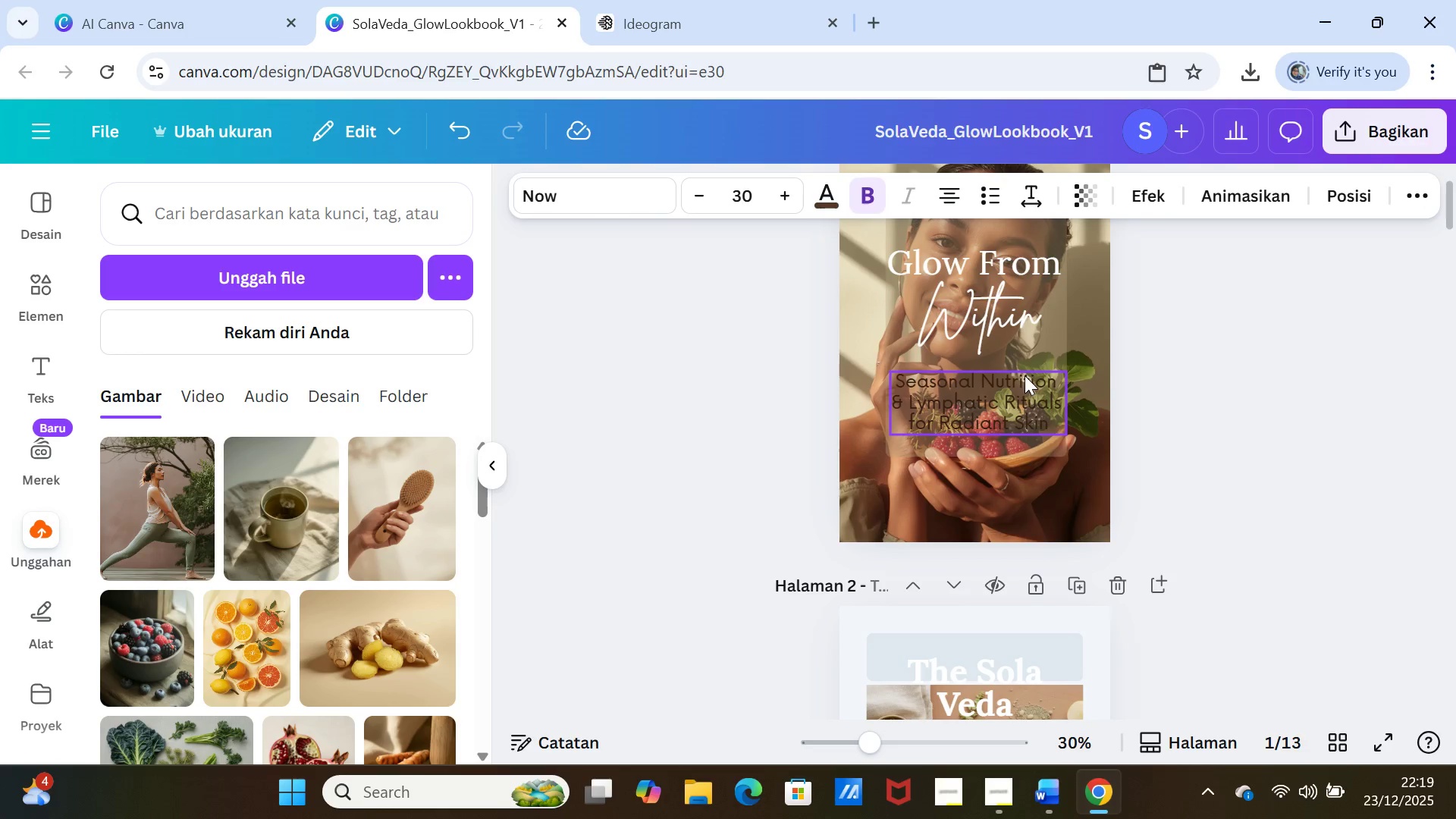 
left_click([1017, 373])
 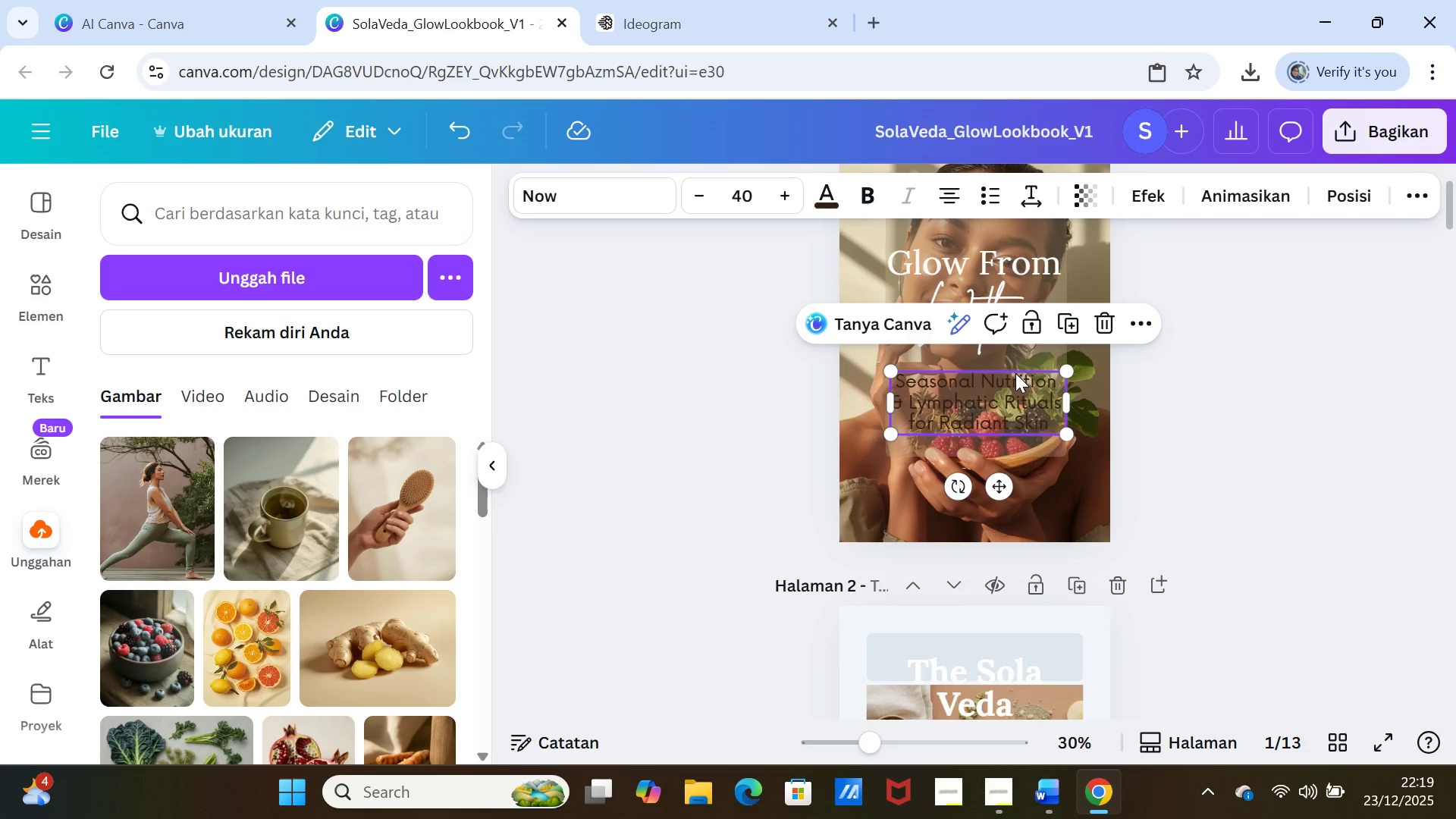 
double_click([1016, 371])
 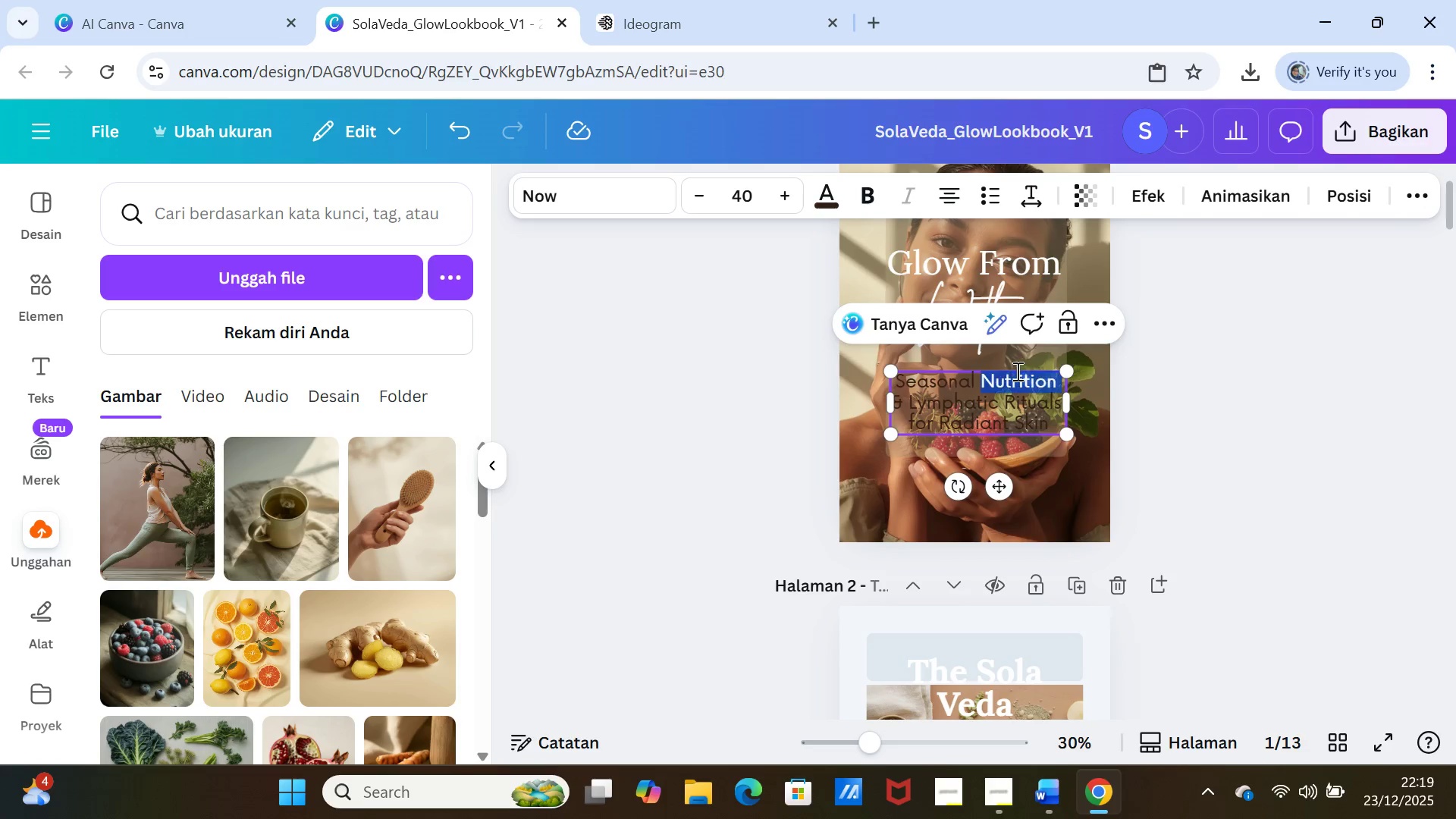 
triple_click([1016, 371])
 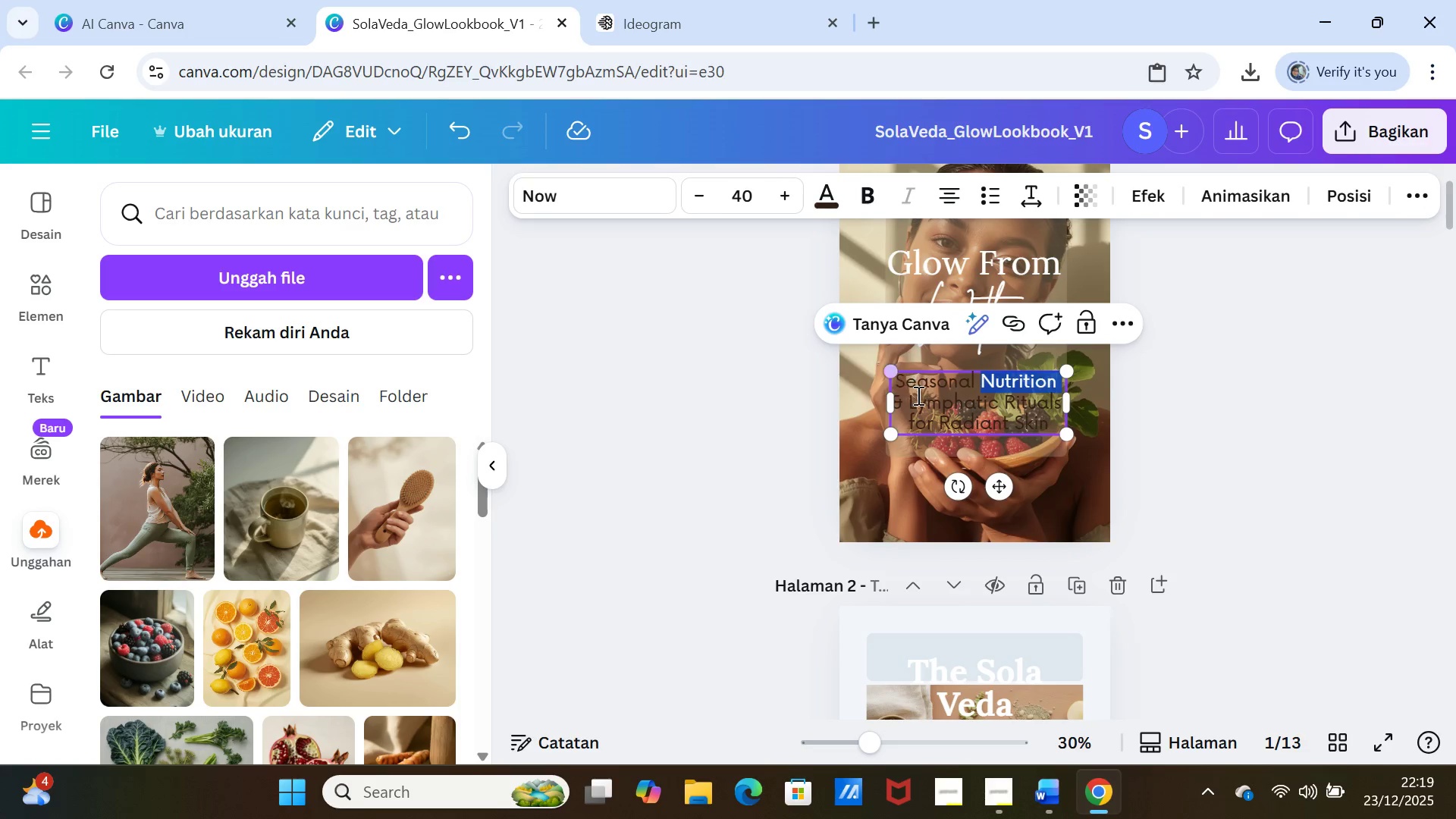 
double_click([917, 395])
 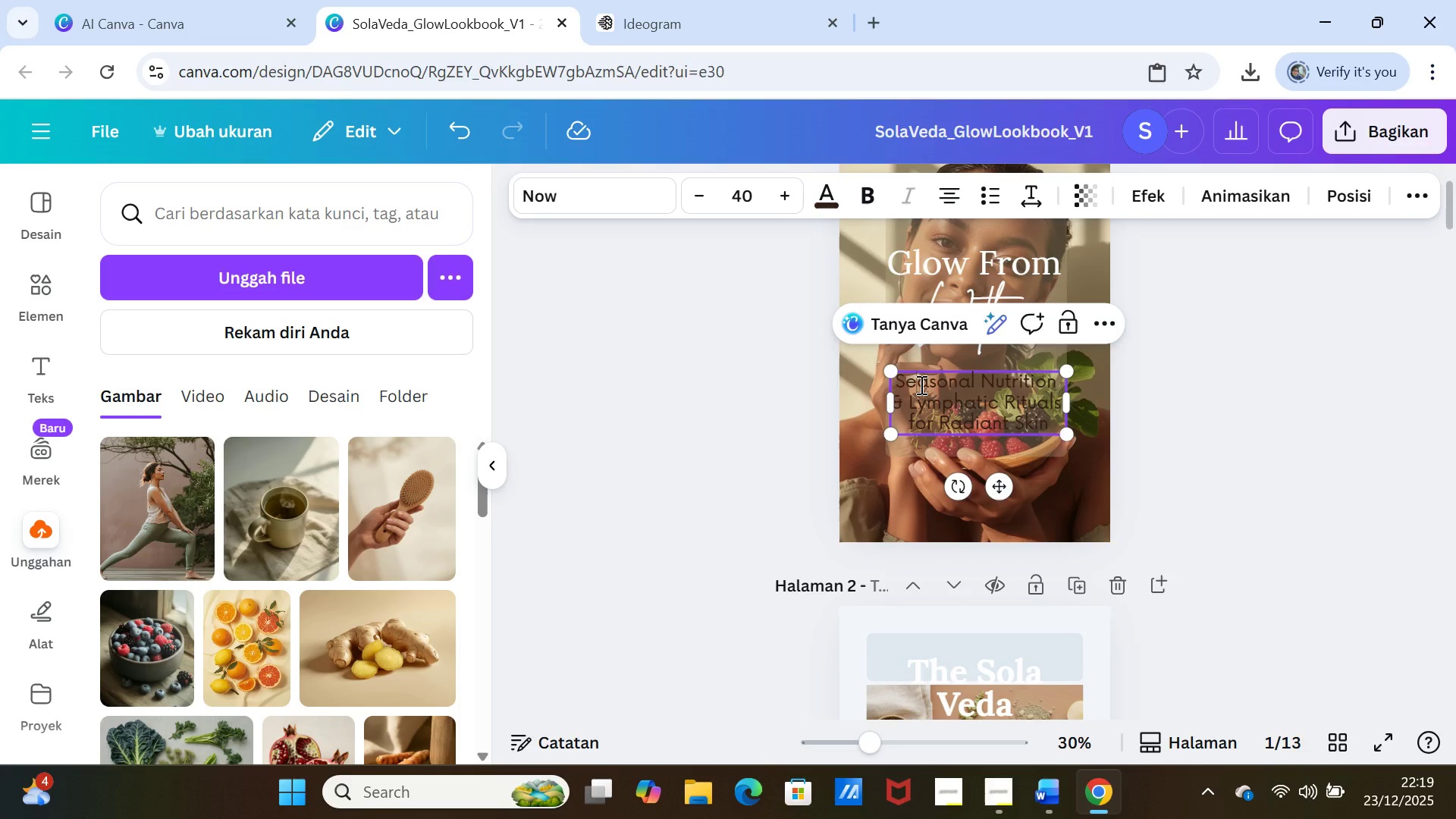 
double_click([920, 384])
 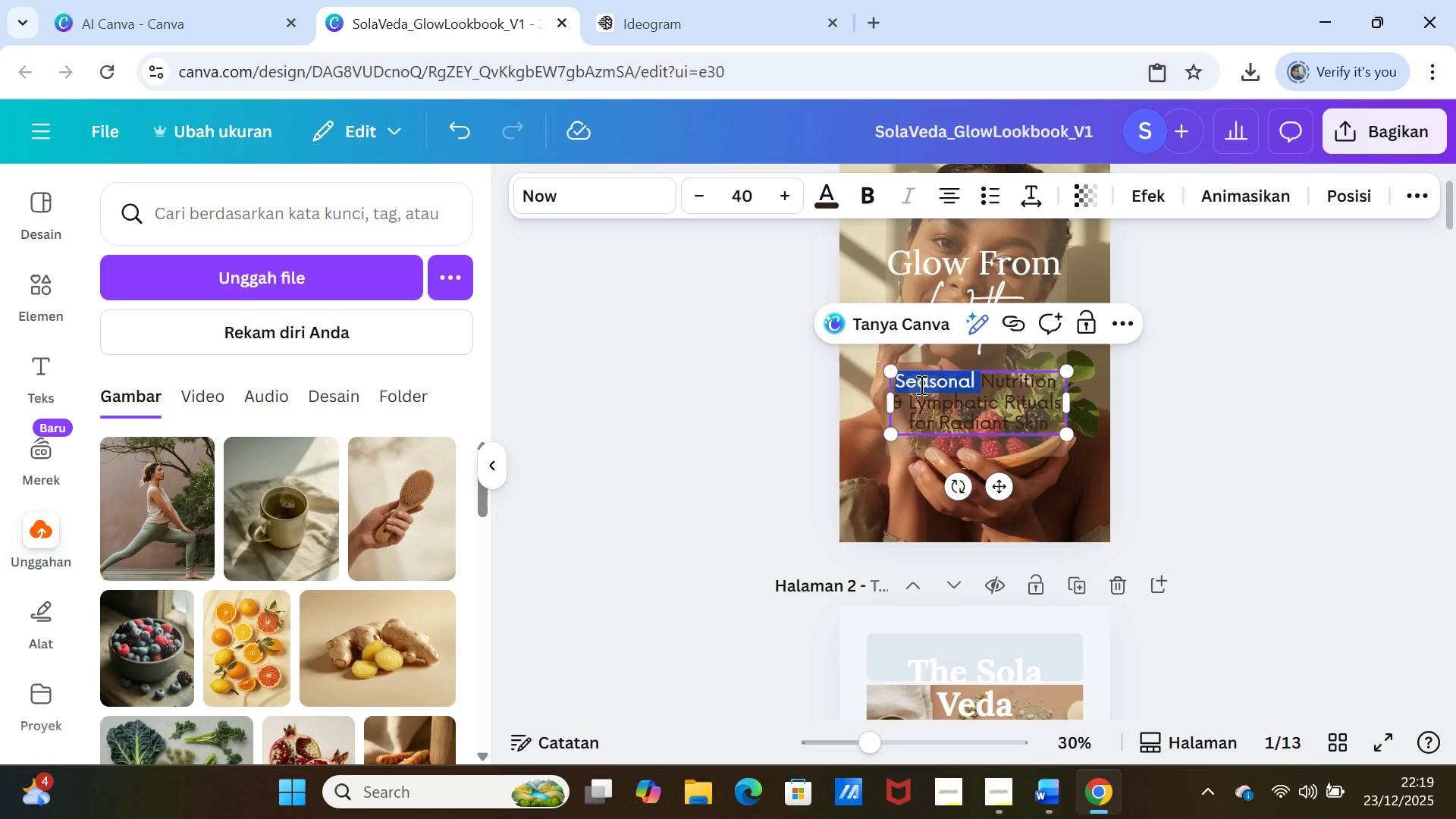 
triple_click([920, 384])
 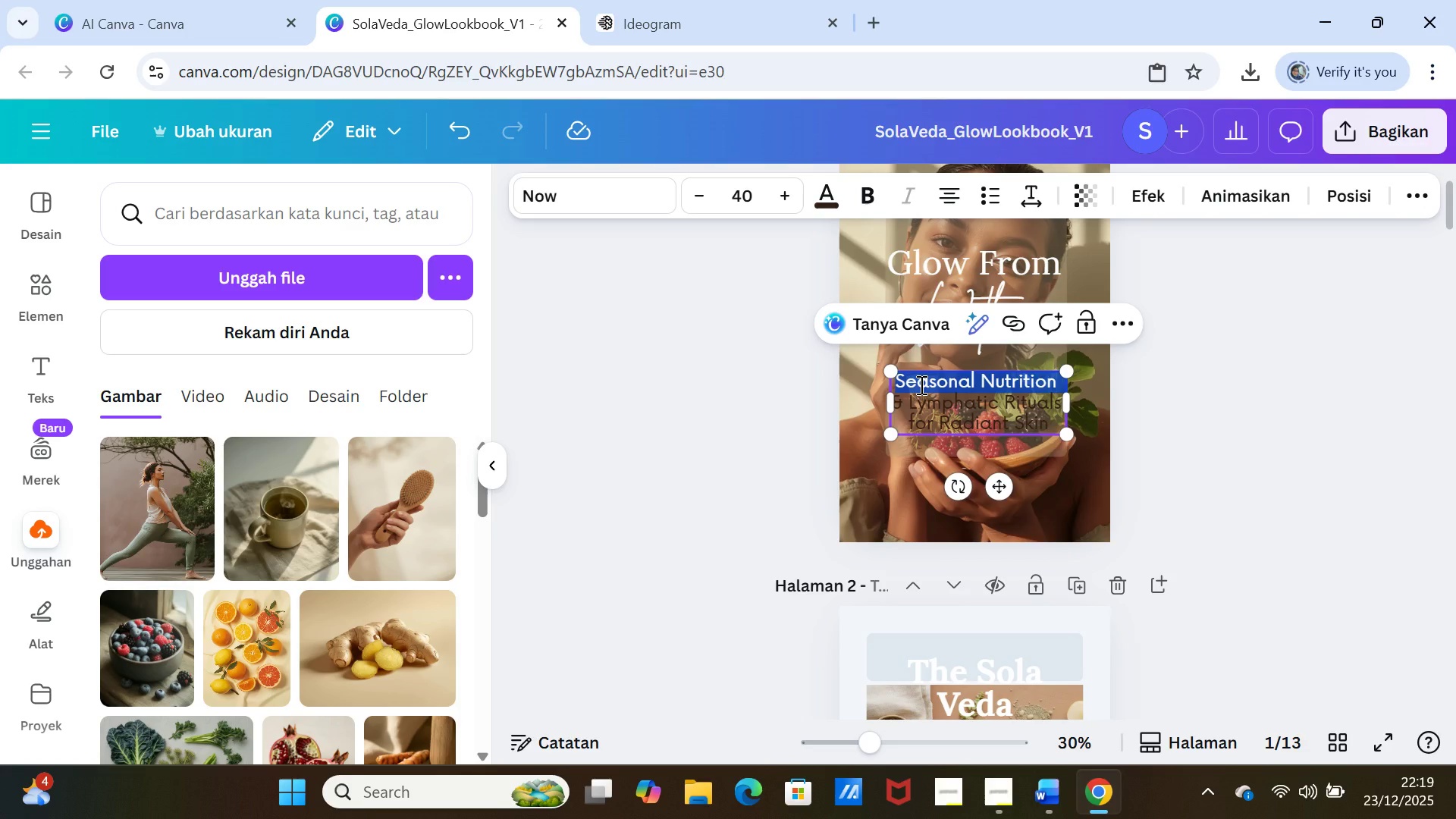 
key(Shift+ArrowDown)
 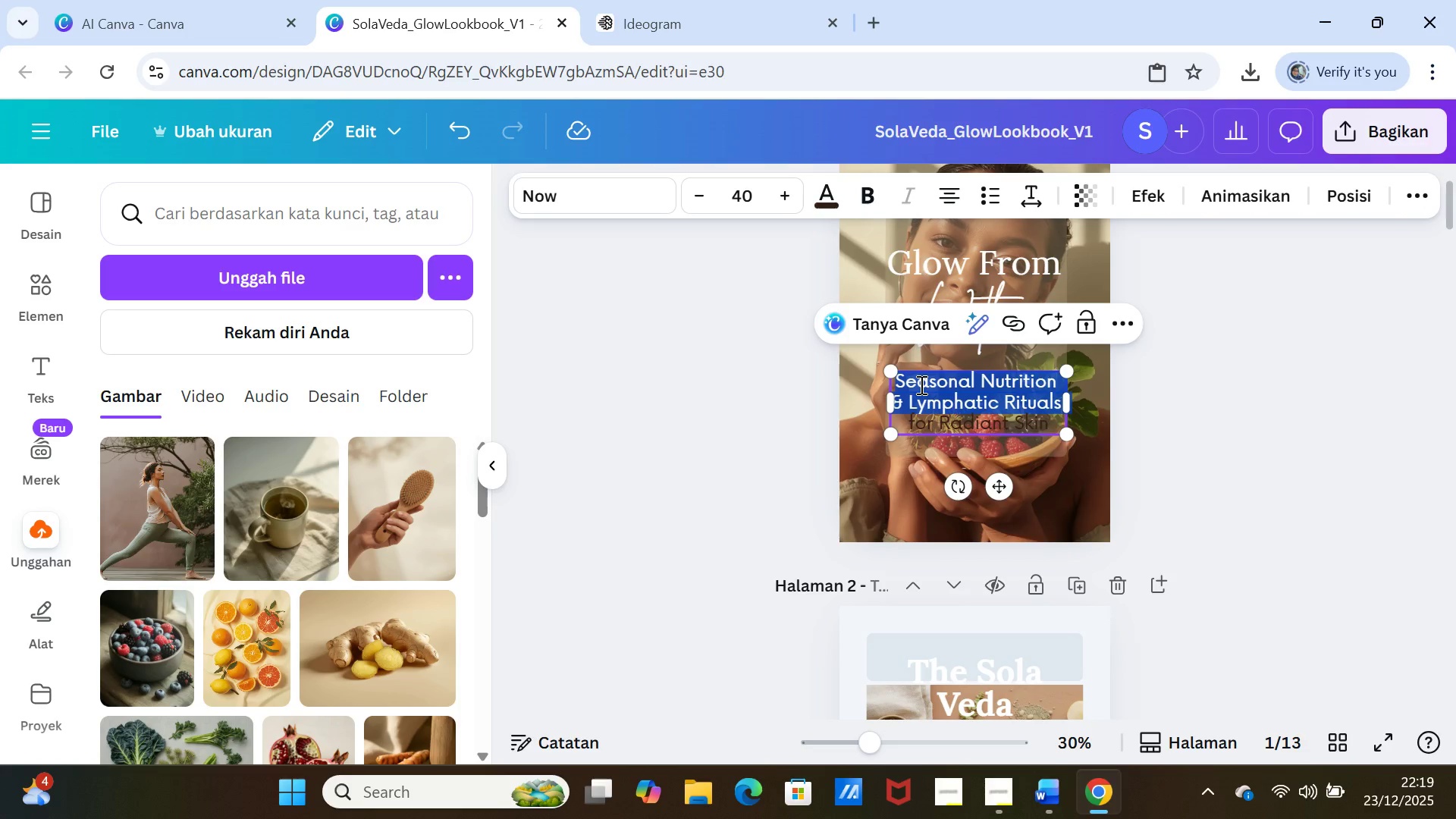 
key(Shift+ArrowDown)
 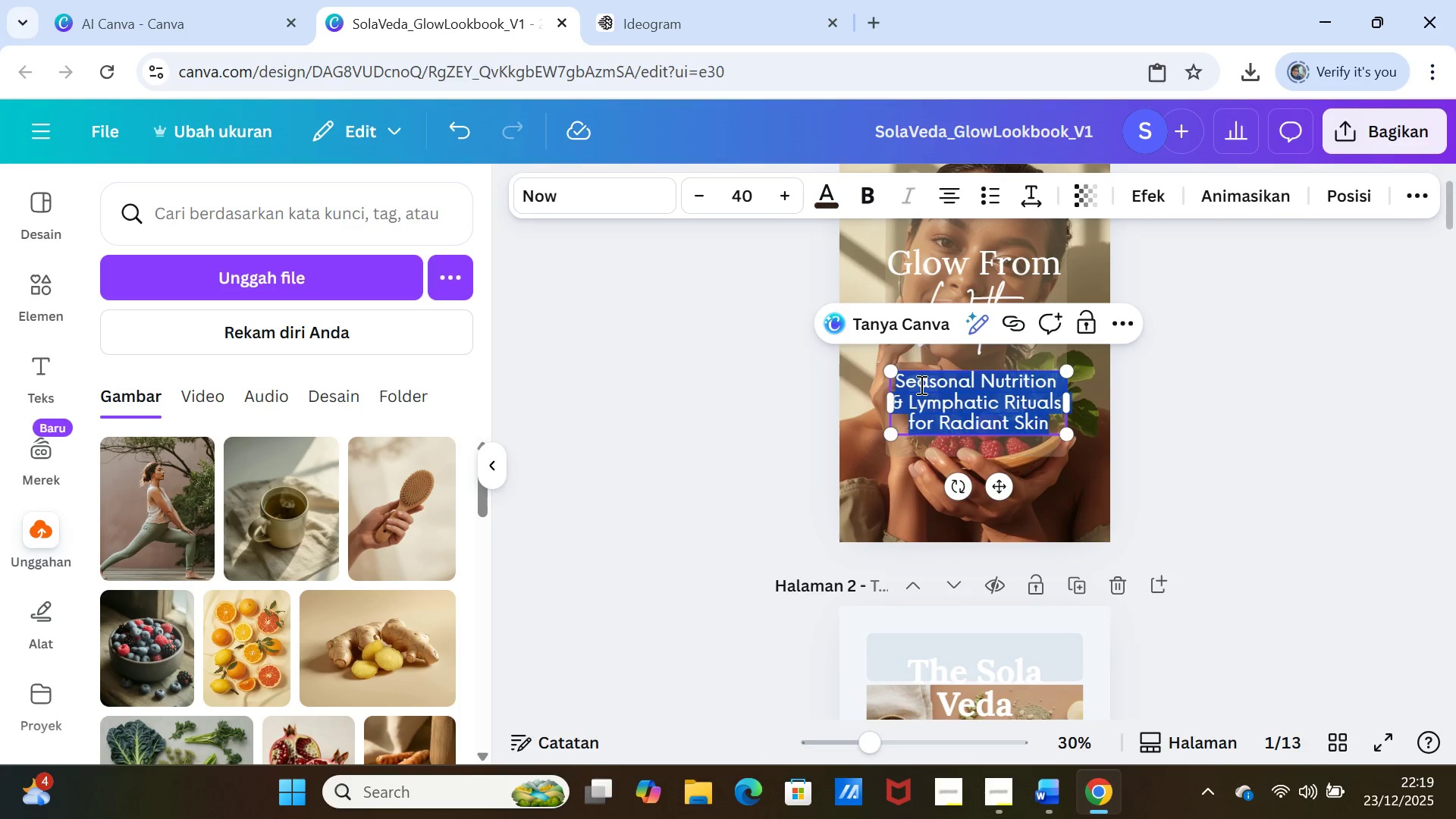 
key(Shift+ArrowDown)
 